 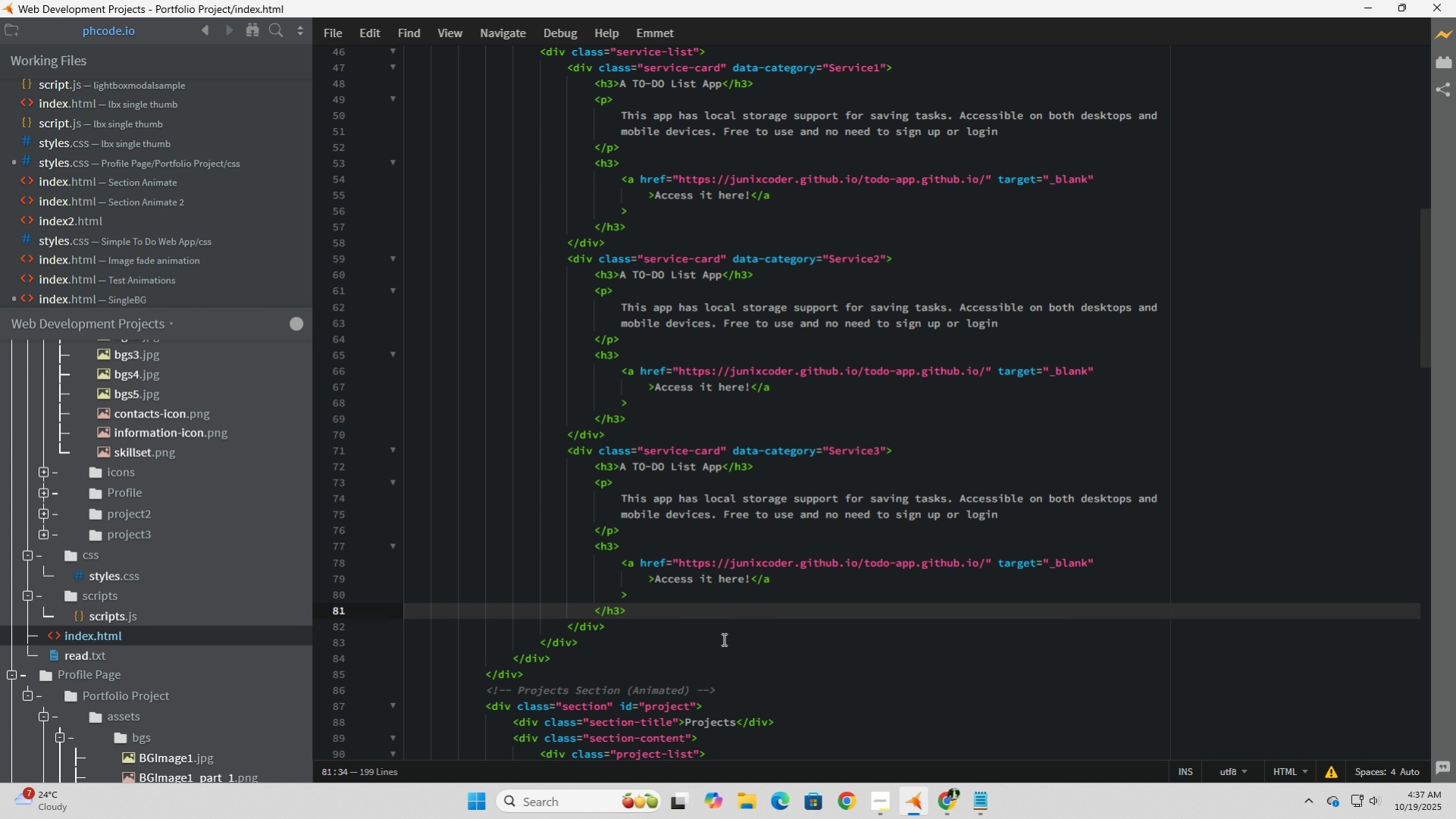 
scroll: coordinate [726, 621], scroll_direction: up, amount: 2.0
 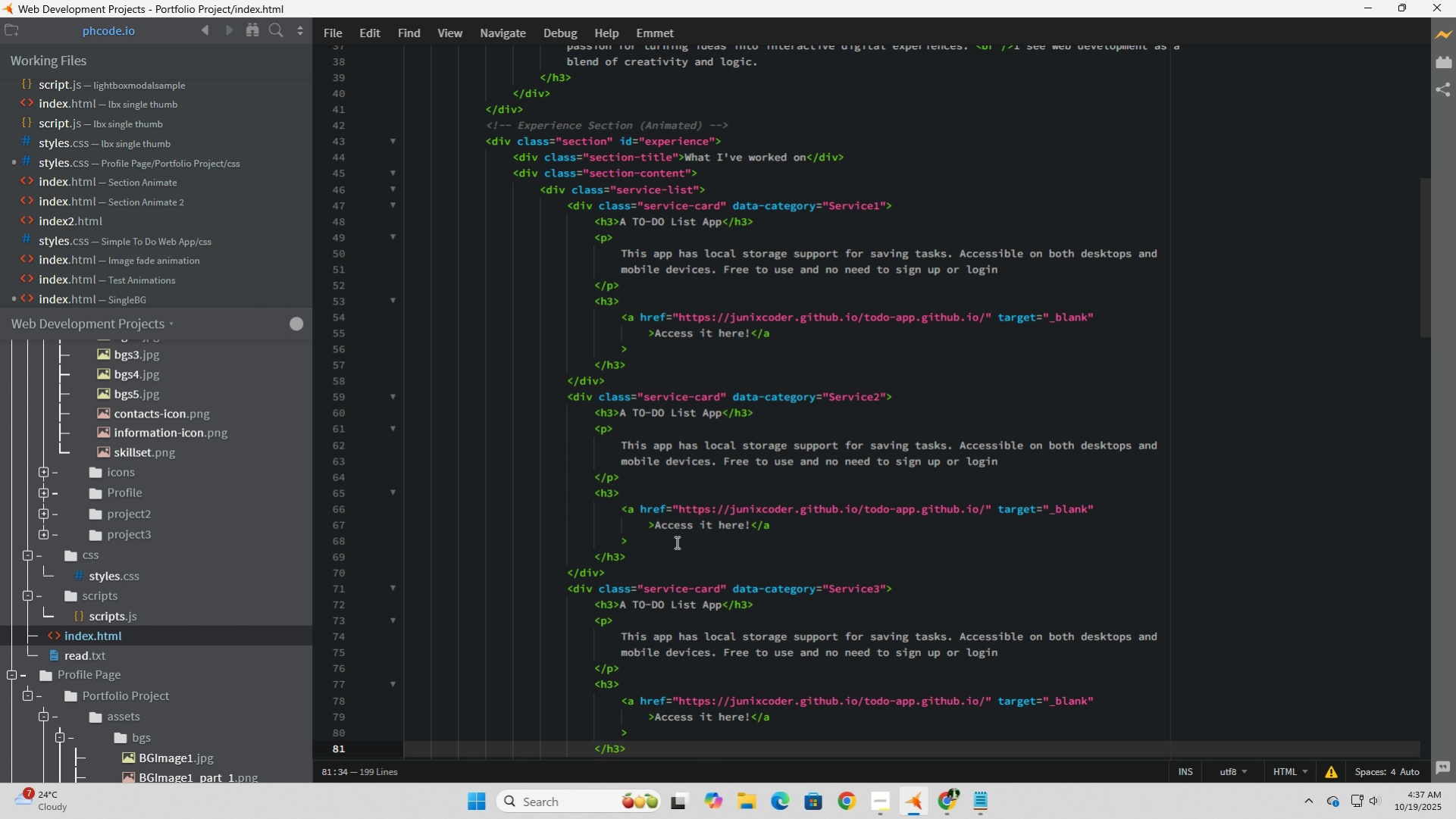 
wait(16.54)
 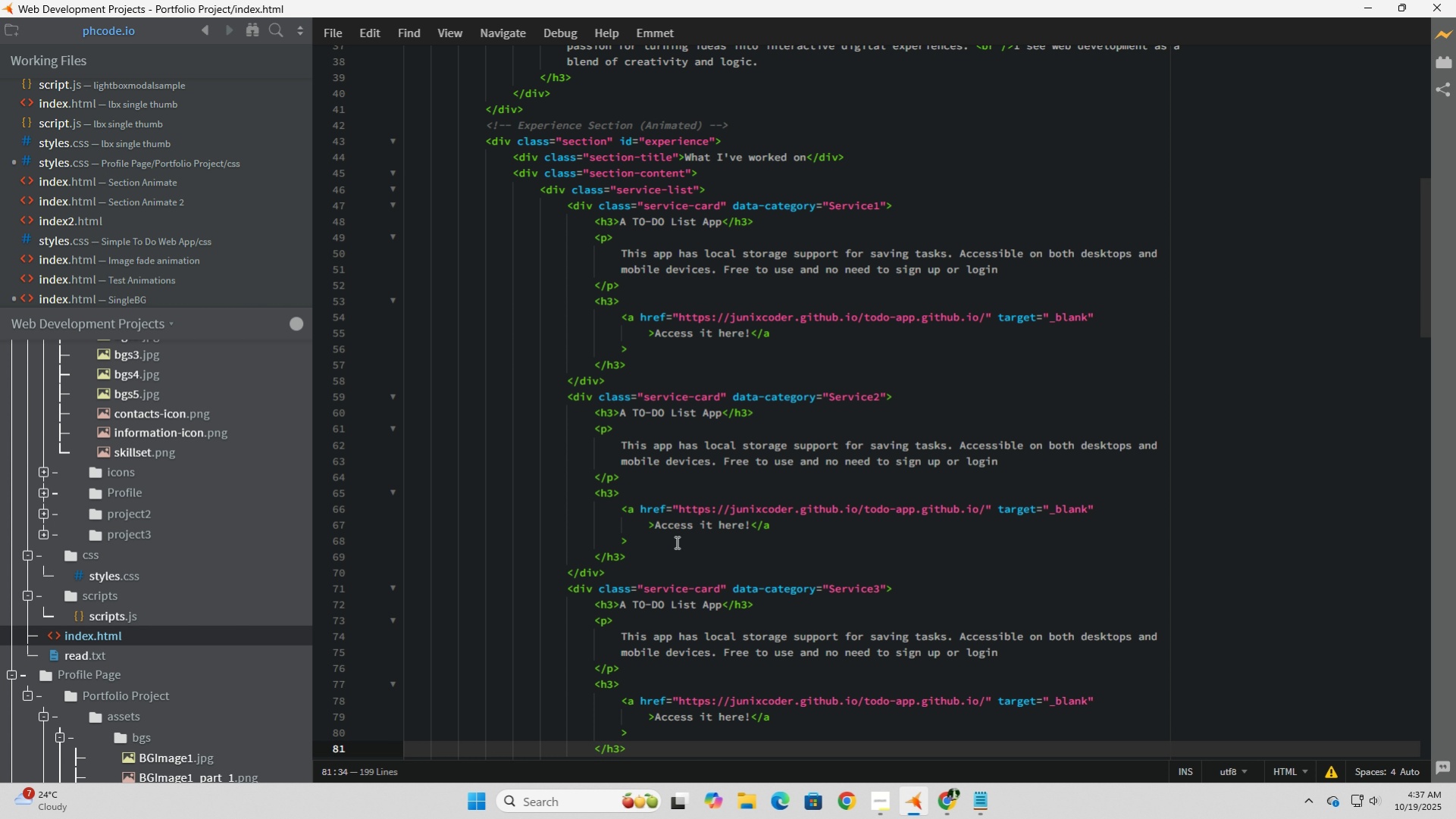 
left_click_drag(start_coordinate=[693, 412], to_coordinate=[634, 418])
 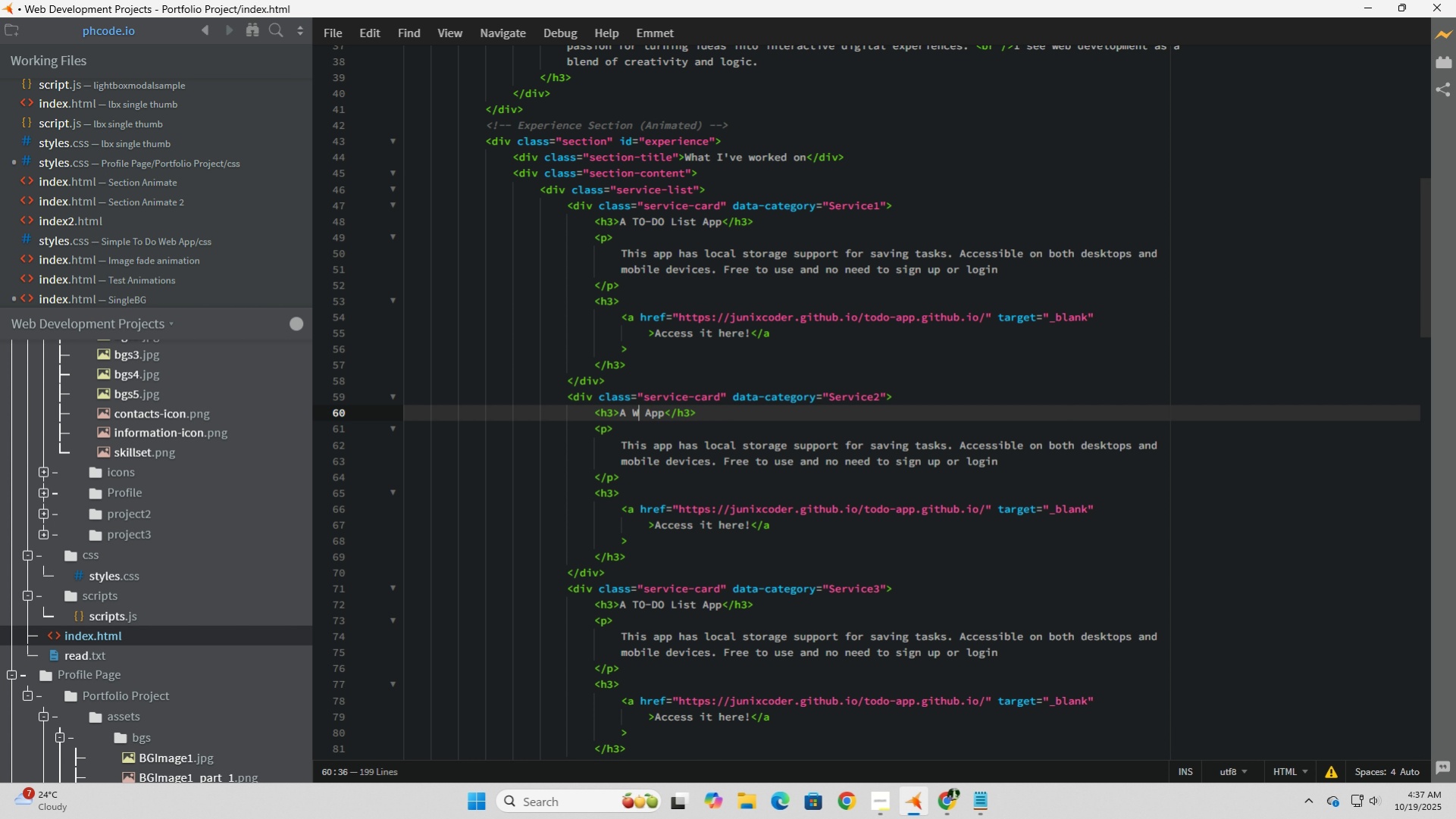 
type(Weather Update)
 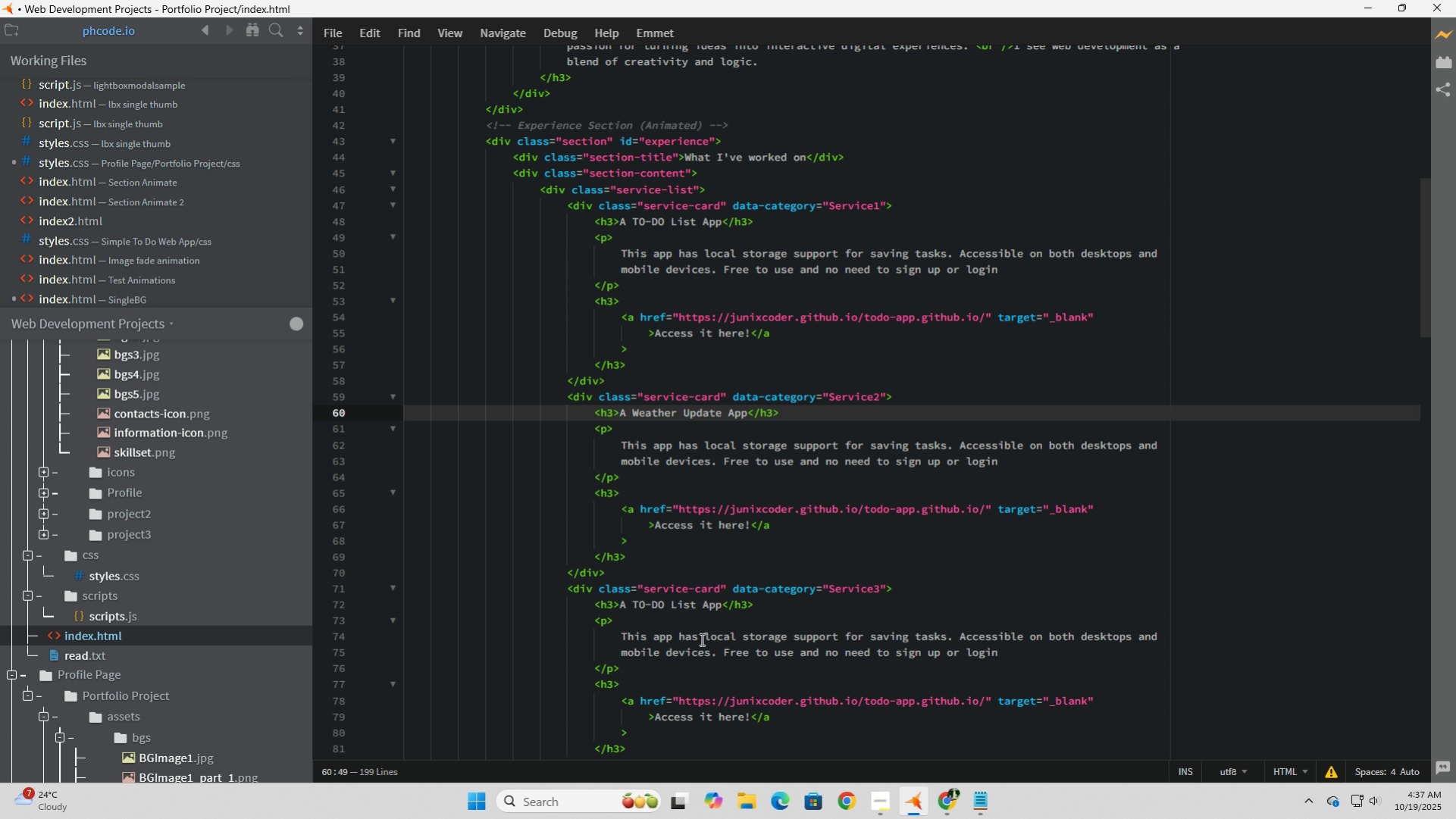 
wait(8.3)
 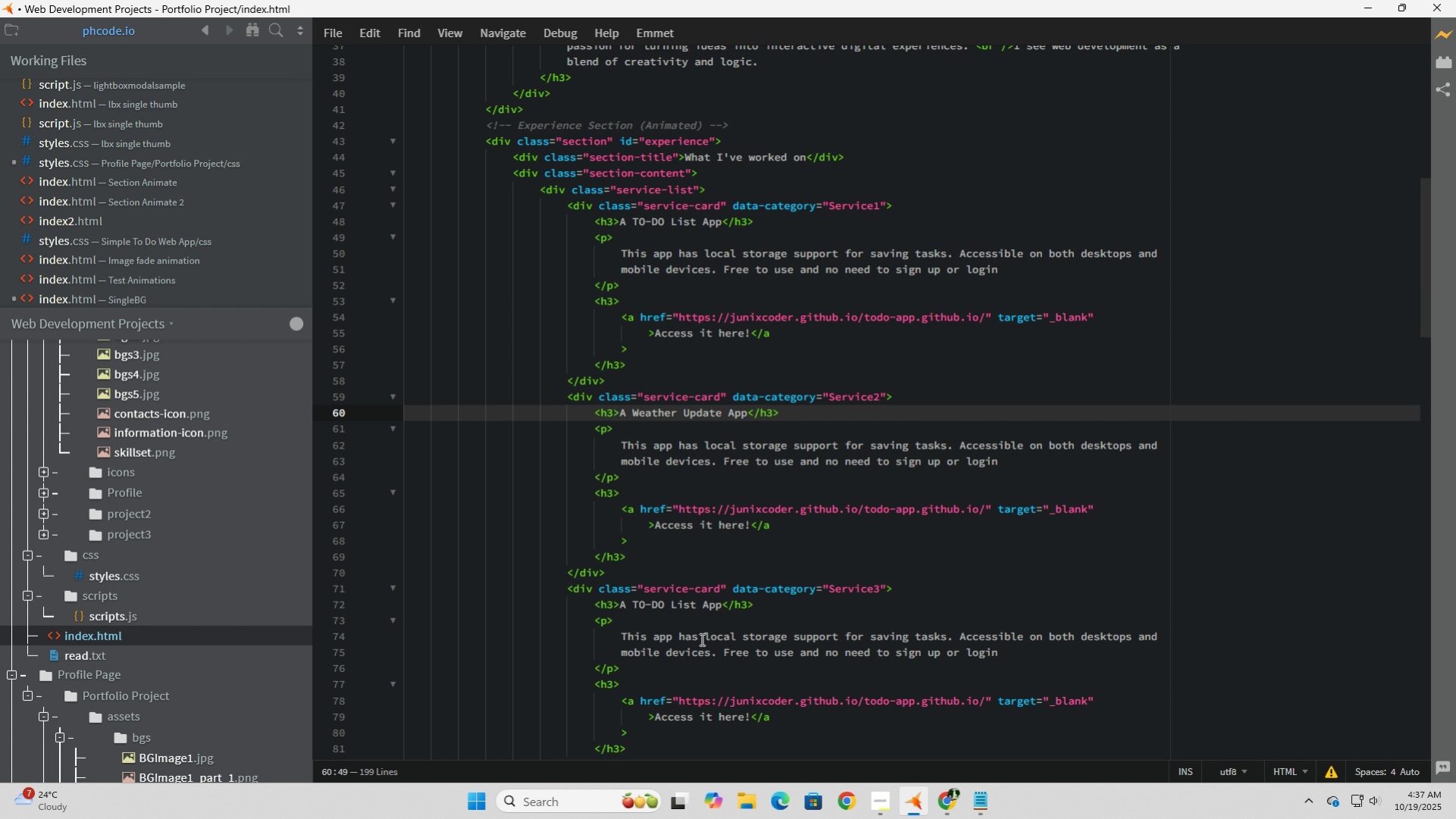 
left_click_drag(start_coordinate=[1025, 462], to_coordinate=[580, 438])
 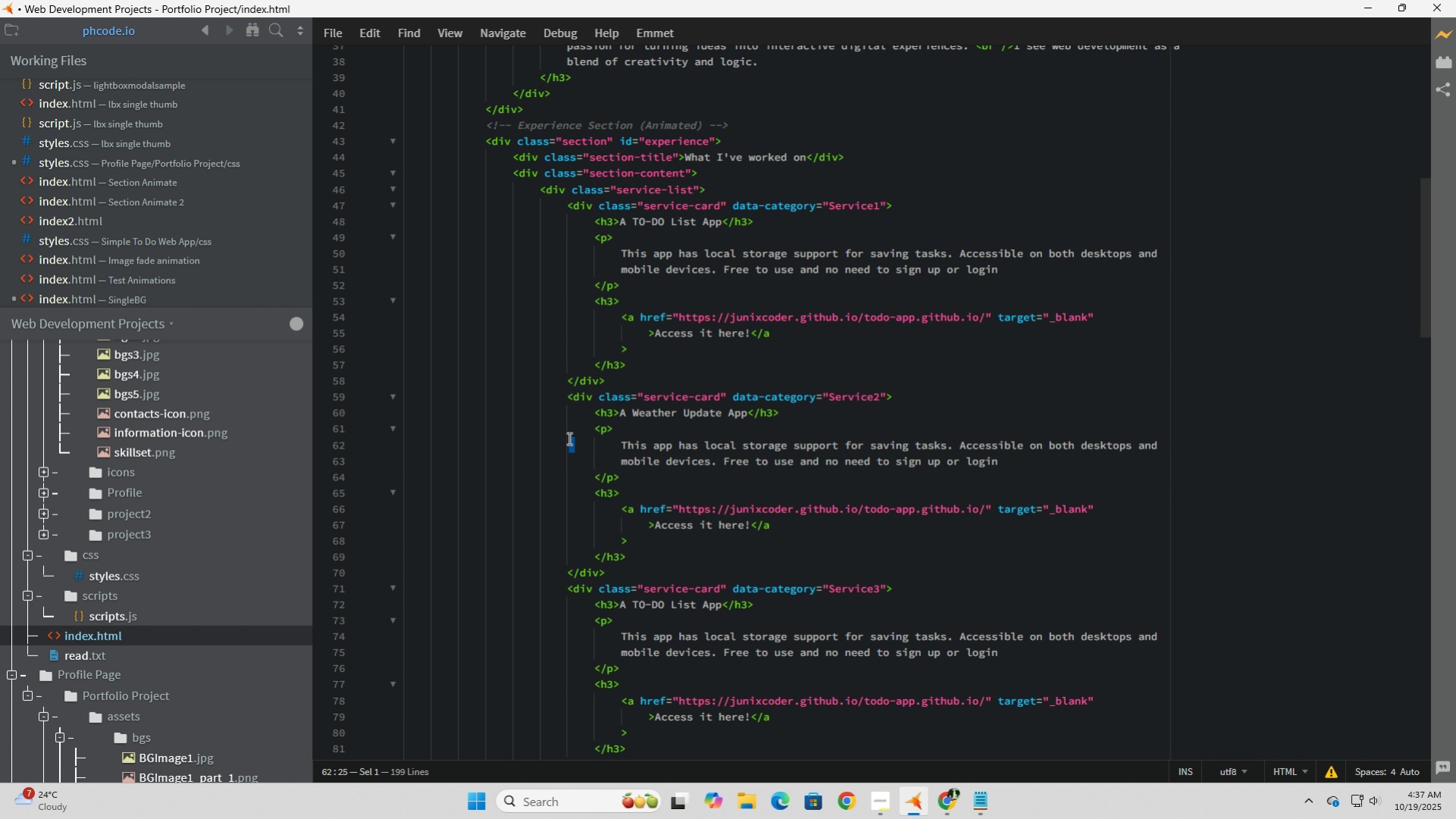 
left_click_drag(start_coordinate=[572, 438], to_coordinate=[568, 438])
 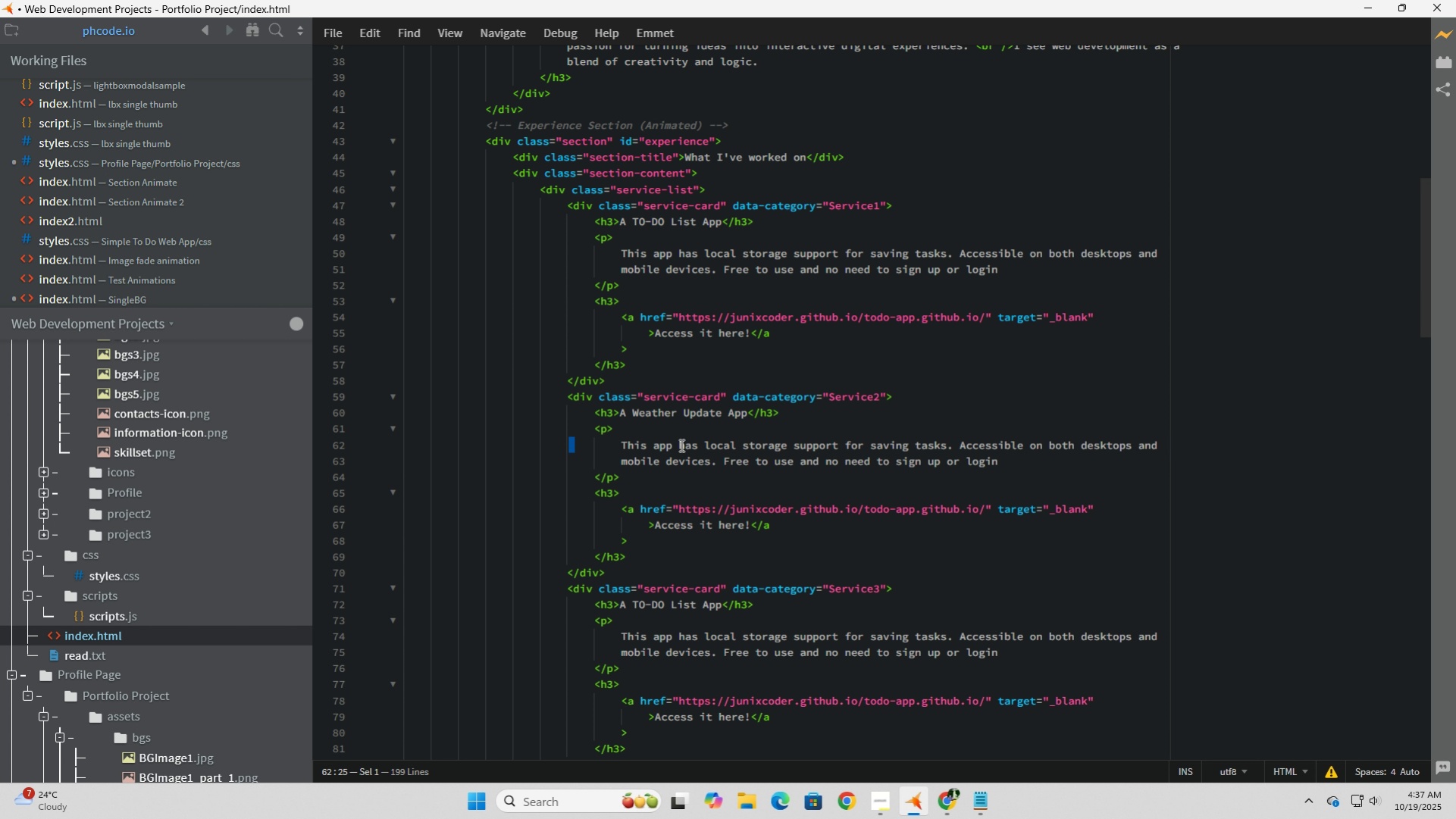 
left_click_drag(start_coordinate=[680, 445], to_coordinate=[1010, 458])
 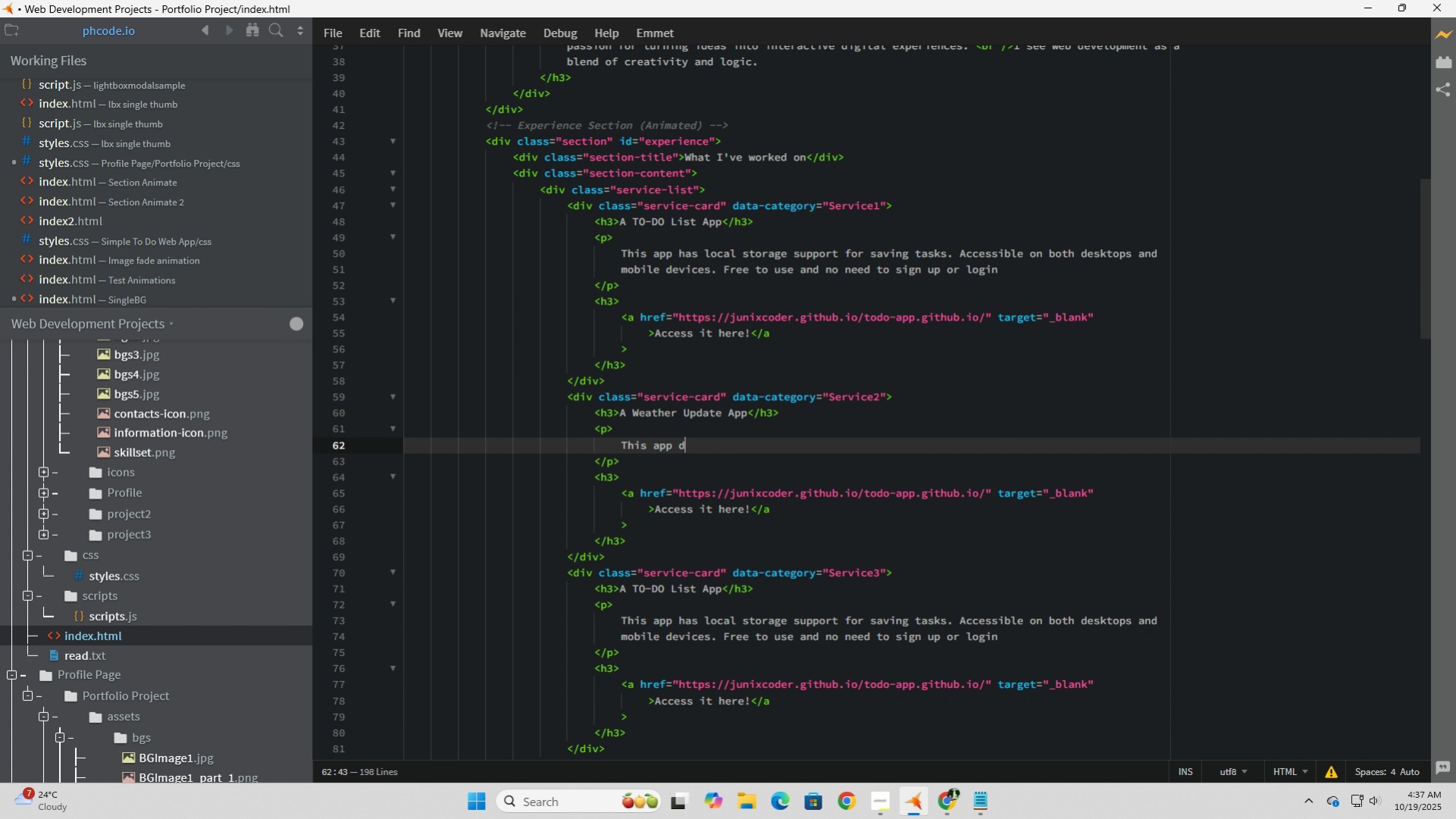 
type(displays real-time data )
 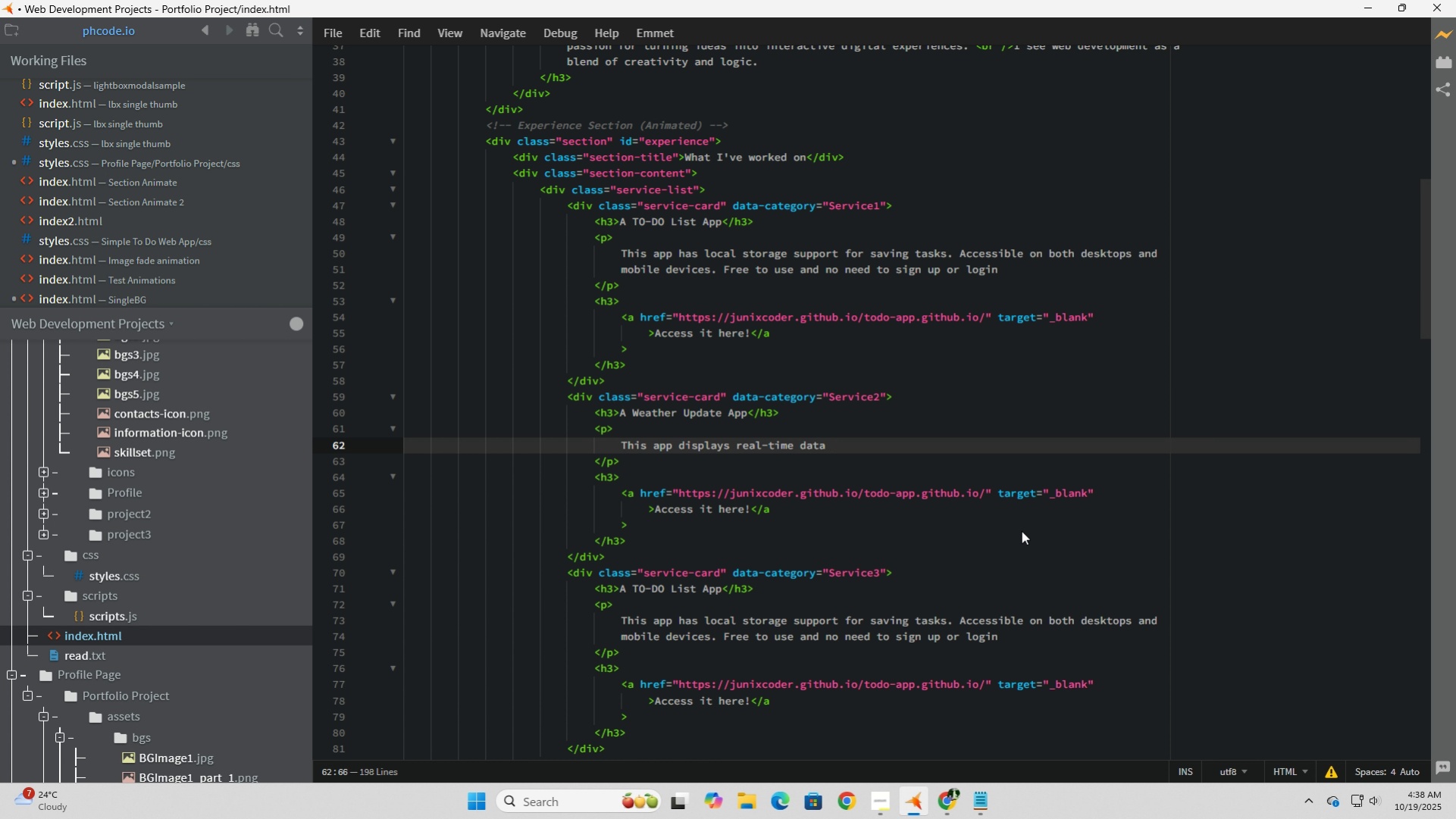 
wait(7.68)
 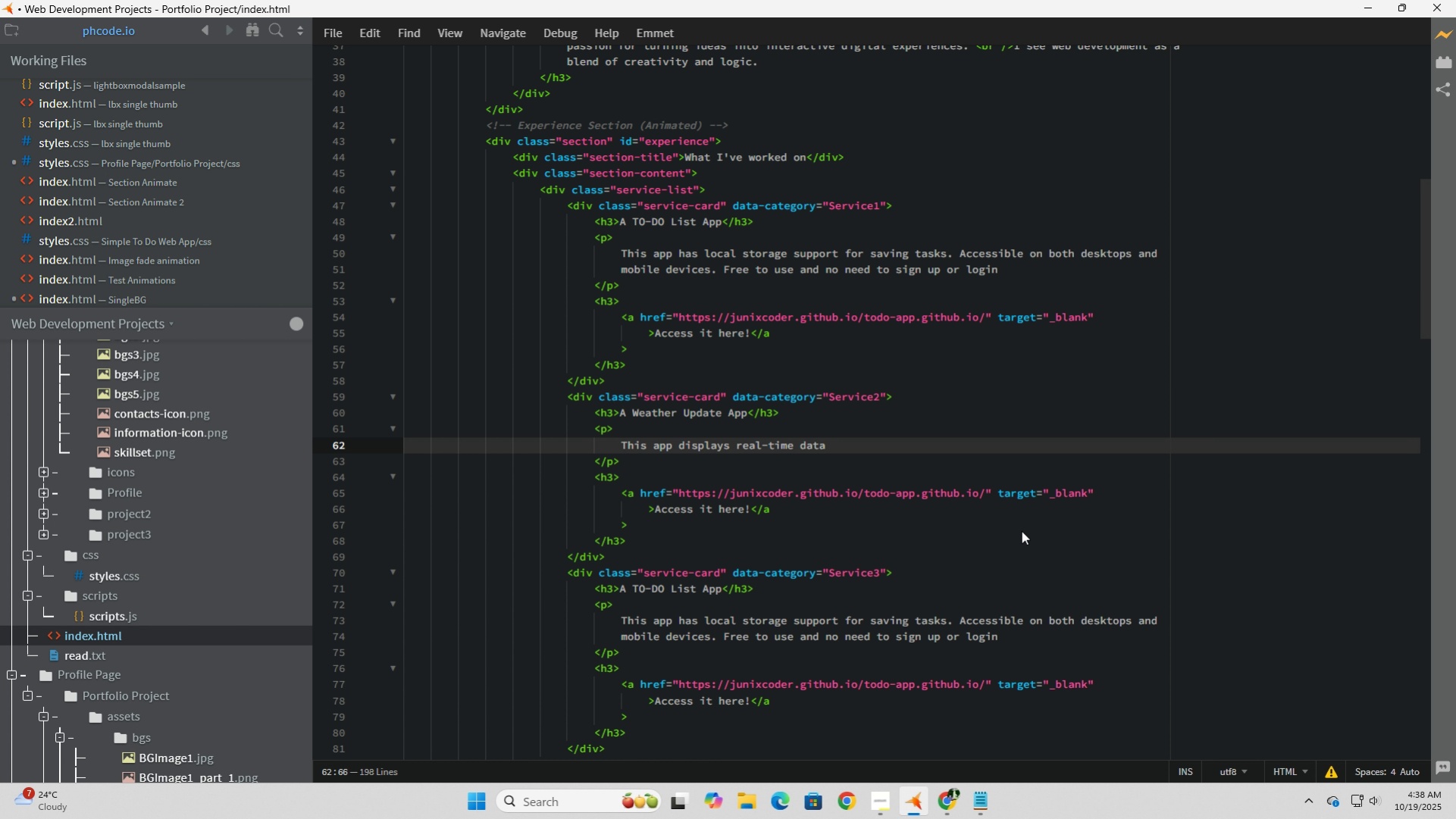 
type(and )
 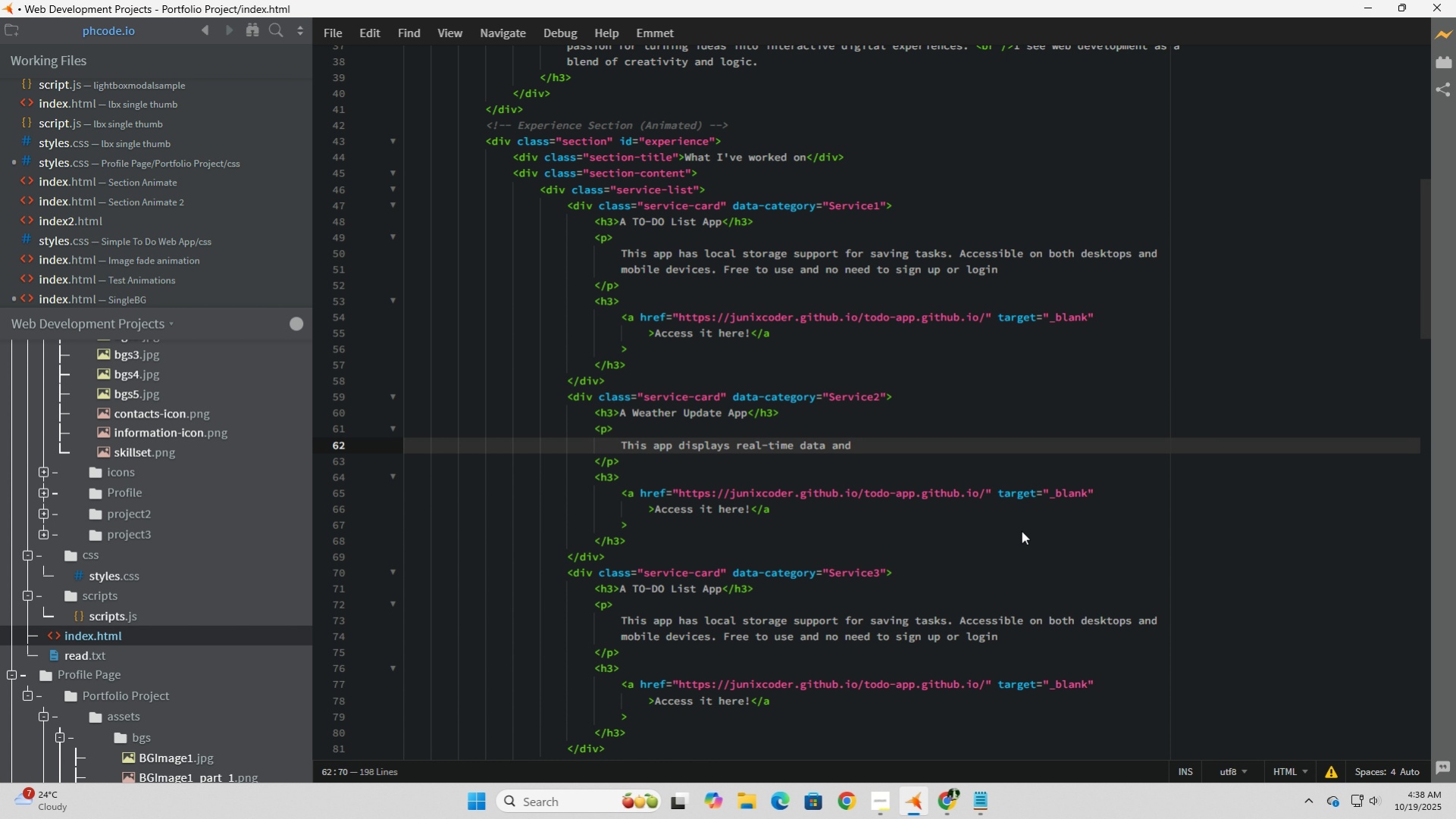 
wait(9.33)
 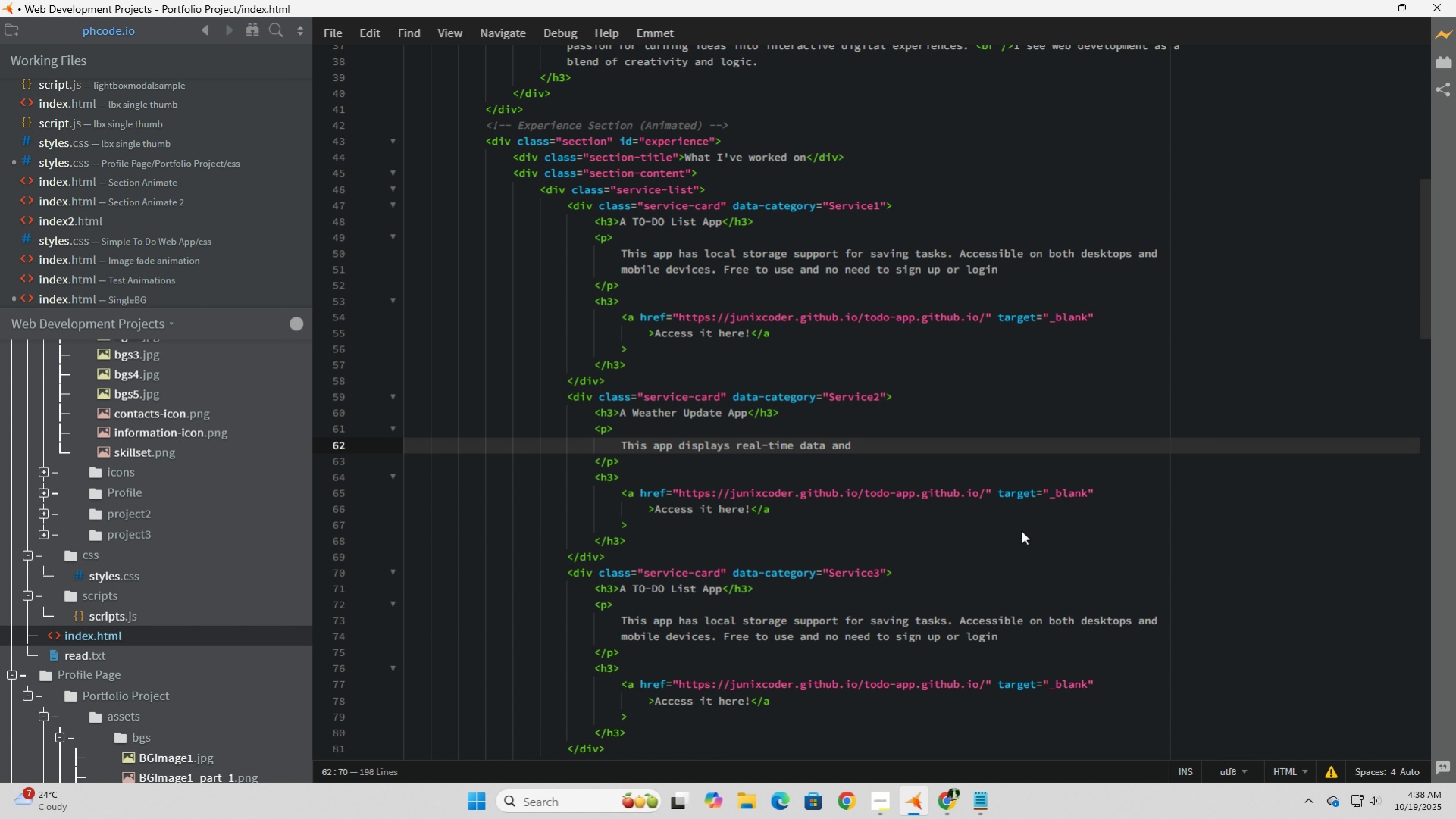 
key(Backspace)
key(Backspace)
key(Backspace)
key(Backspace)
type(and )
key(Backspace)
key(Backspace)
key(Backspace)
key(Backspace)
type(for different conditions)
 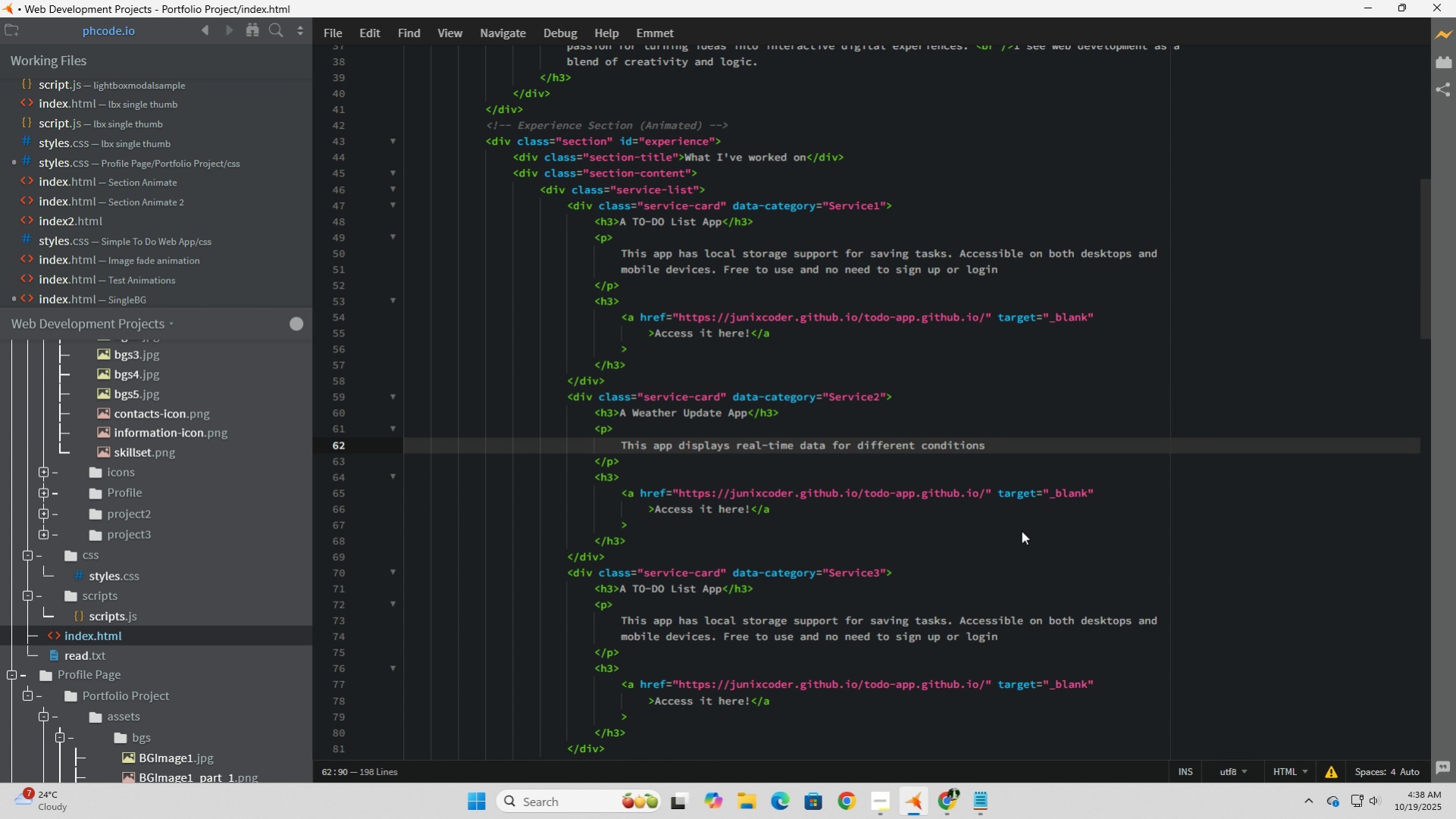 
key(ArrowLeft)
 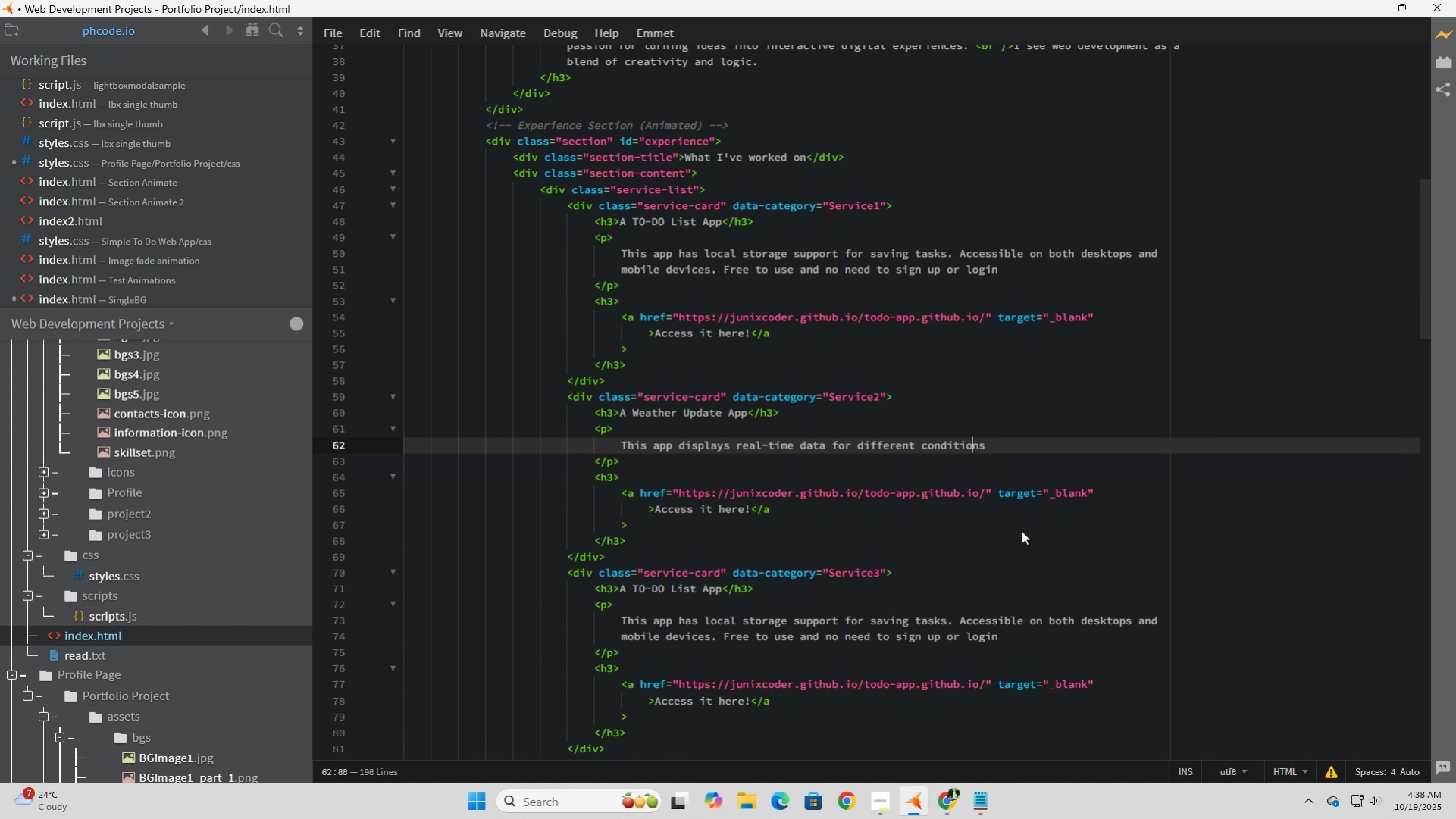 
key(ArrowLeft)
 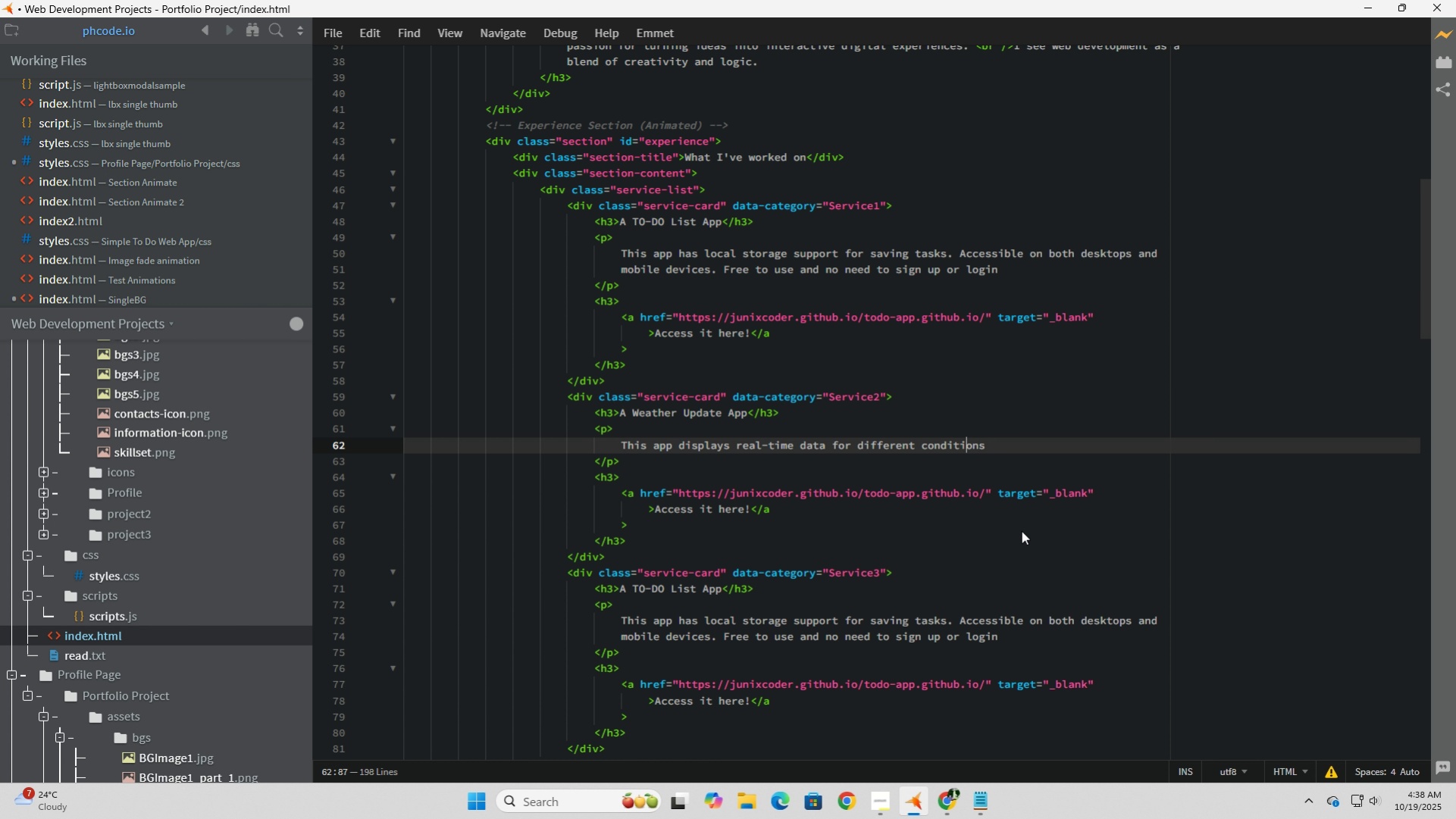 
key(ArrowLeft)
 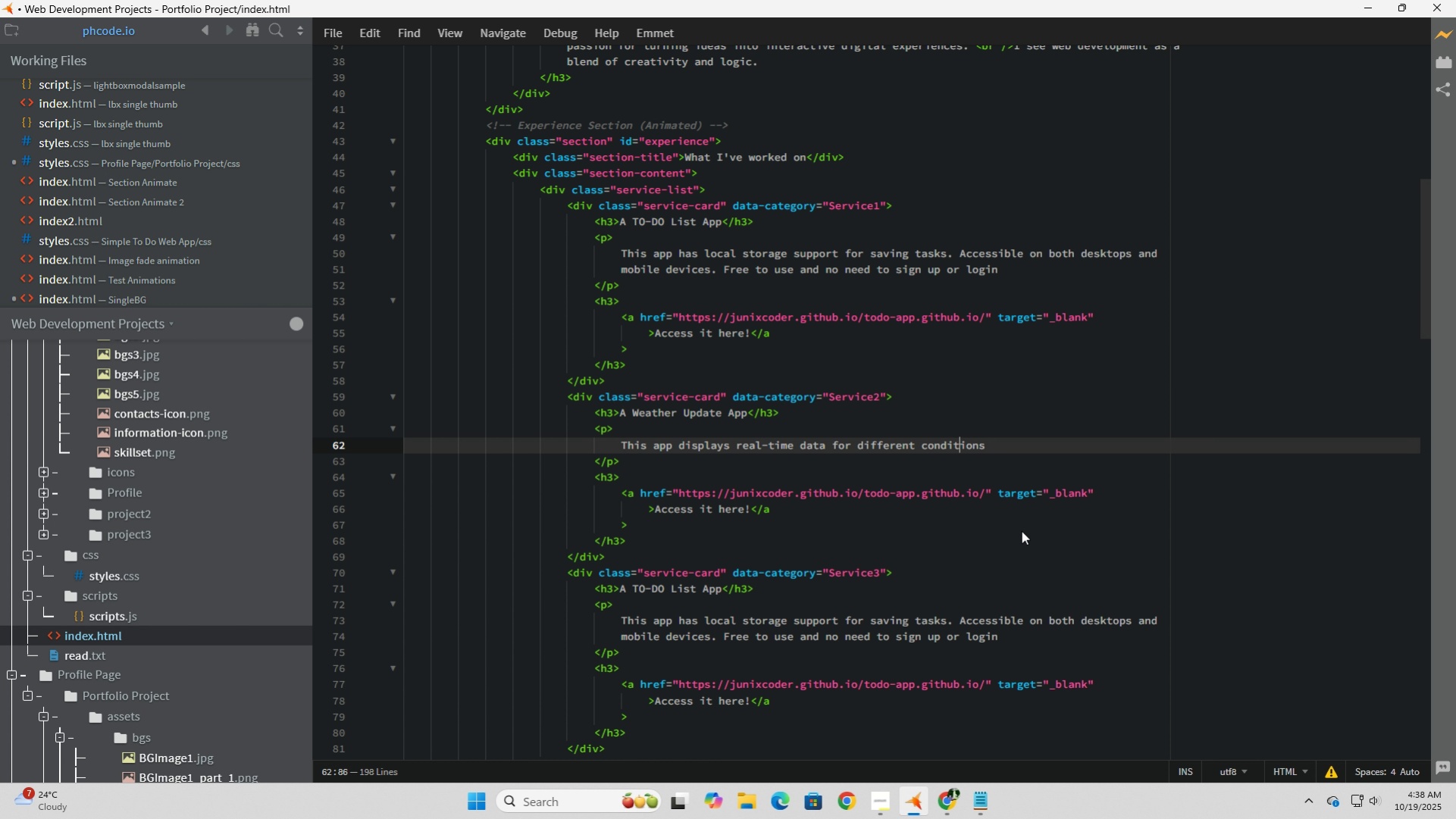 
key(ArrowLeft)
 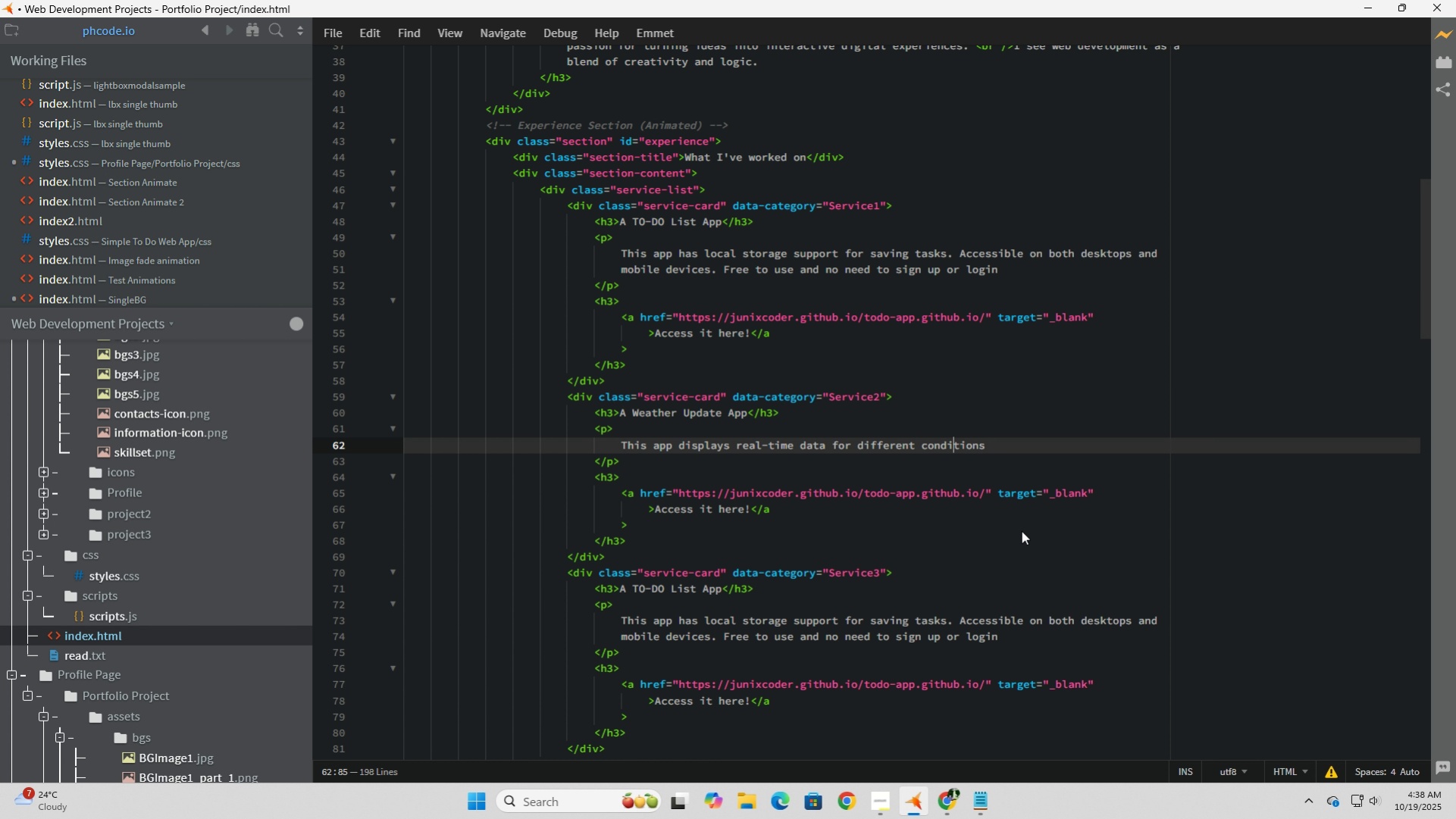 
key(ArrowLeft)
 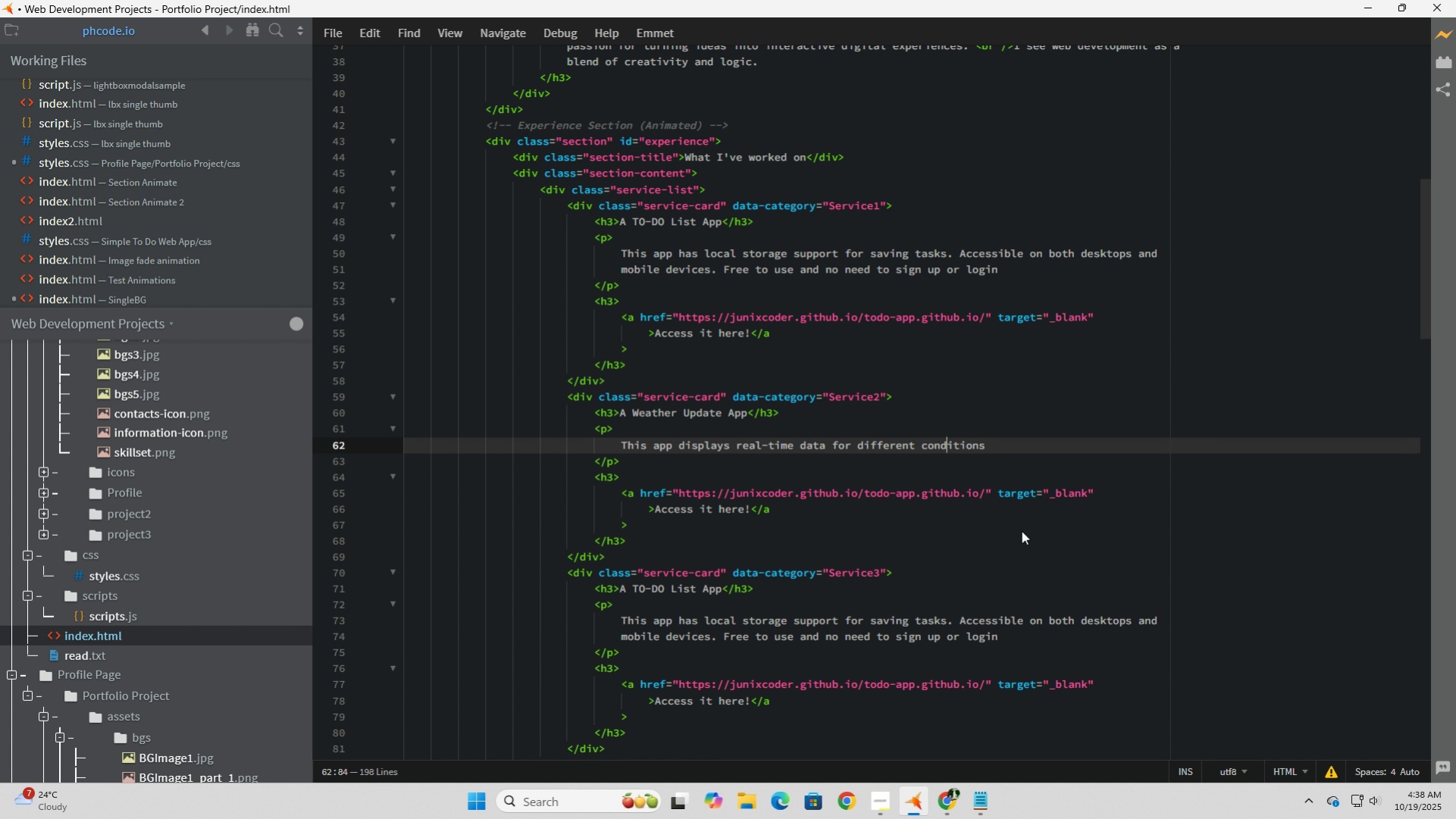 
key(ArrowLeft)
 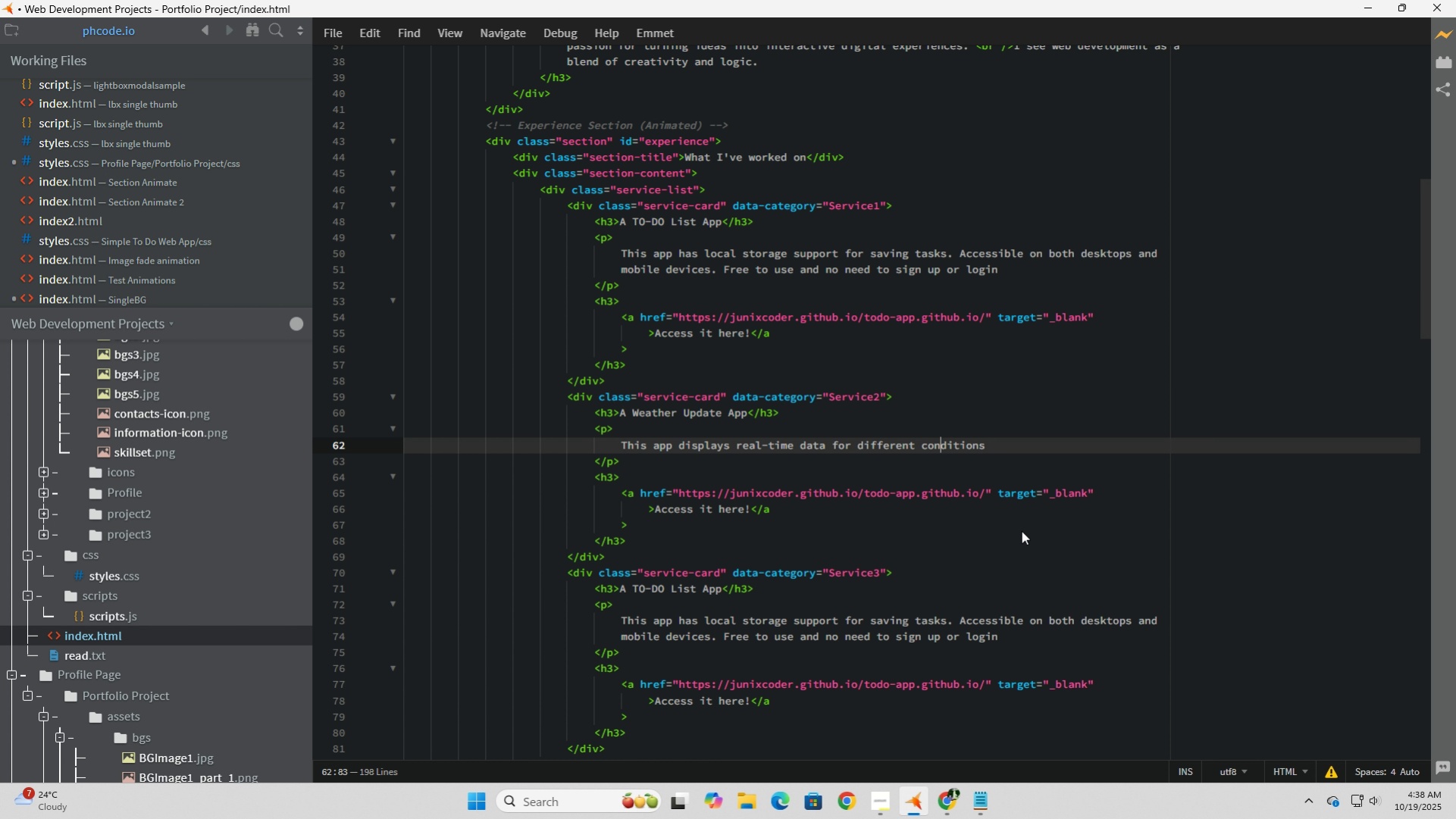 
key(ArrowLeft)
 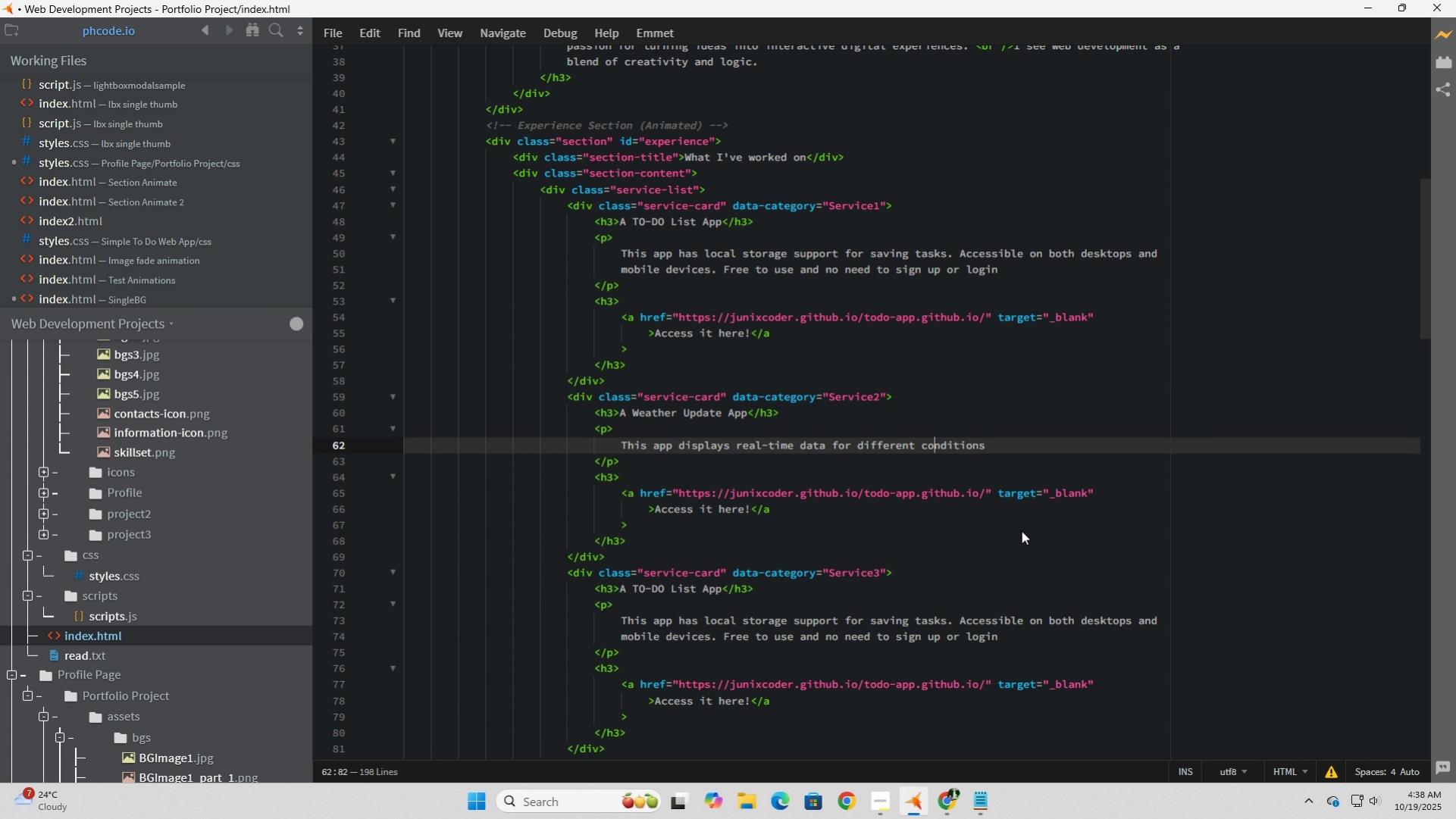 
key(ArrowLeft)
 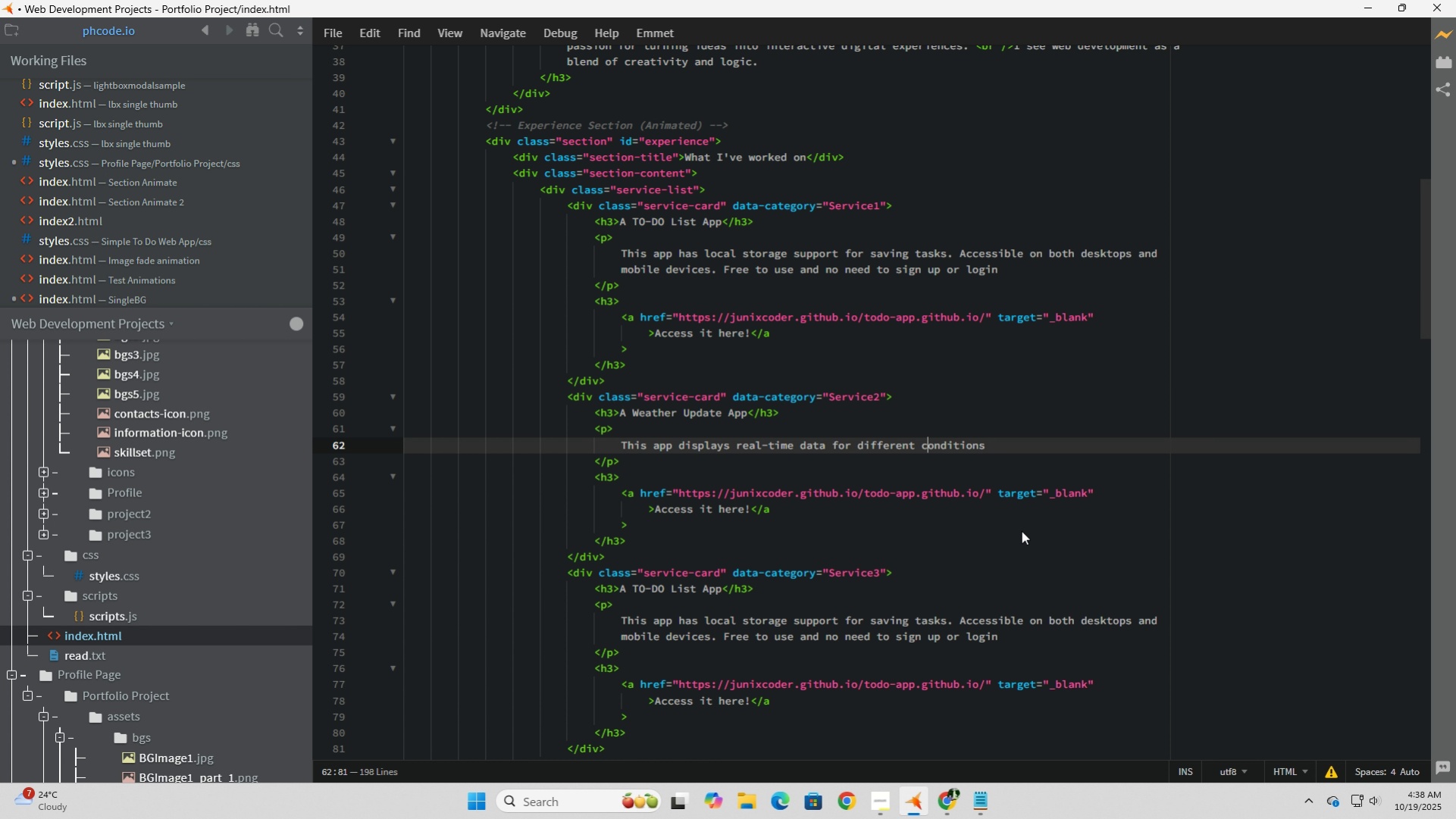 
key(ArrowLeft)
 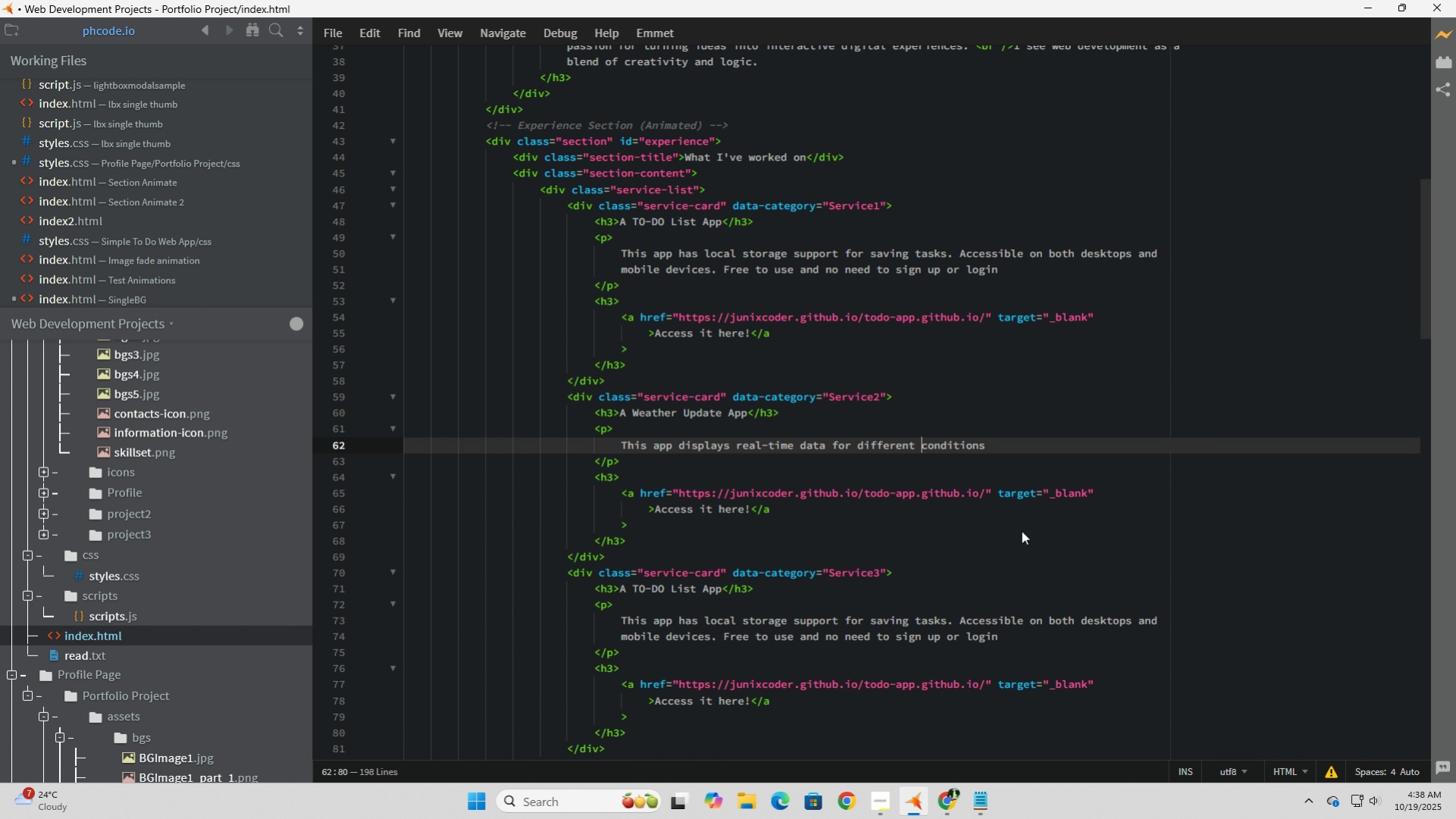 
key(ArrowLeft)
 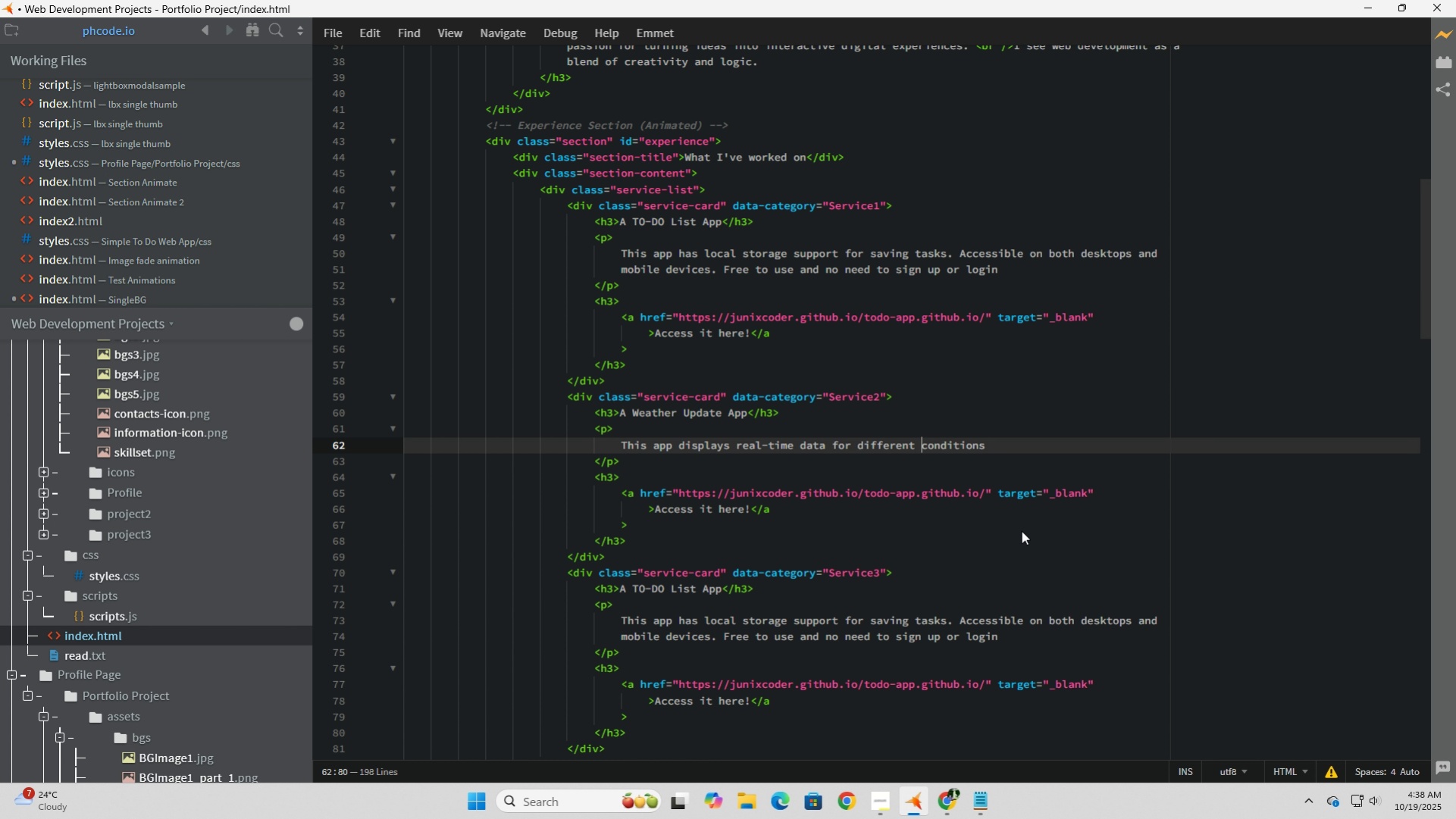 
type(weather )
 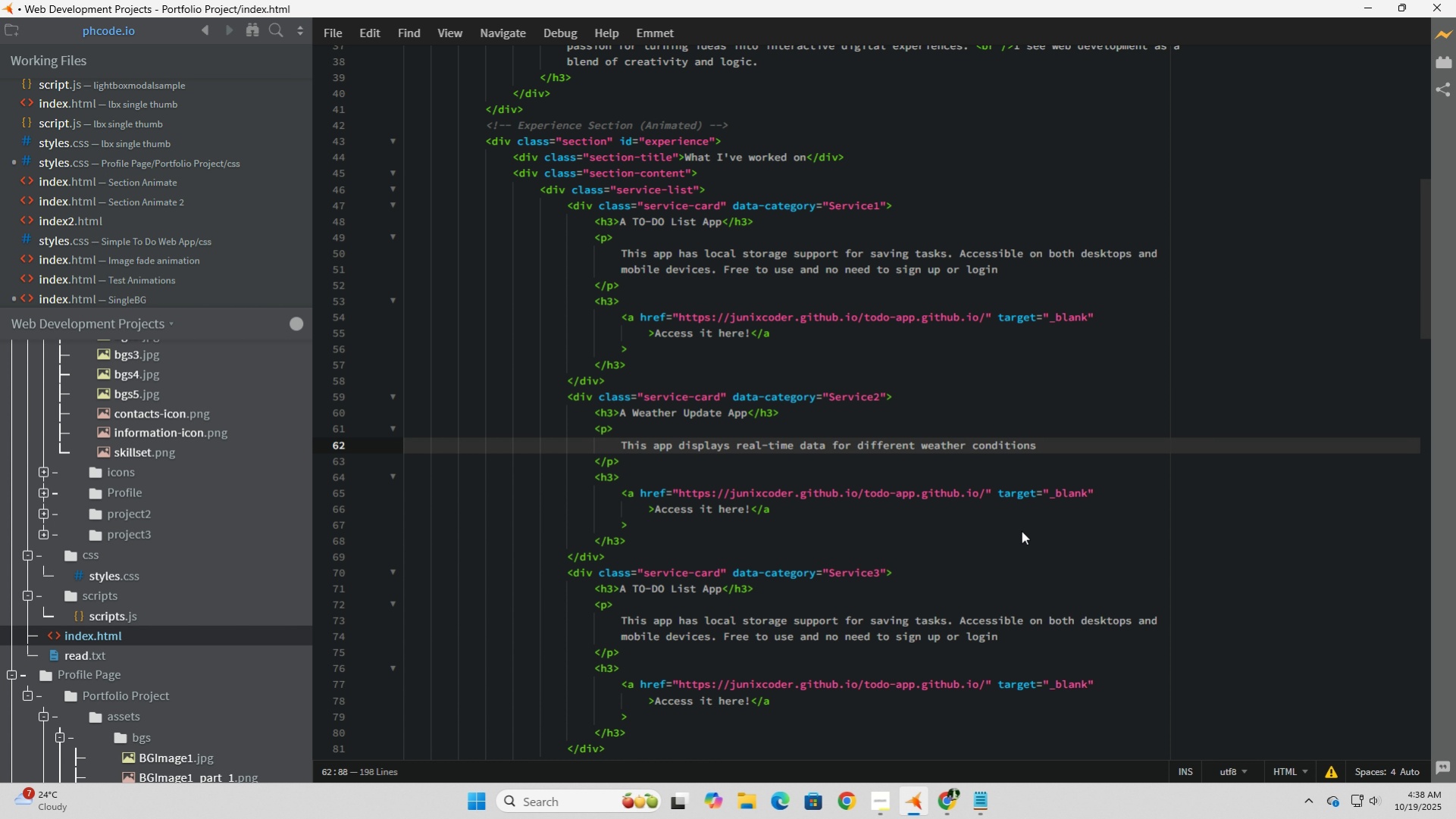 
hold_key(key=ArrowRight, duration=0.73)
 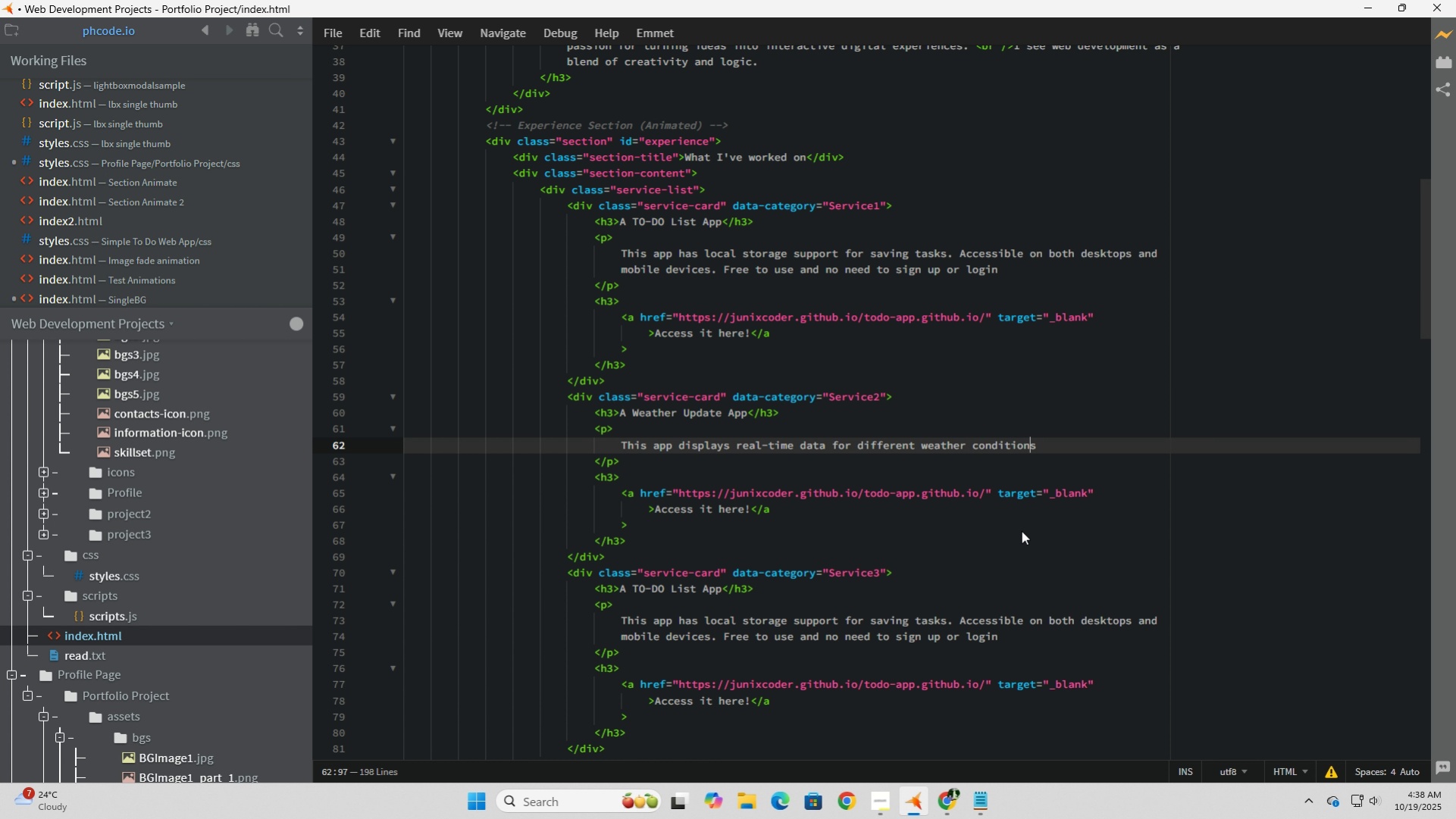 
key(ArrowRight)
 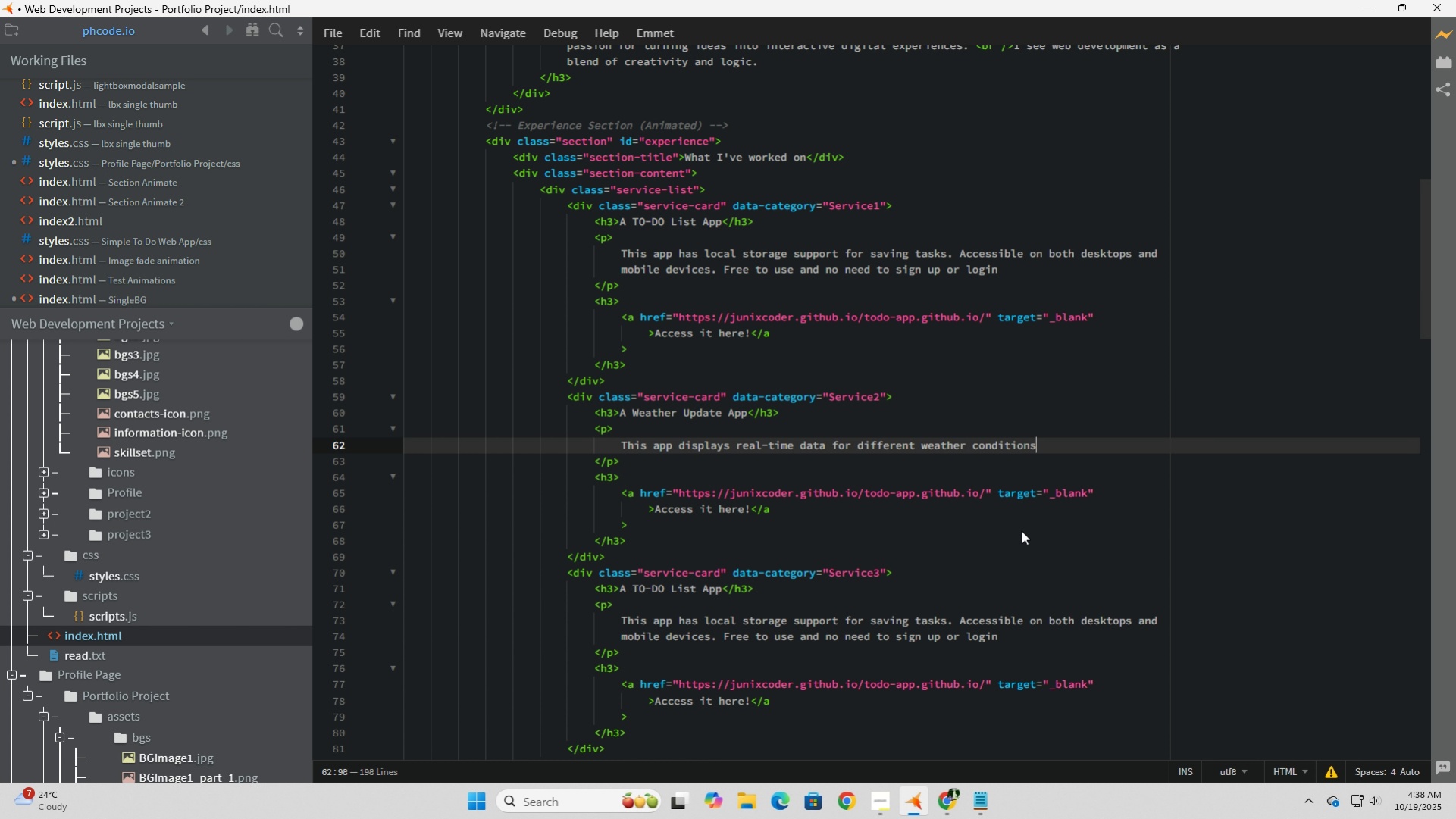 
key(ArrowRight)
 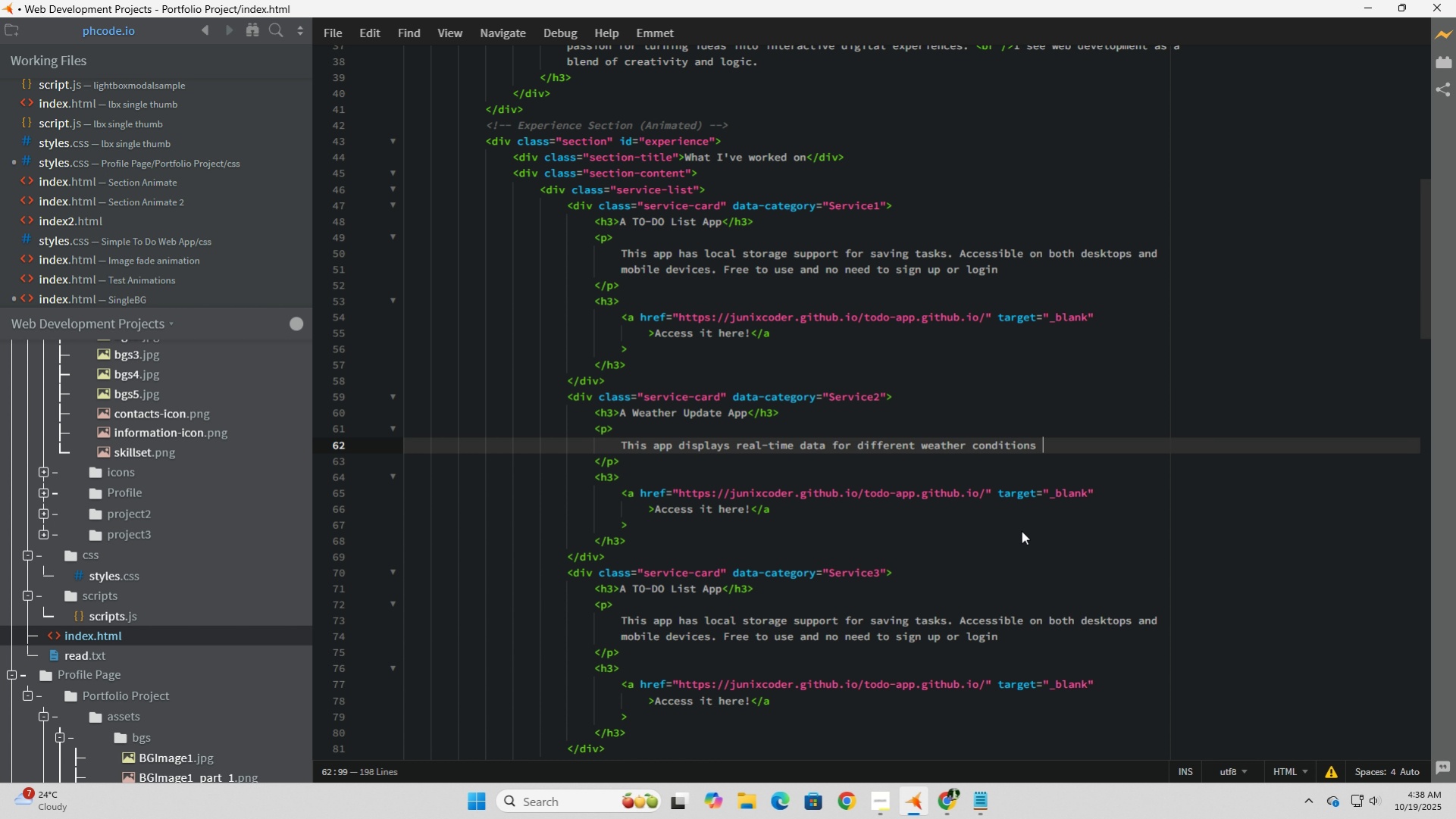 
type( on locat)
key(Backspace)
key(Backspace)
key(Backspace)
key(Backspace)
key(Backspace)
type(any given location of your choss)
key(Backspace)
key(Backspace)
type(osing )
 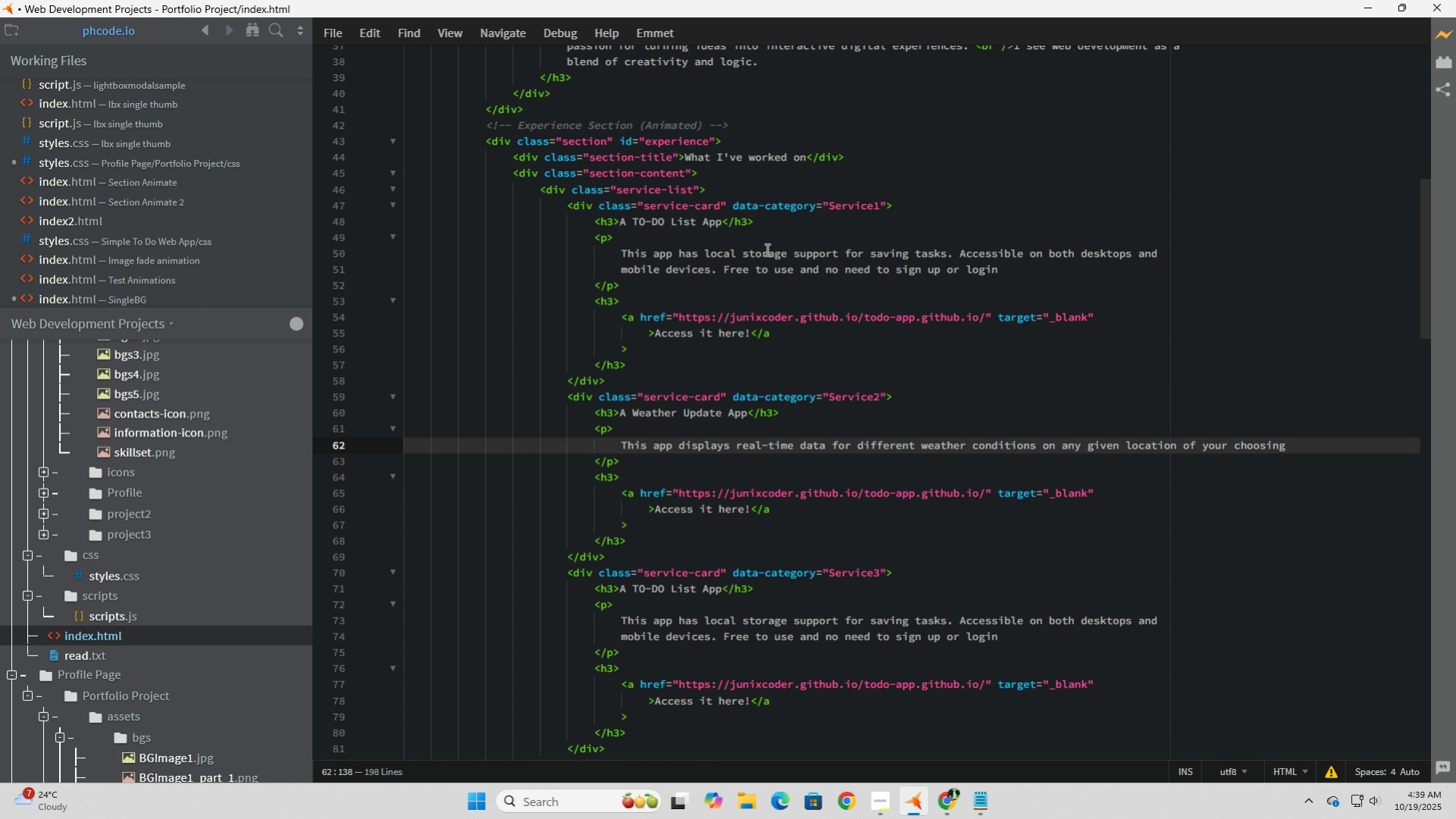 
left_click([332, 35])
 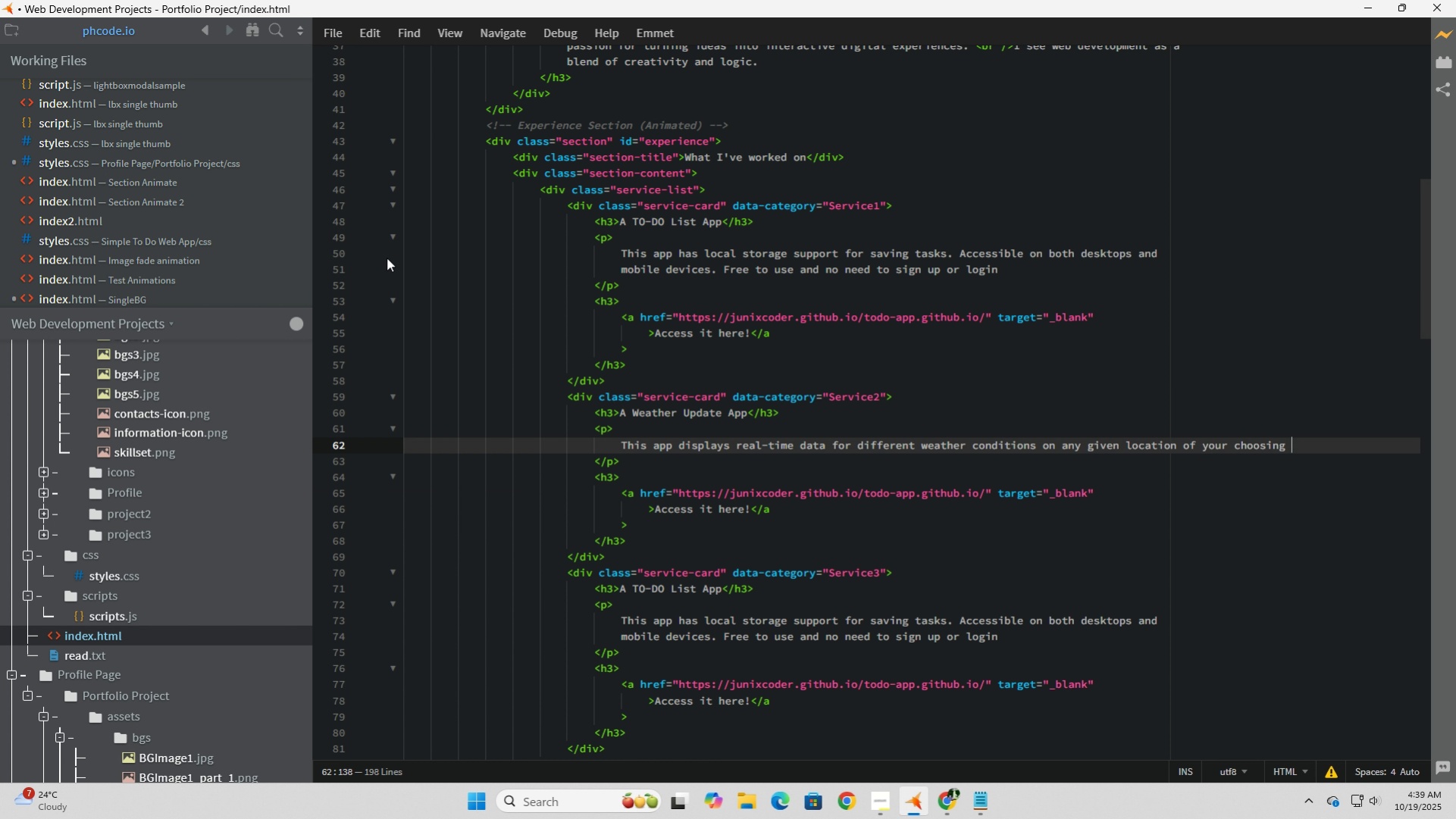 
left_click([387, 258])
 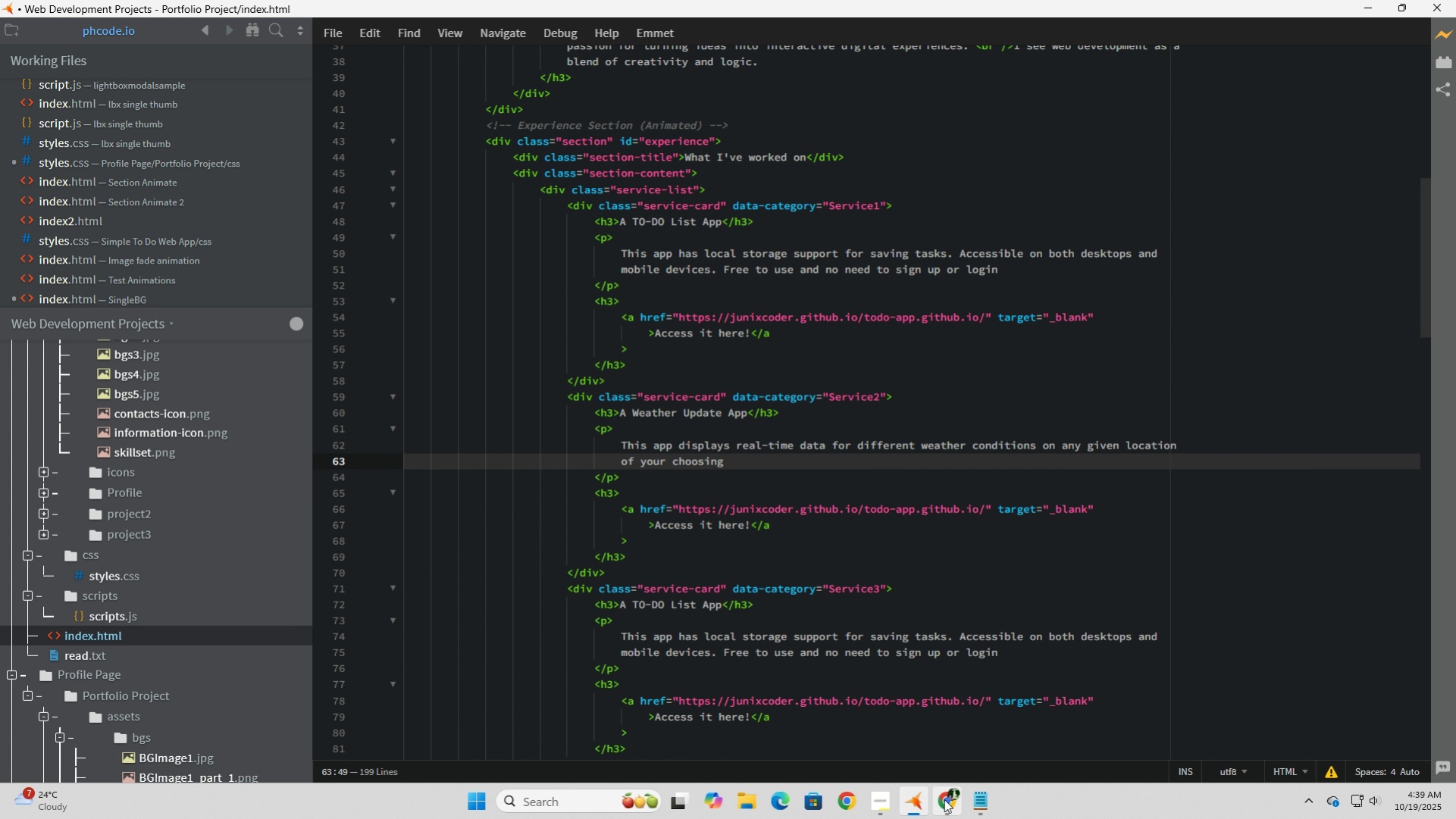 
left_click([947, 799])
 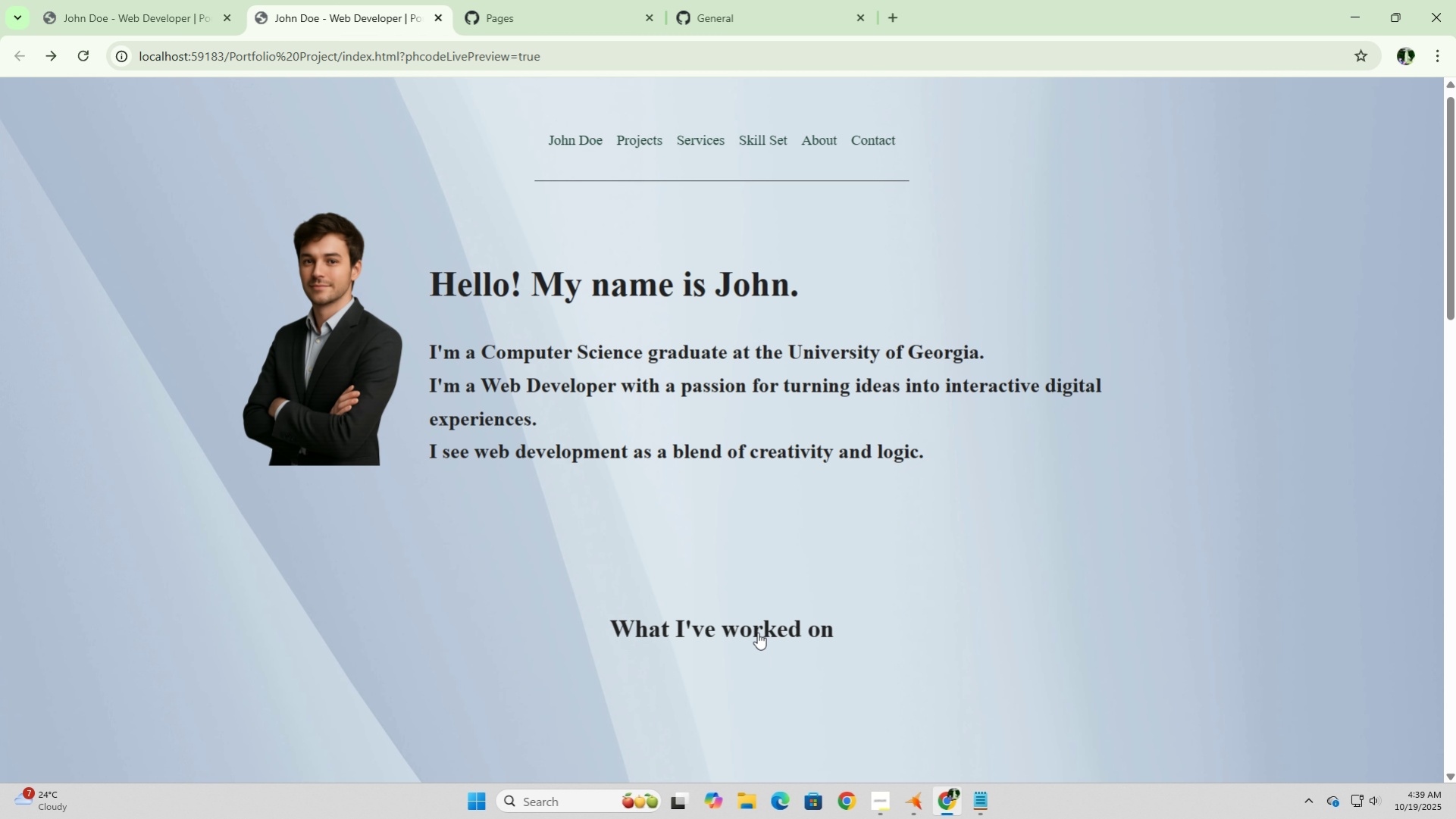 
left_click([757, 632])
 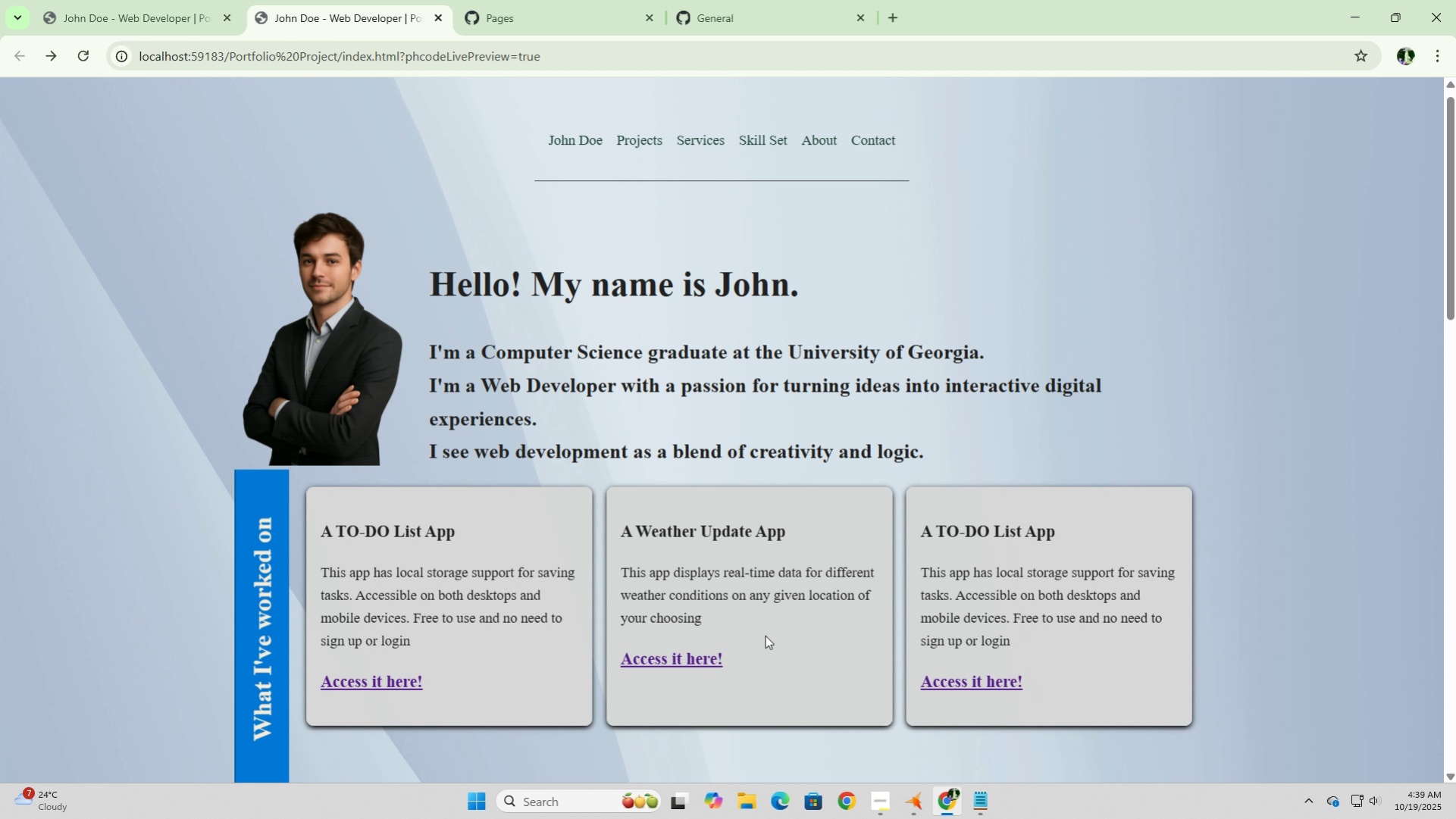 
wait(10.02)
 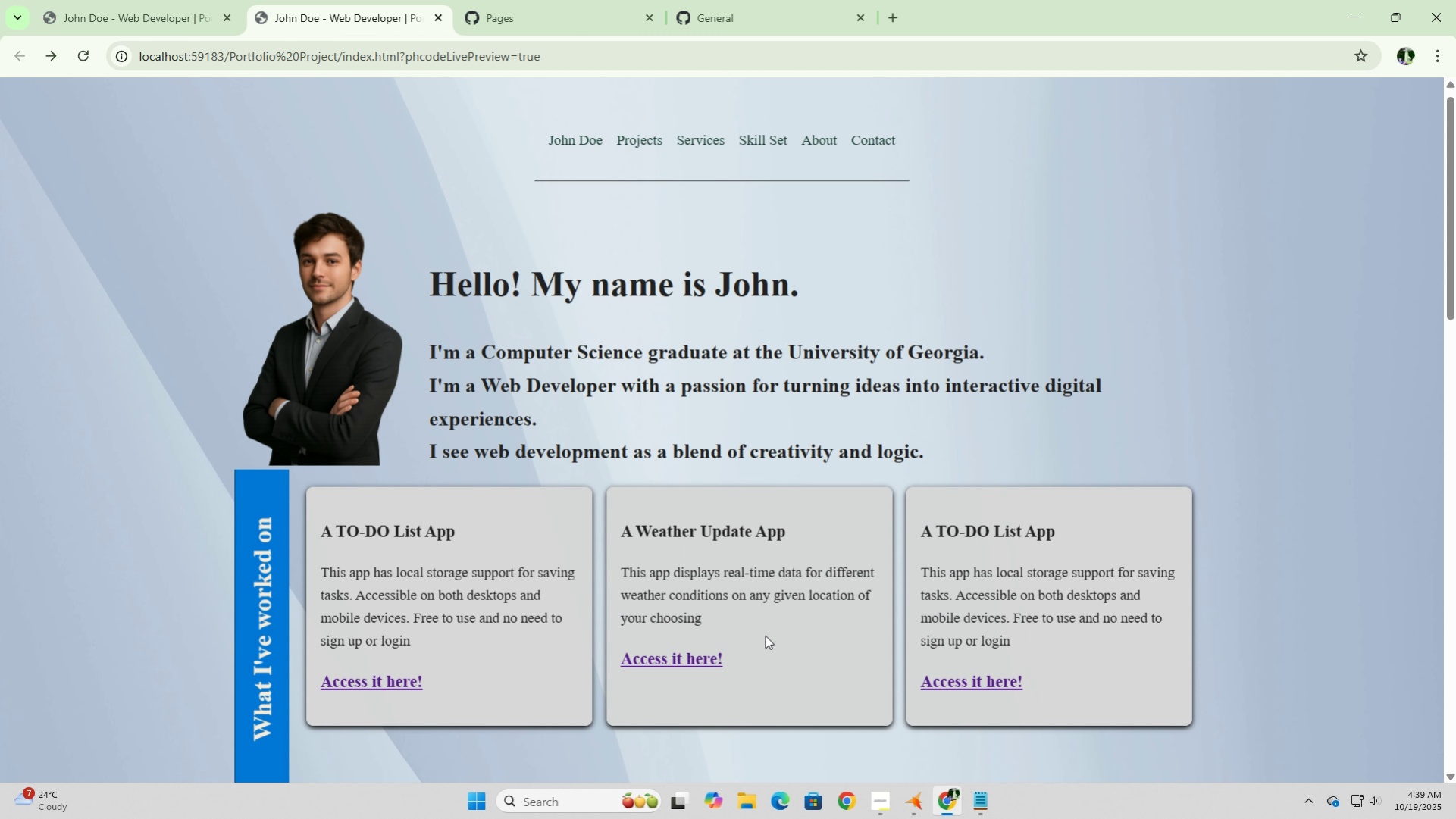 
left_click([922, 807])
 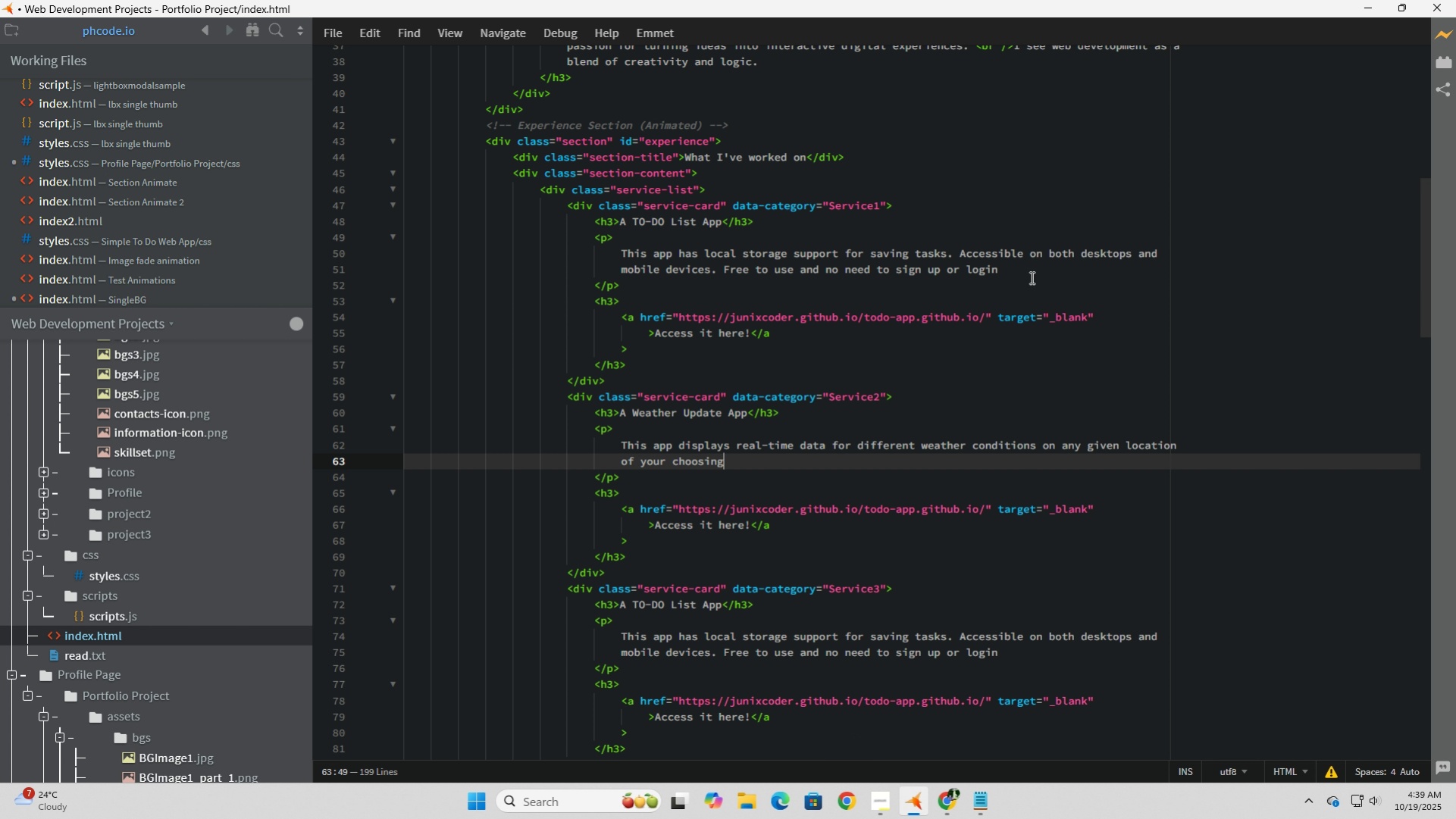 
left_click([1030, 277])
 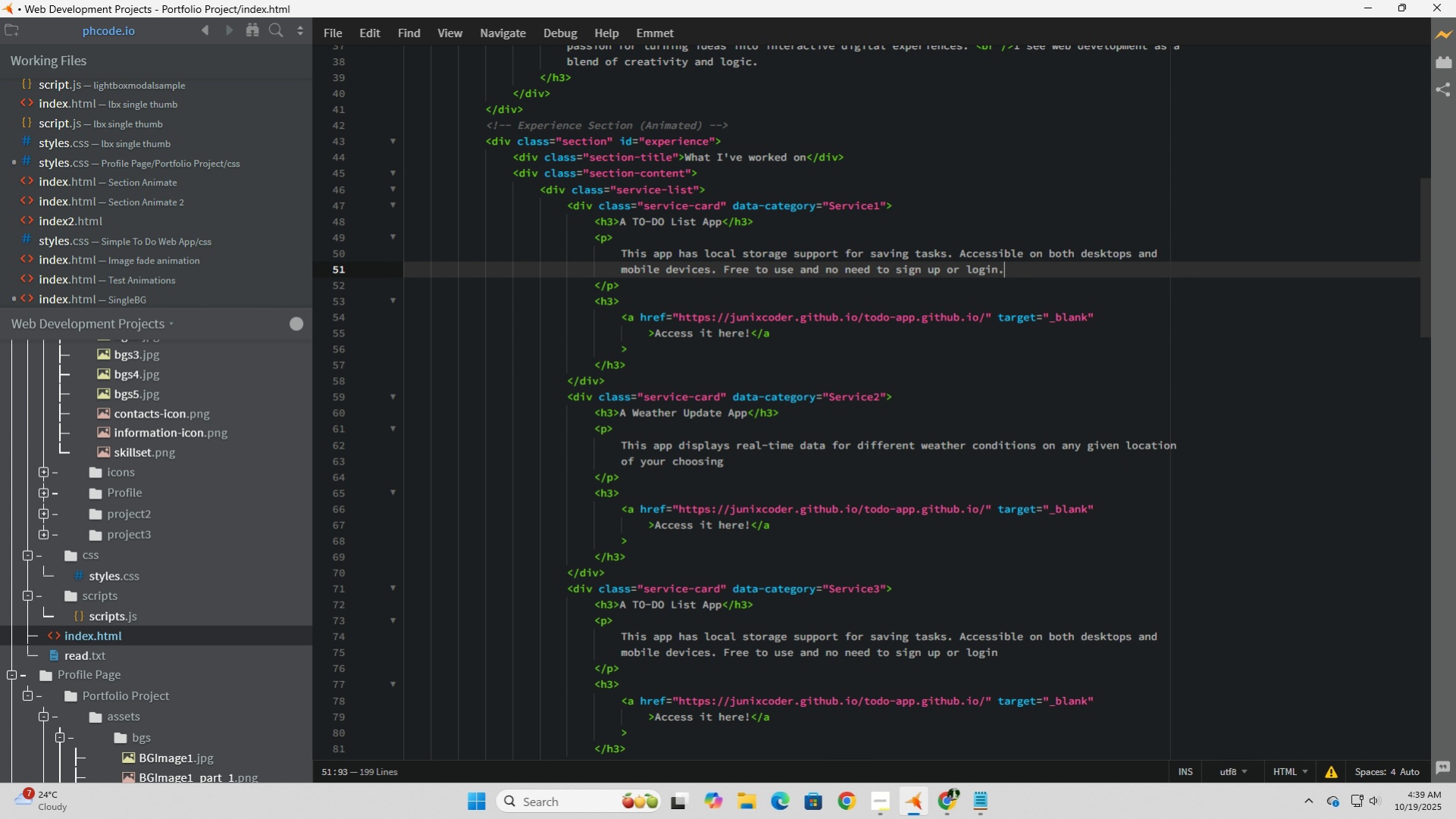 
key(Period)
 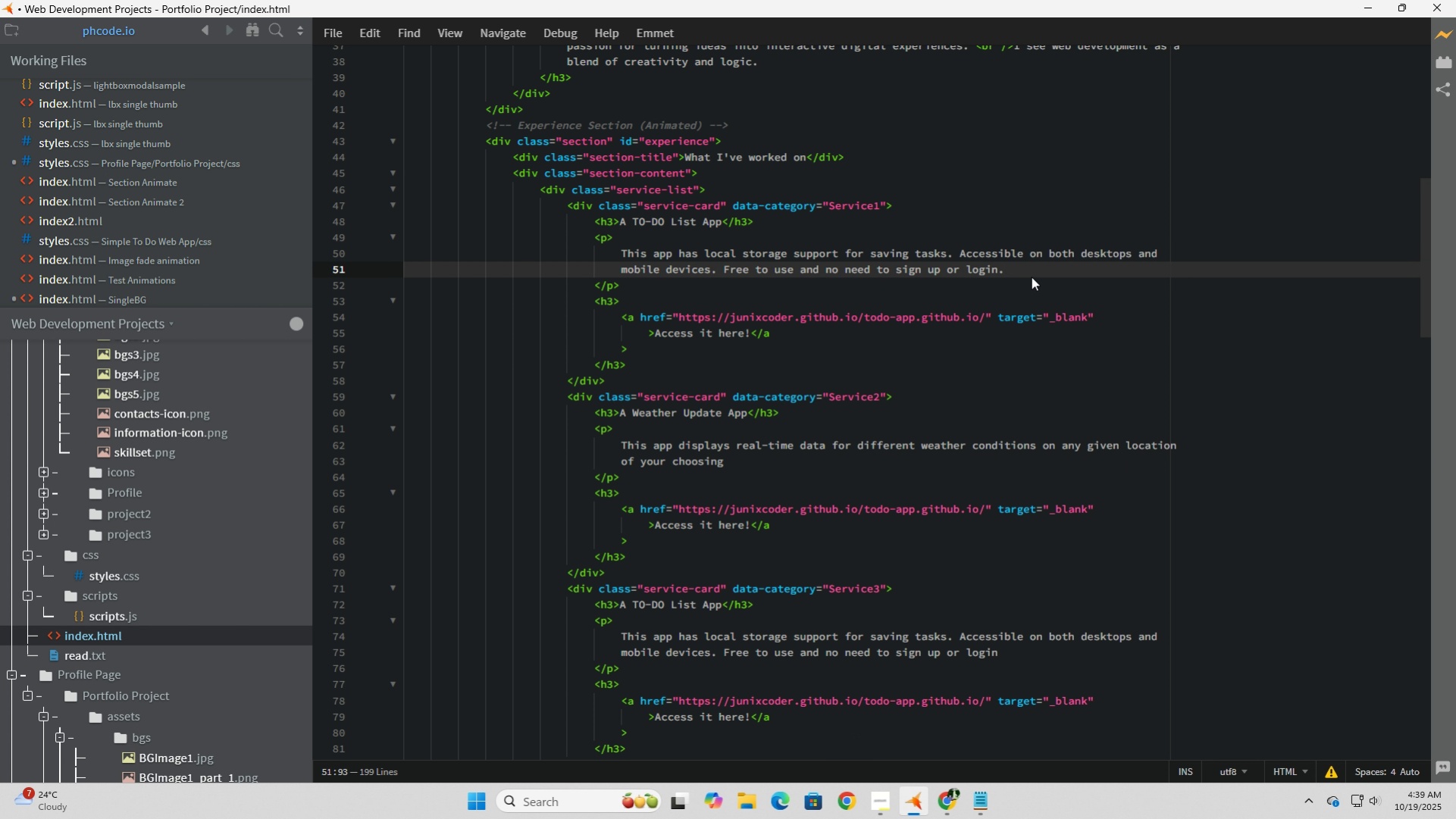 
key(Backspace)
 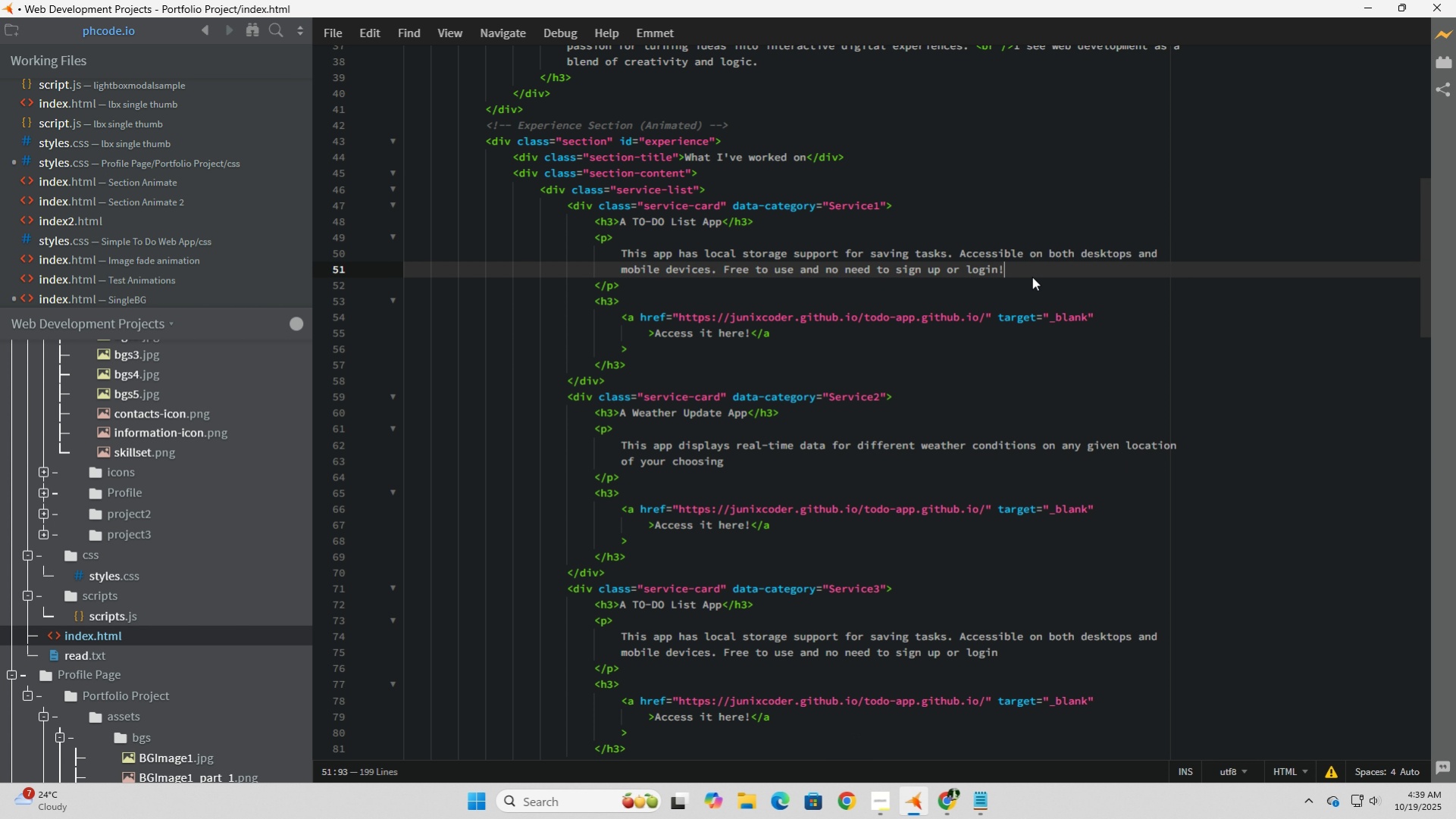 
key(Shift+1)
 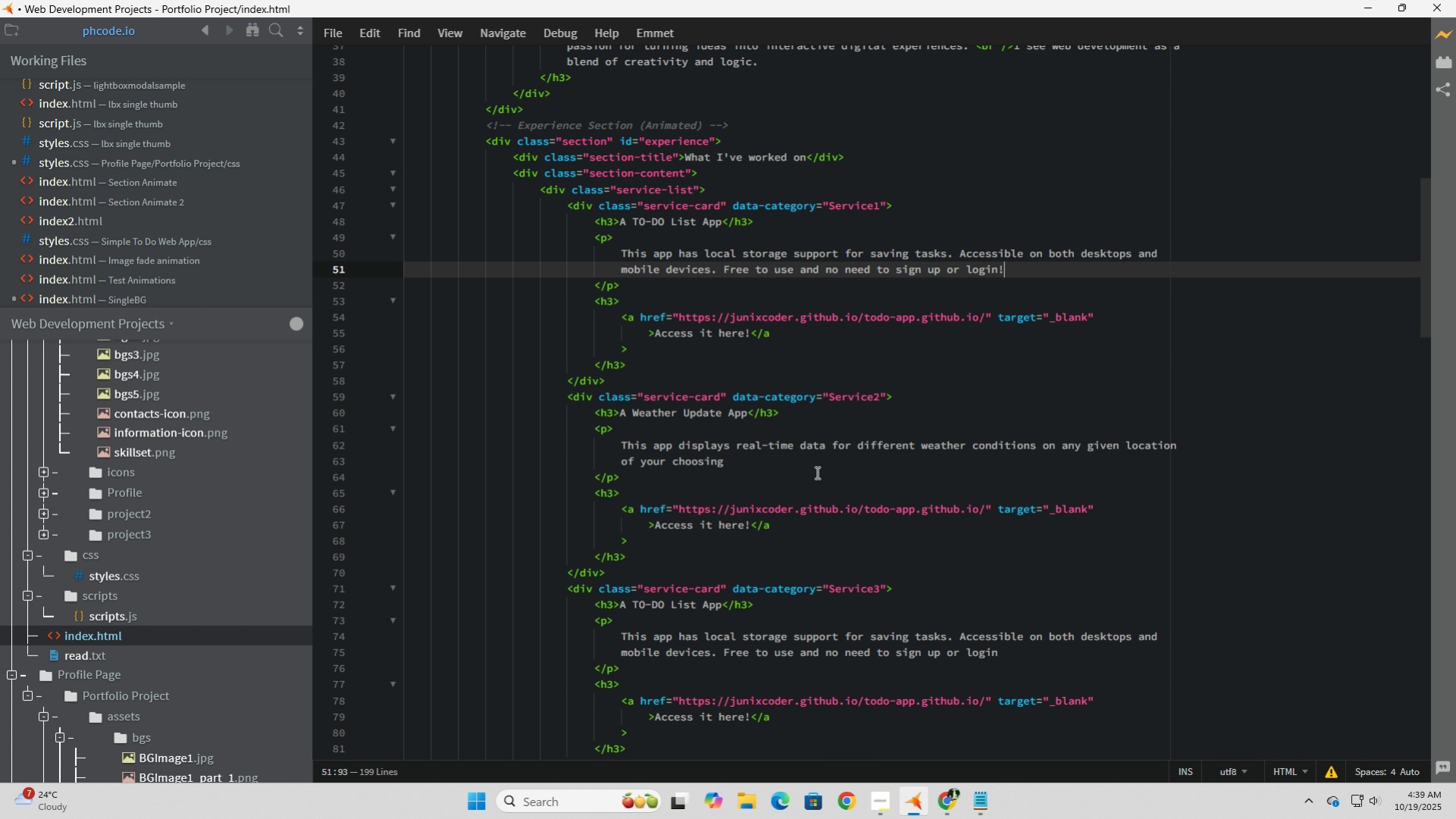 
left_click([813, 464])
 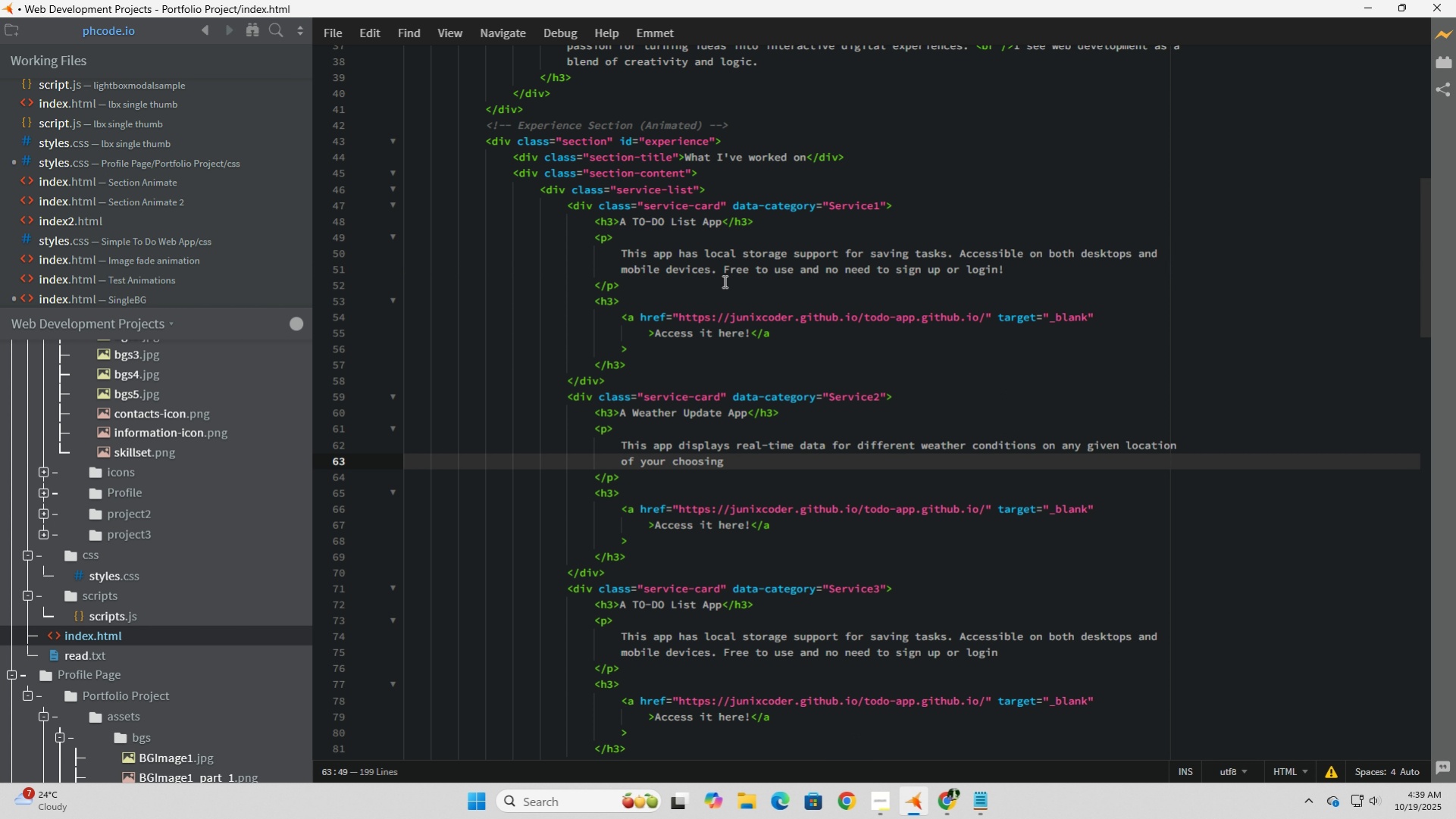 
left_click_drag(start_coordinate=[720, 269], to_coordinate=[1025, 268])
 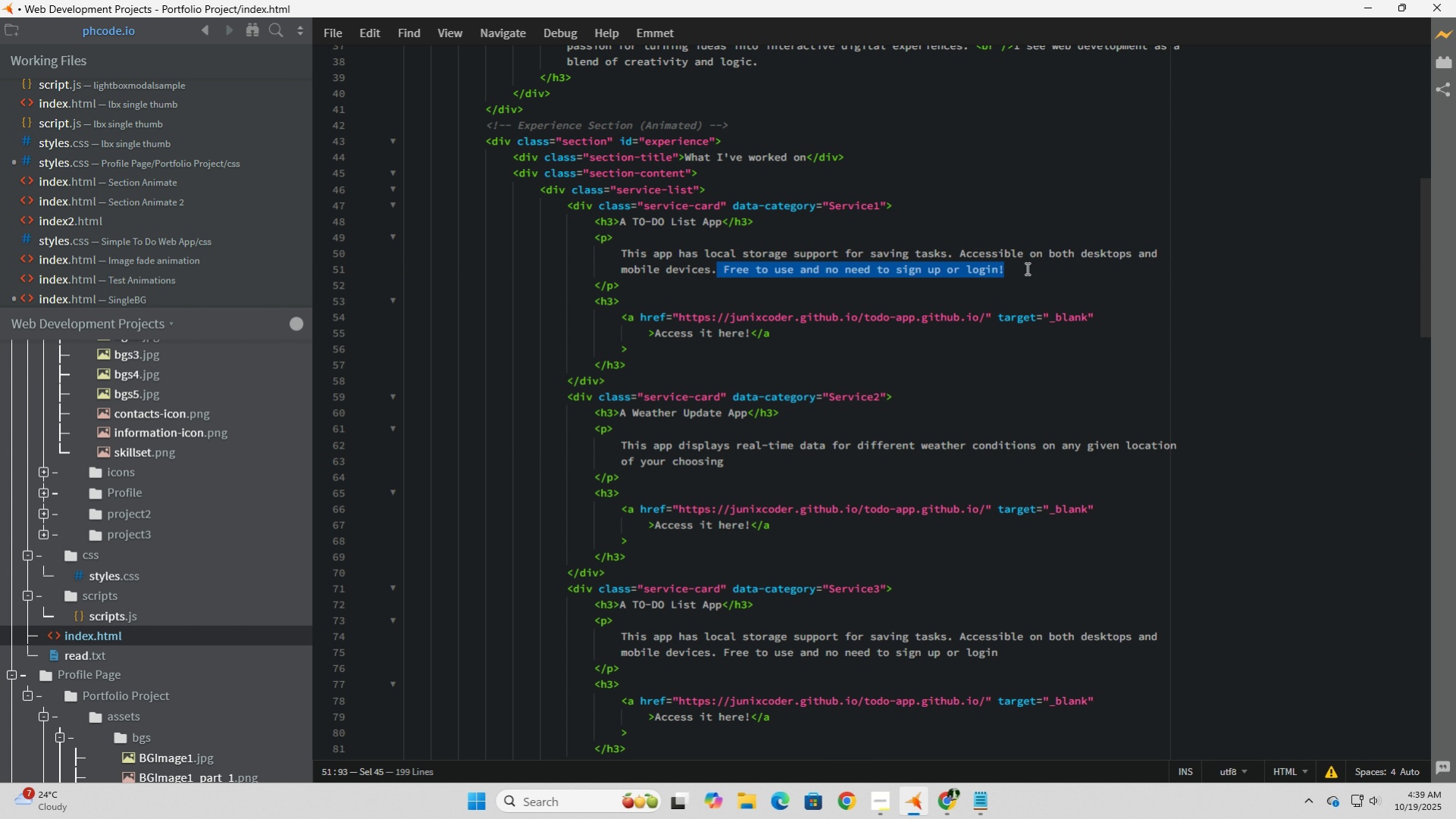 
key(Control+C)
 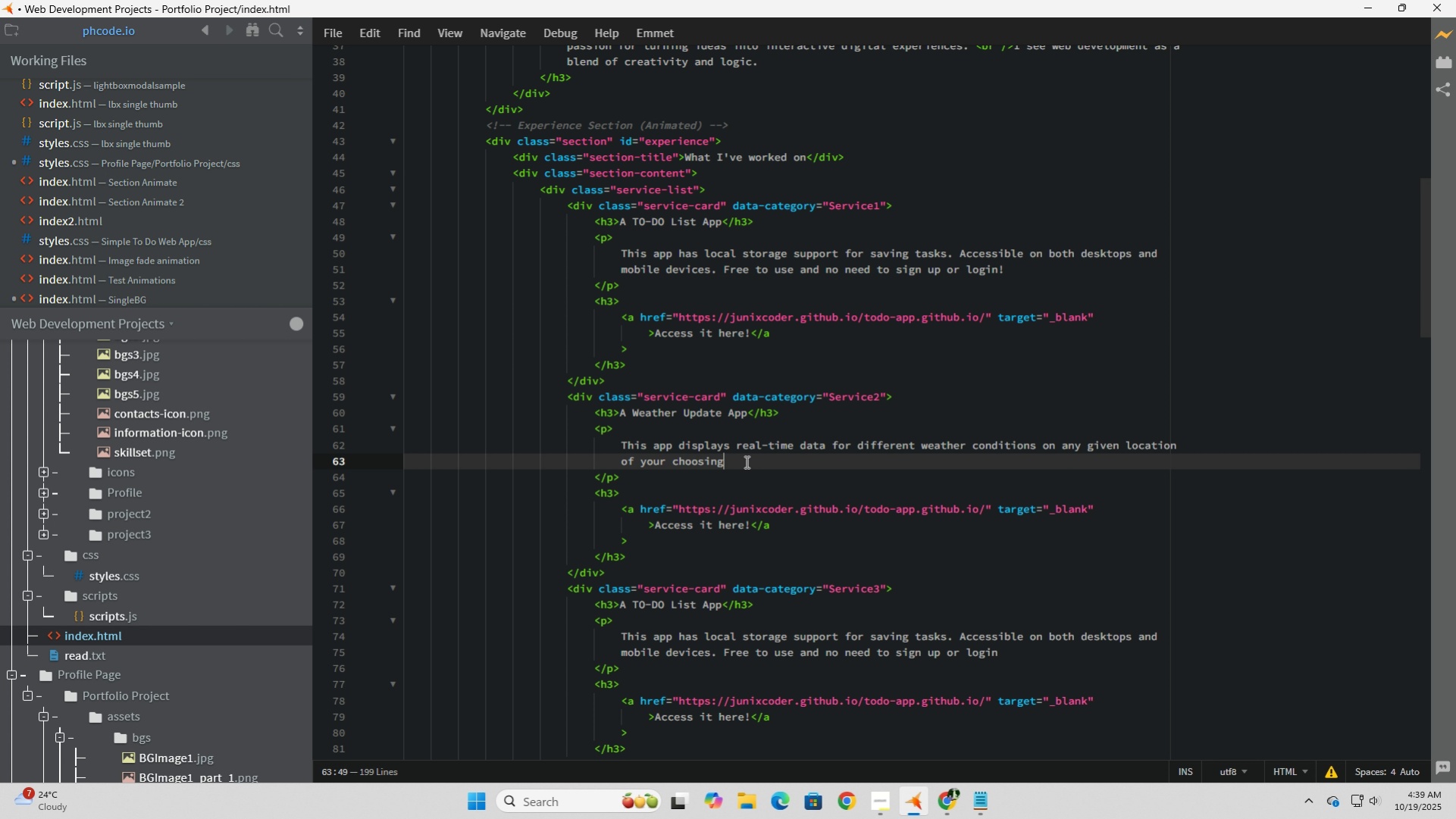 
left_click([745, 461])
 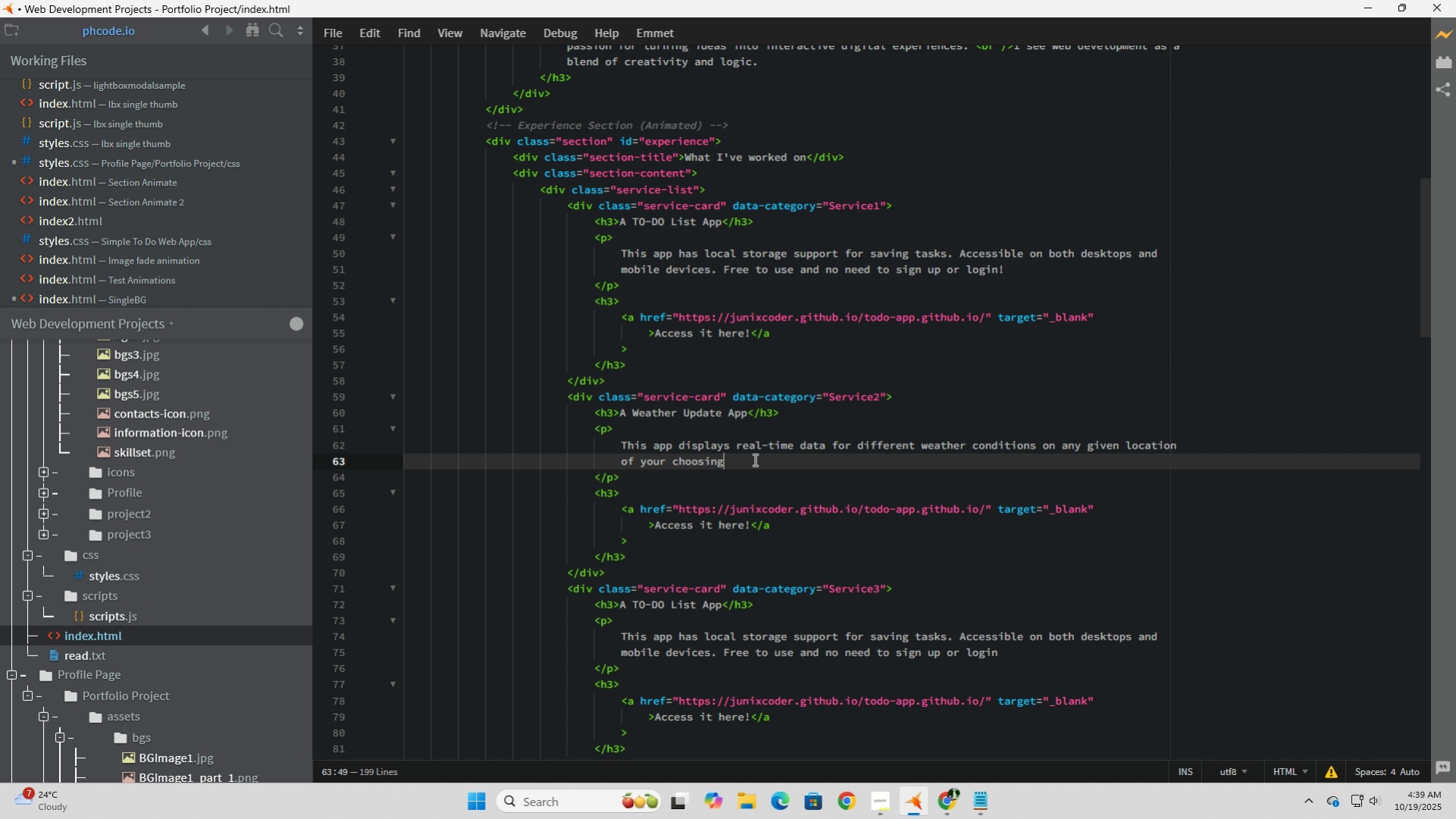 
key(Period)
 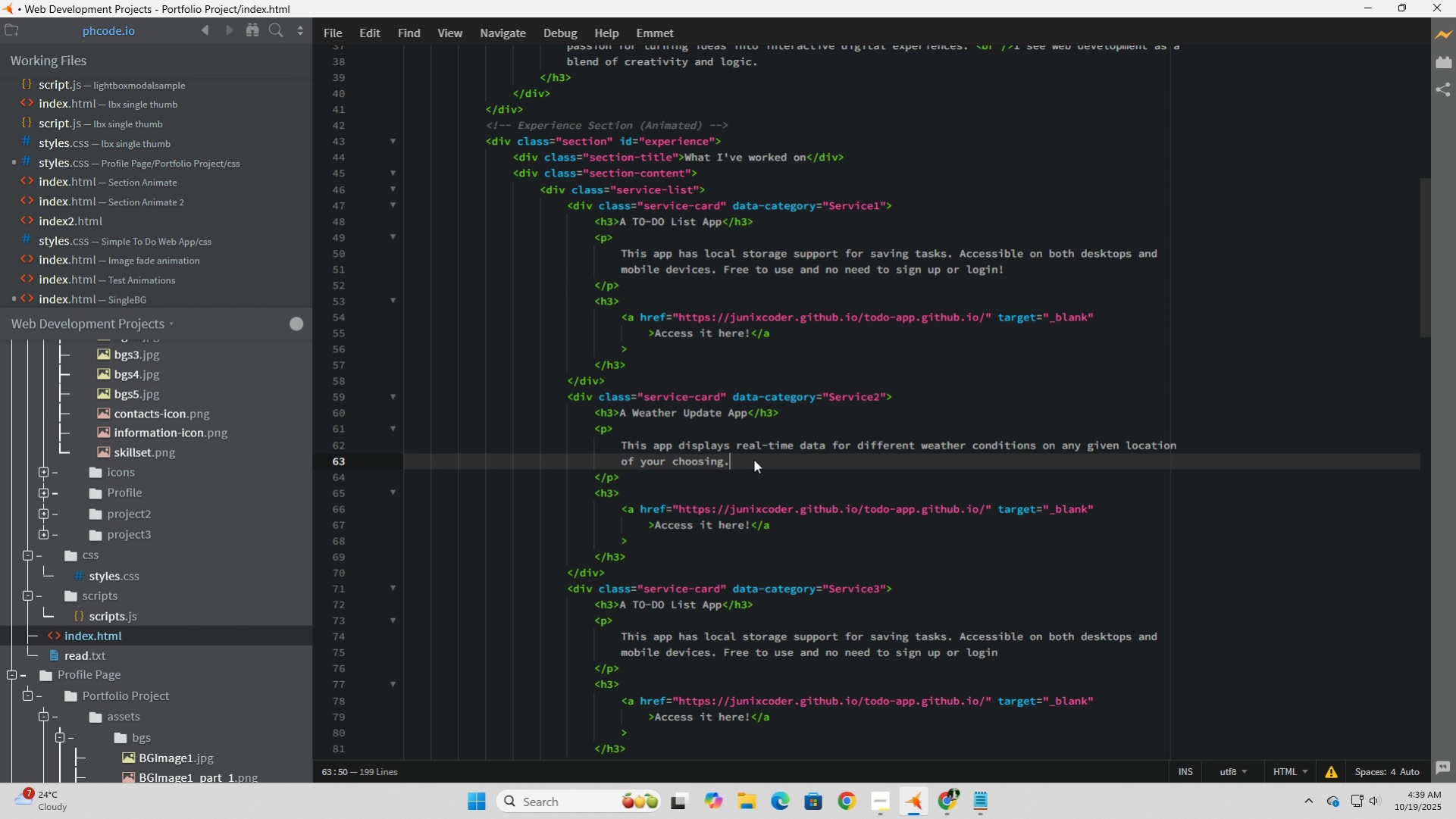 
key(Control+ControlLeft)
 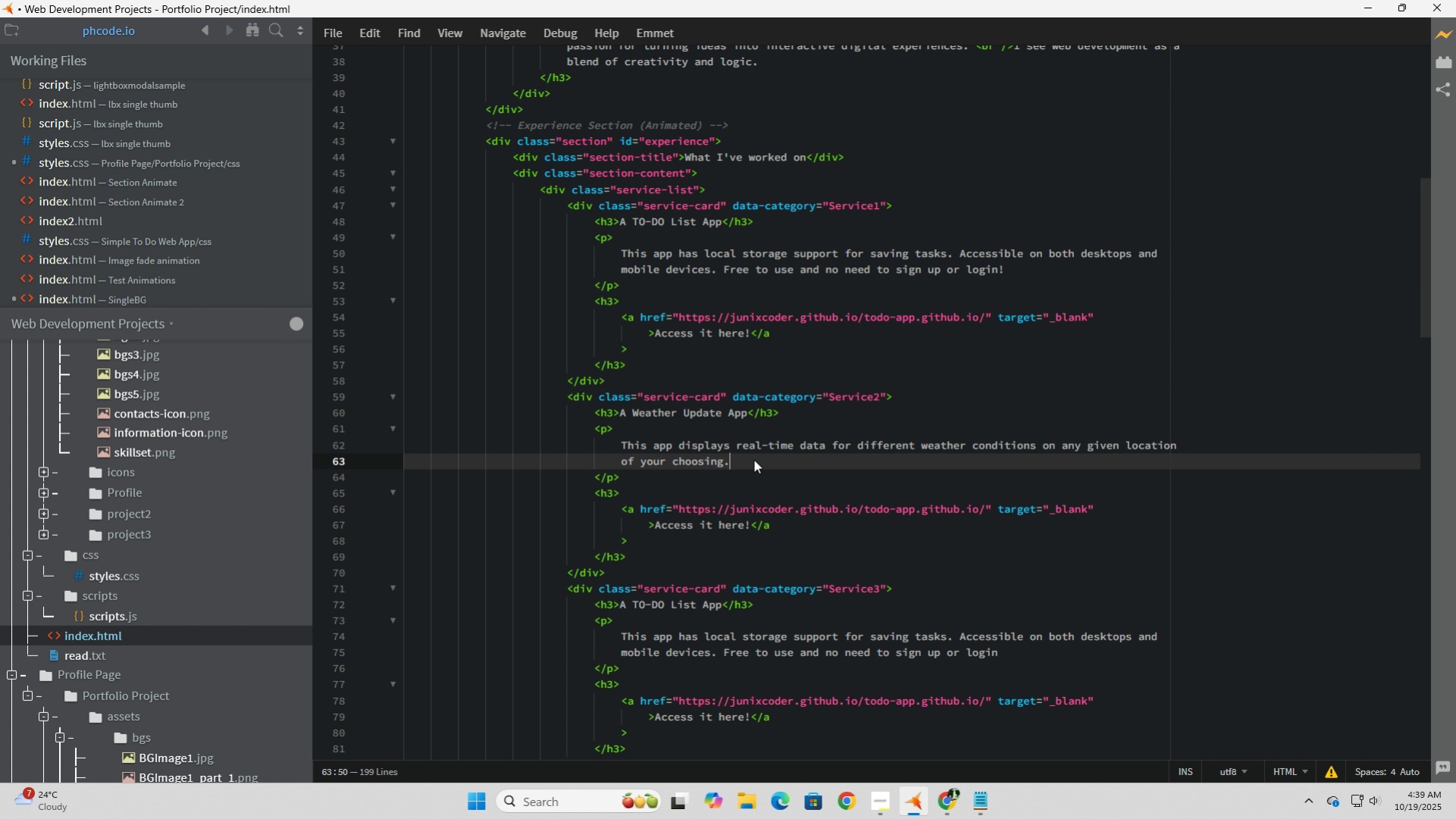 
key(Space)
 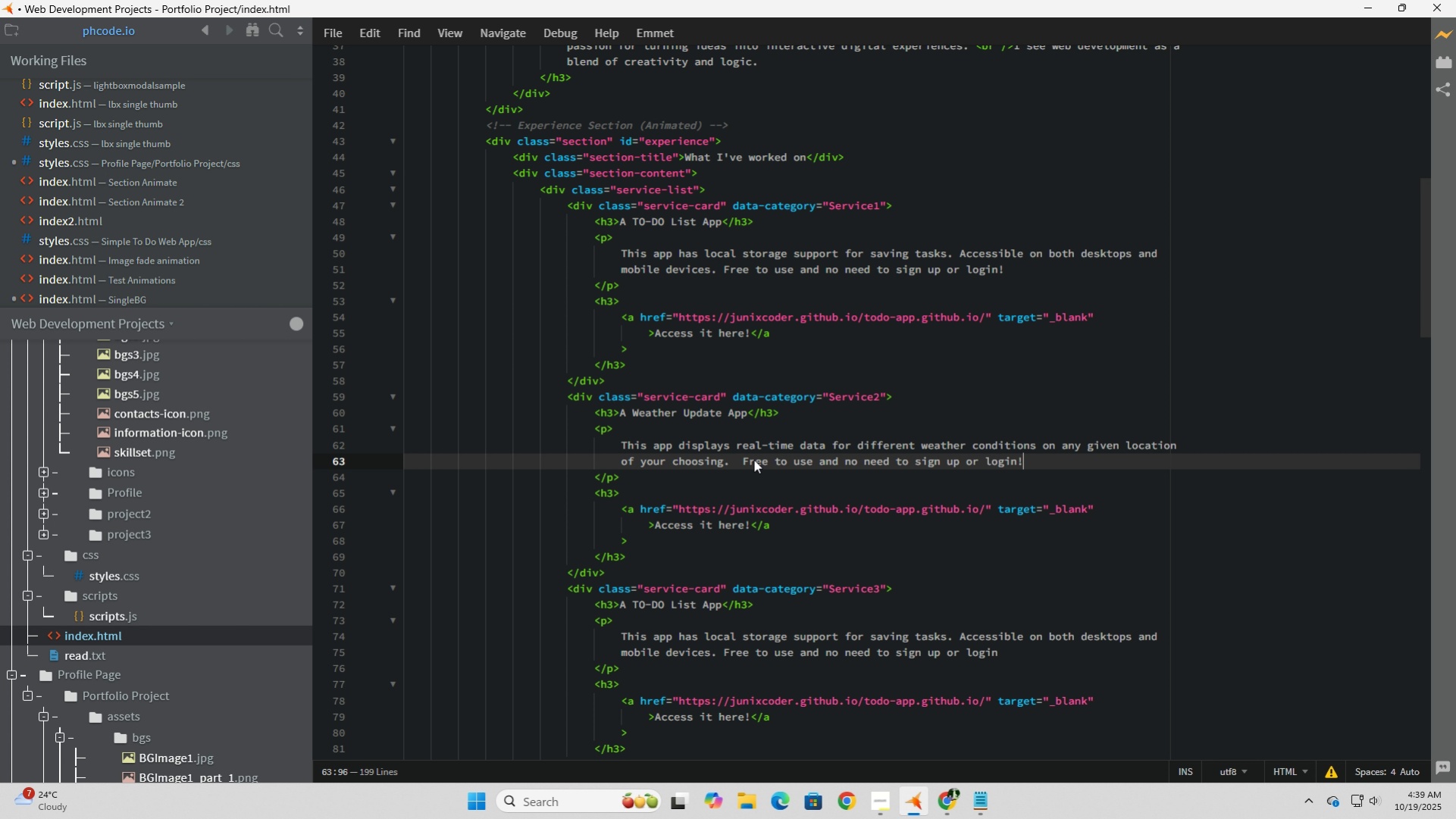 
key(Control+V)
 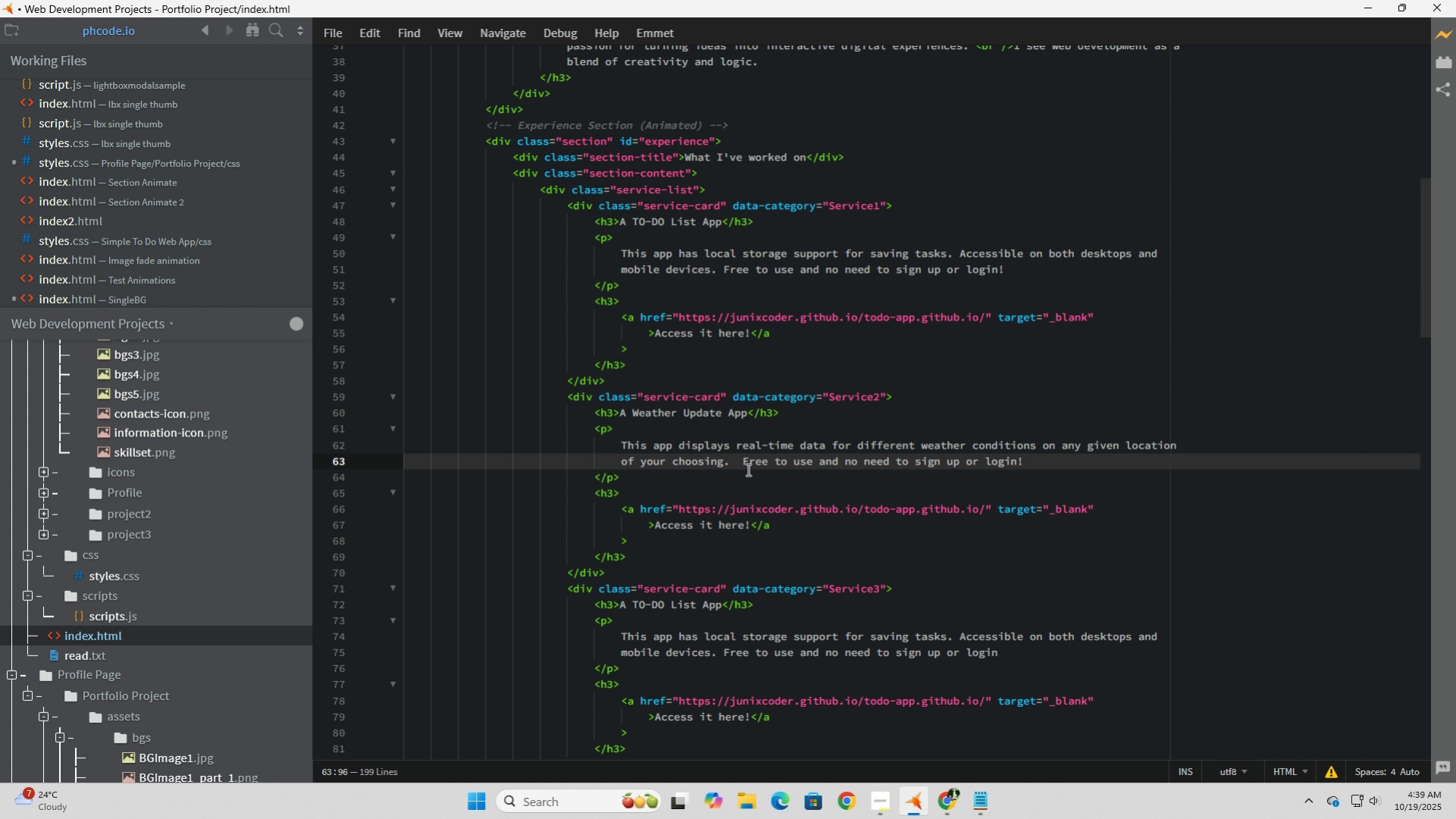 
left_click([746, 459])
 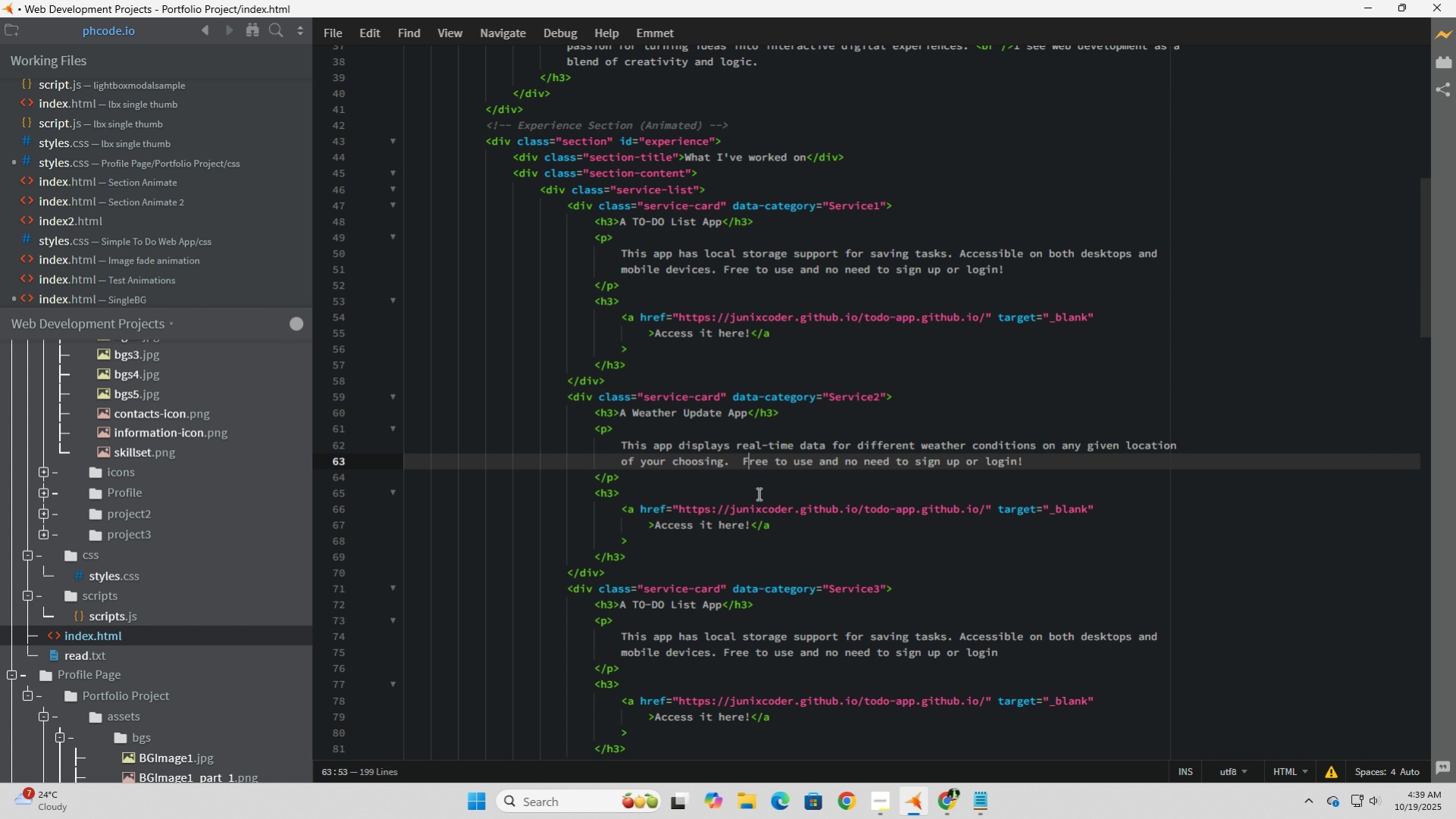 
key(ArrowLeft)
 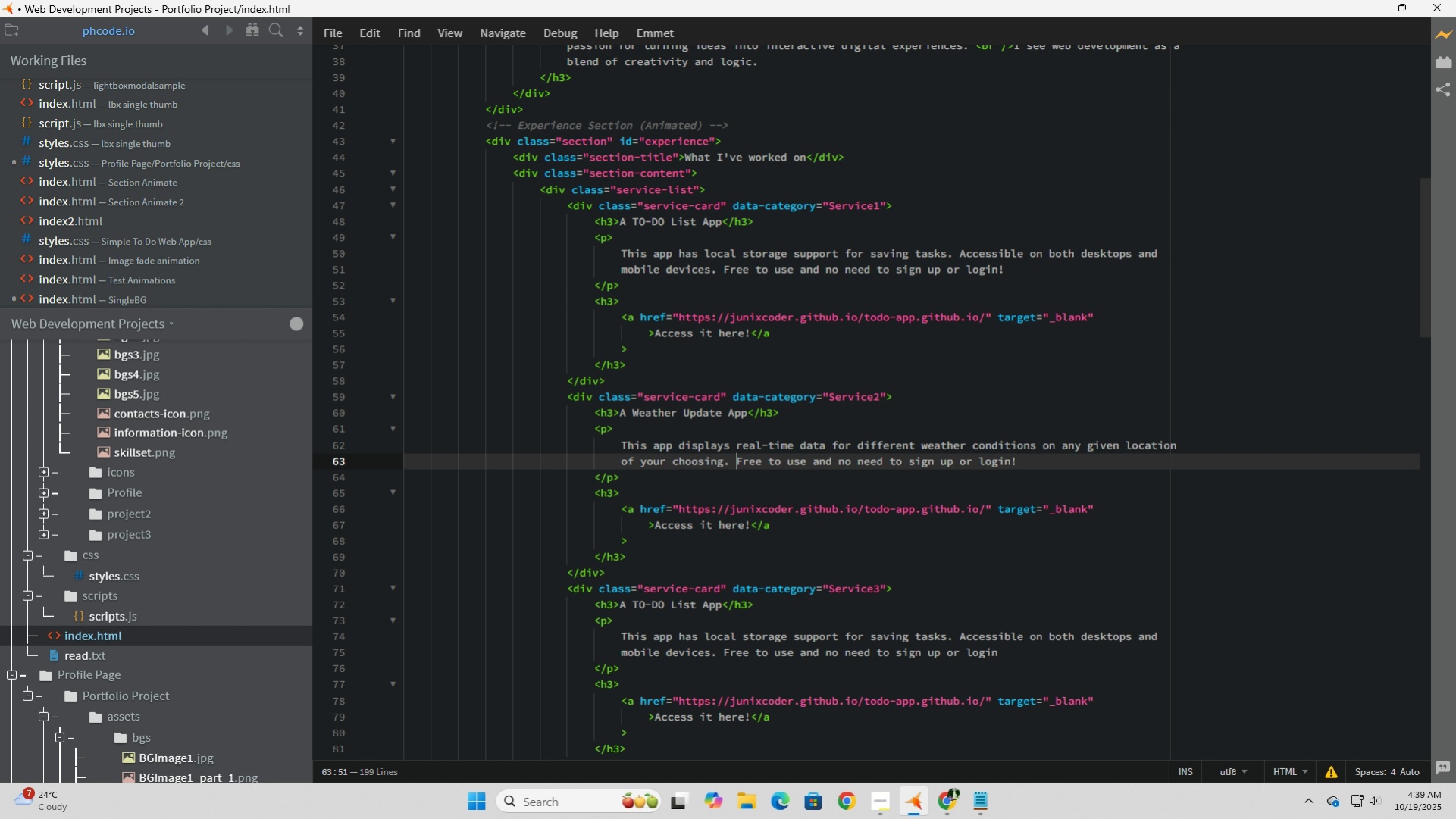 
key(Backspace)
 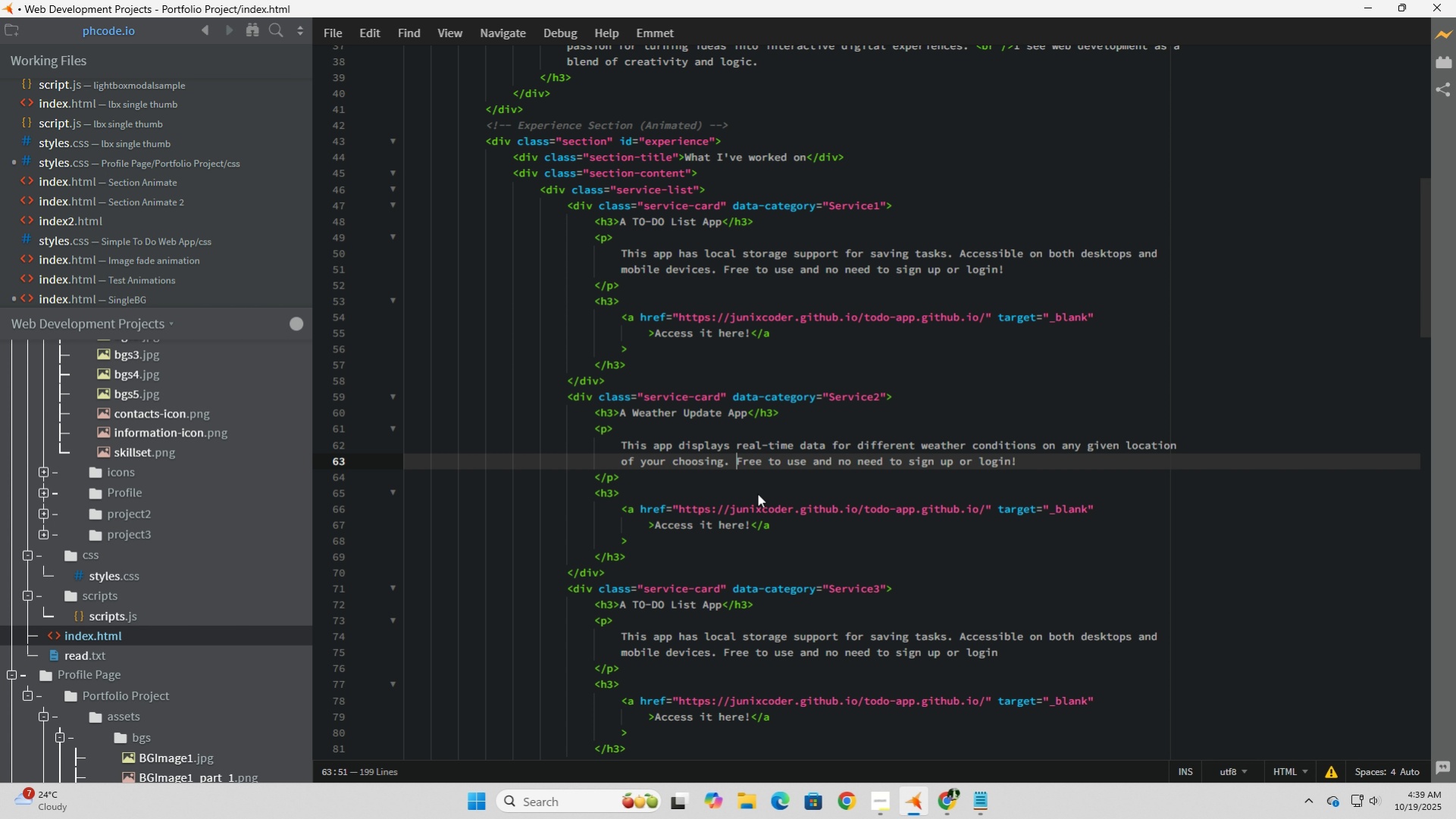 
wait(8.94)
 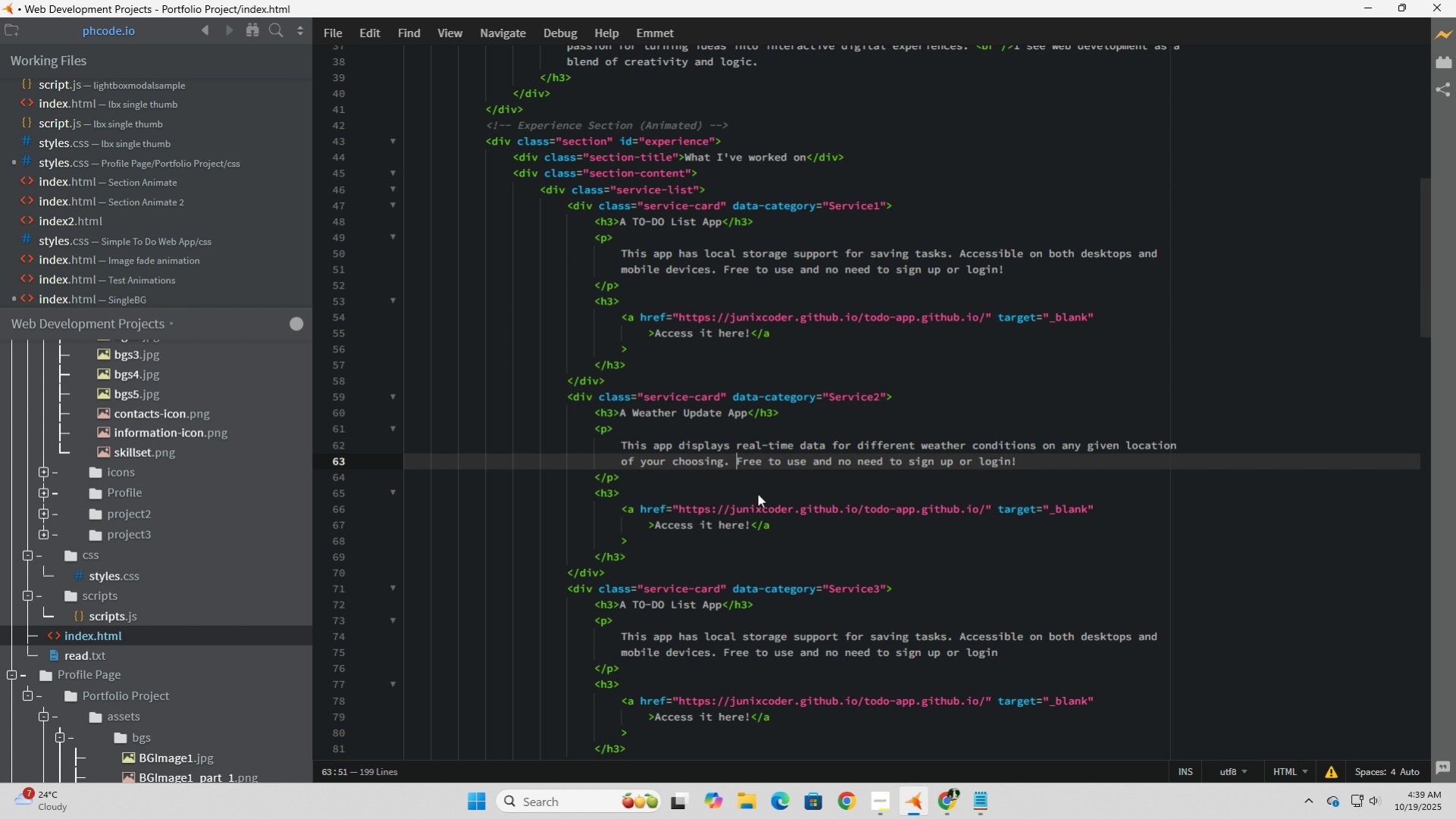 
left_click([951, 811])
 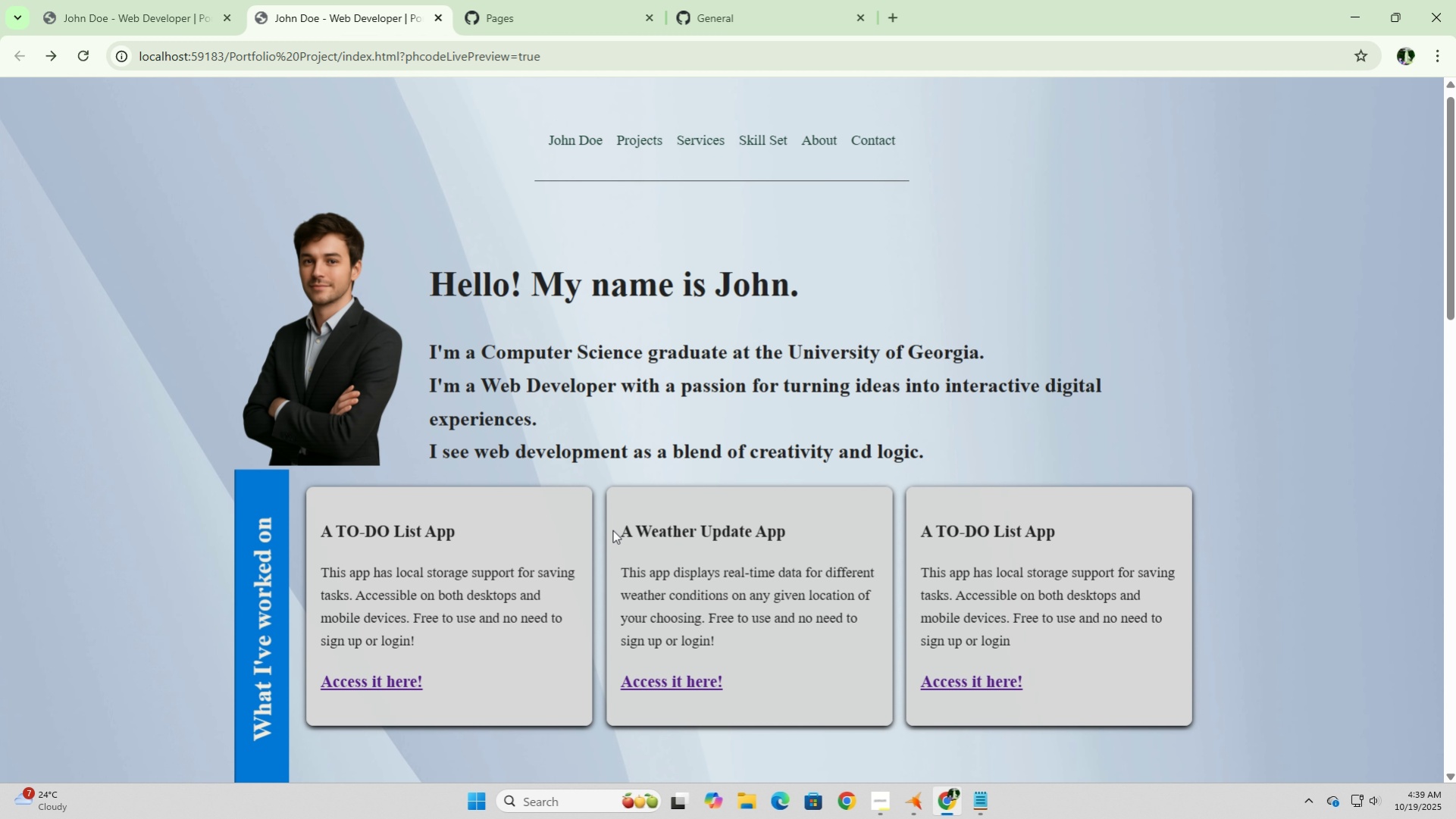 
wait(15.22)
 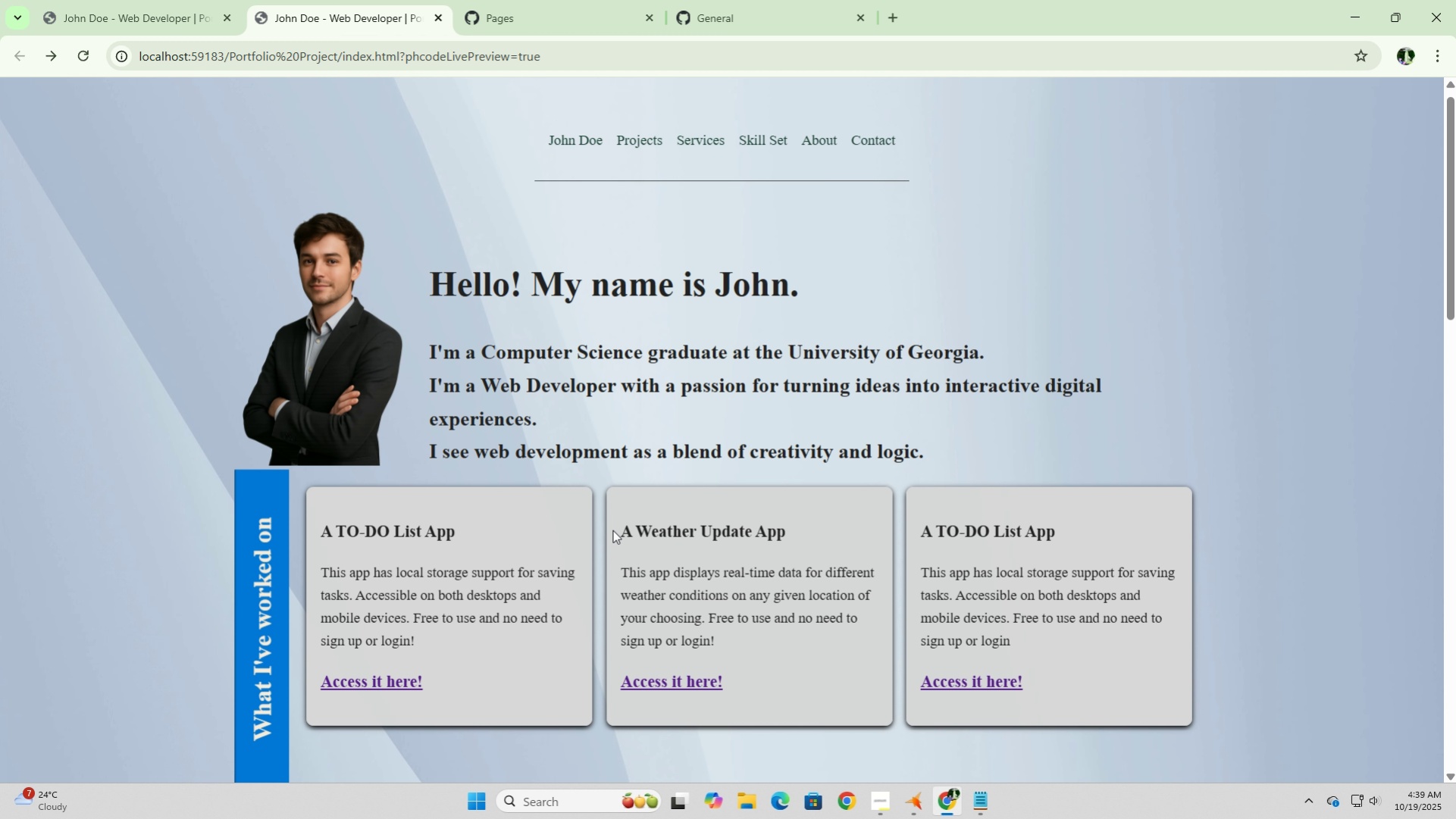 
scroll: coordinate [618, 520], scroll_direction: down, amount: 3.0
 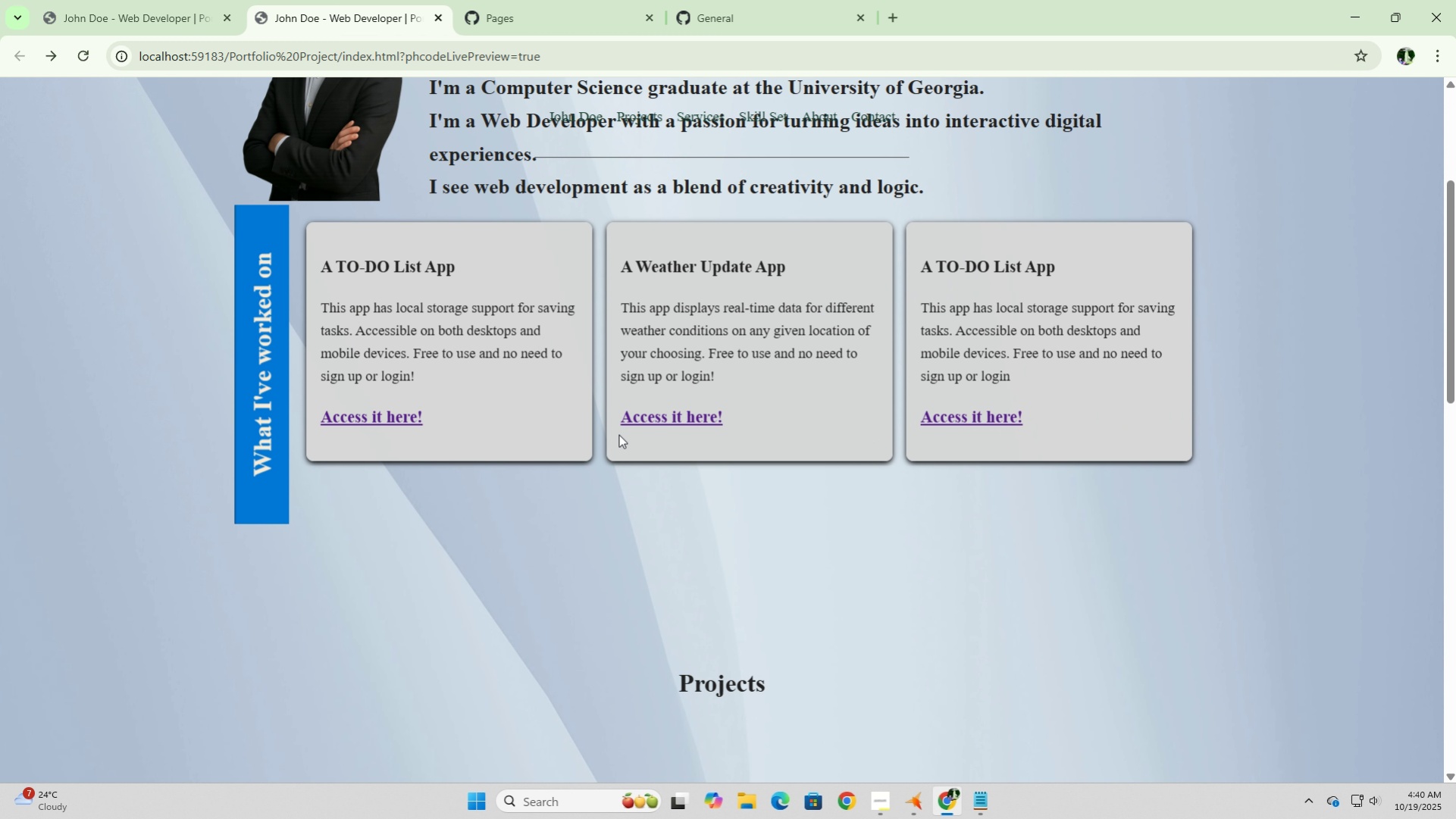 
wait(5.83)
 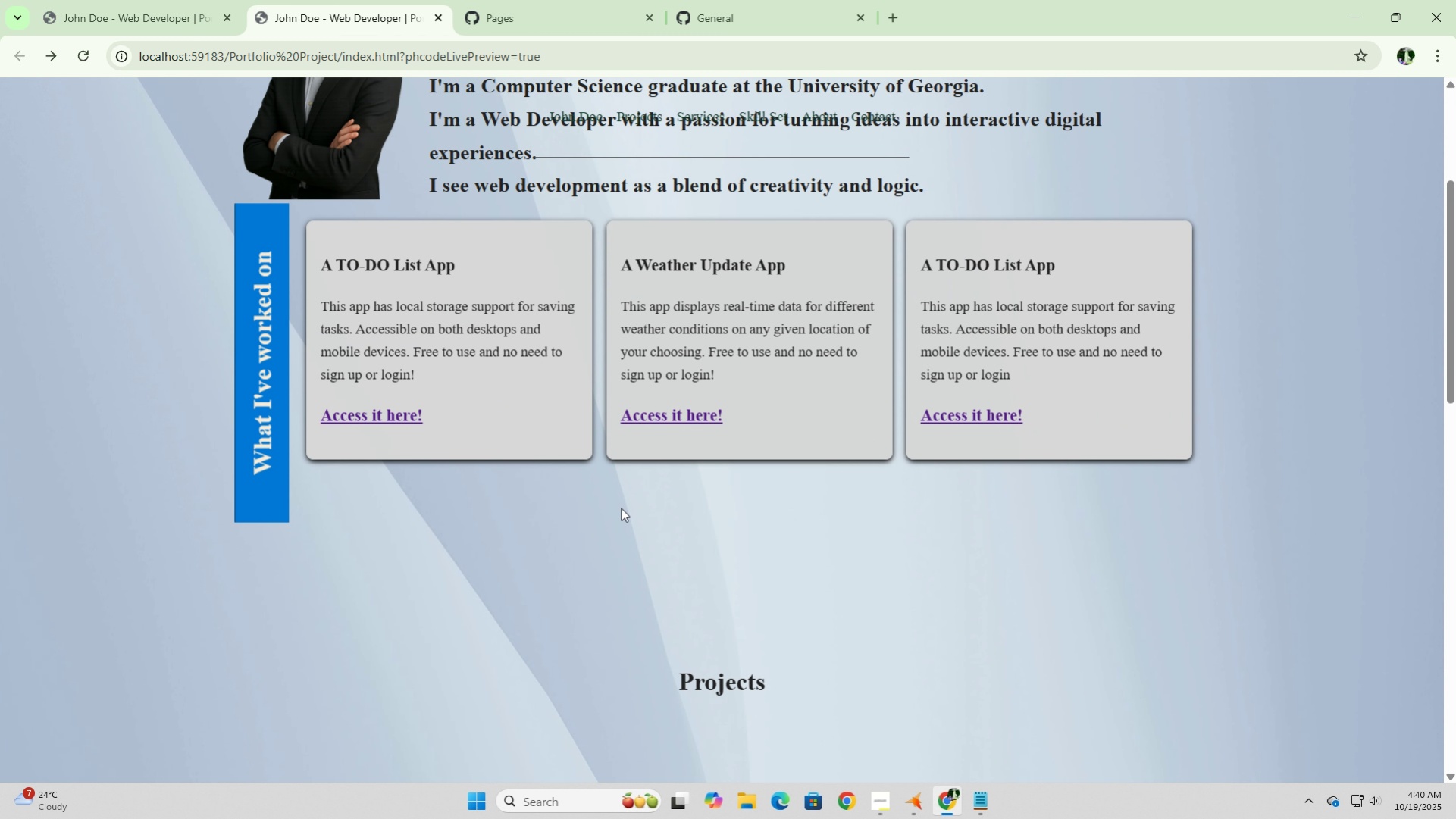 
scroll: coordinate [618, 434], scroll_direction: up, amount: 5.0
 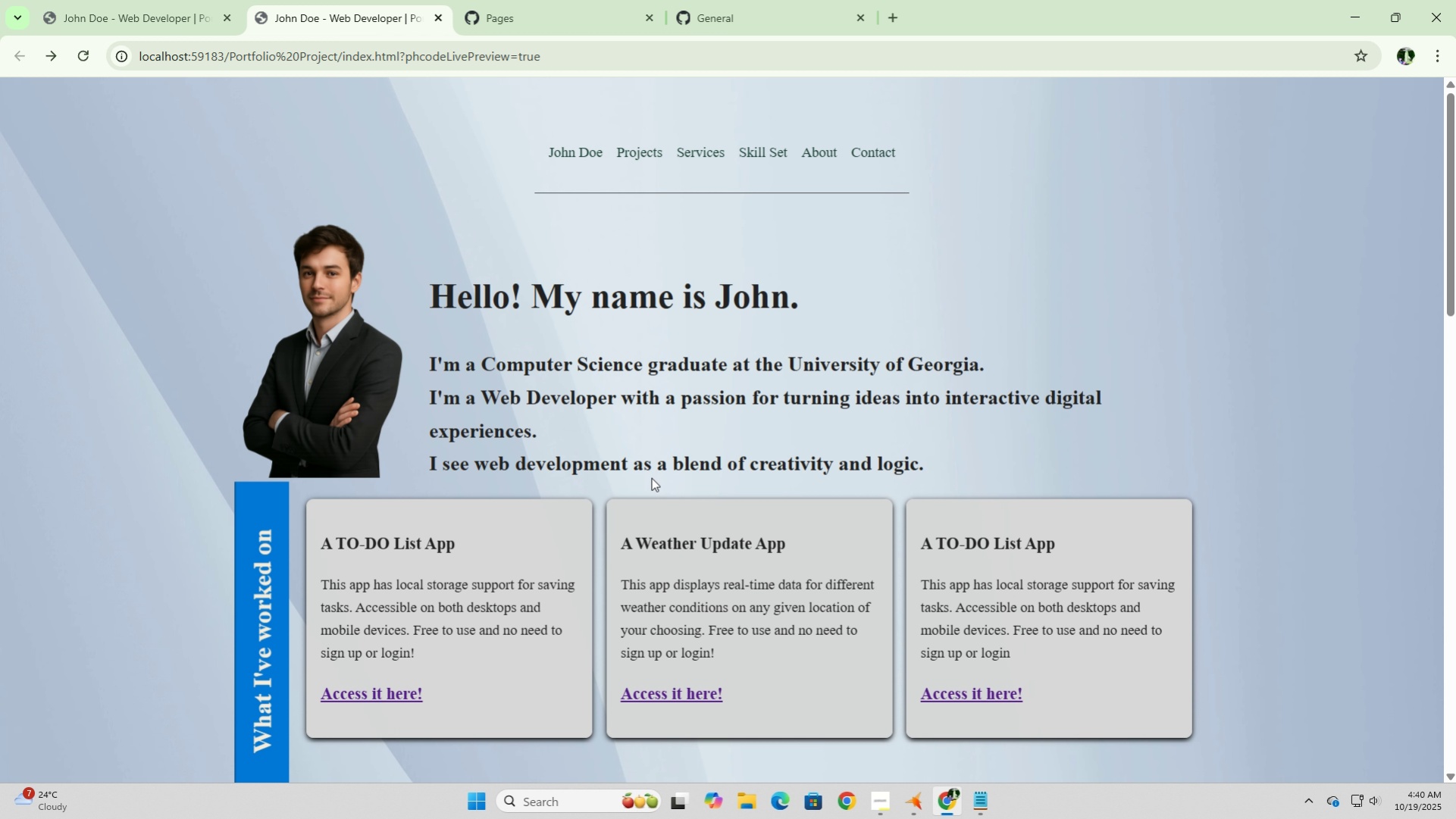 
wait(35.37)
 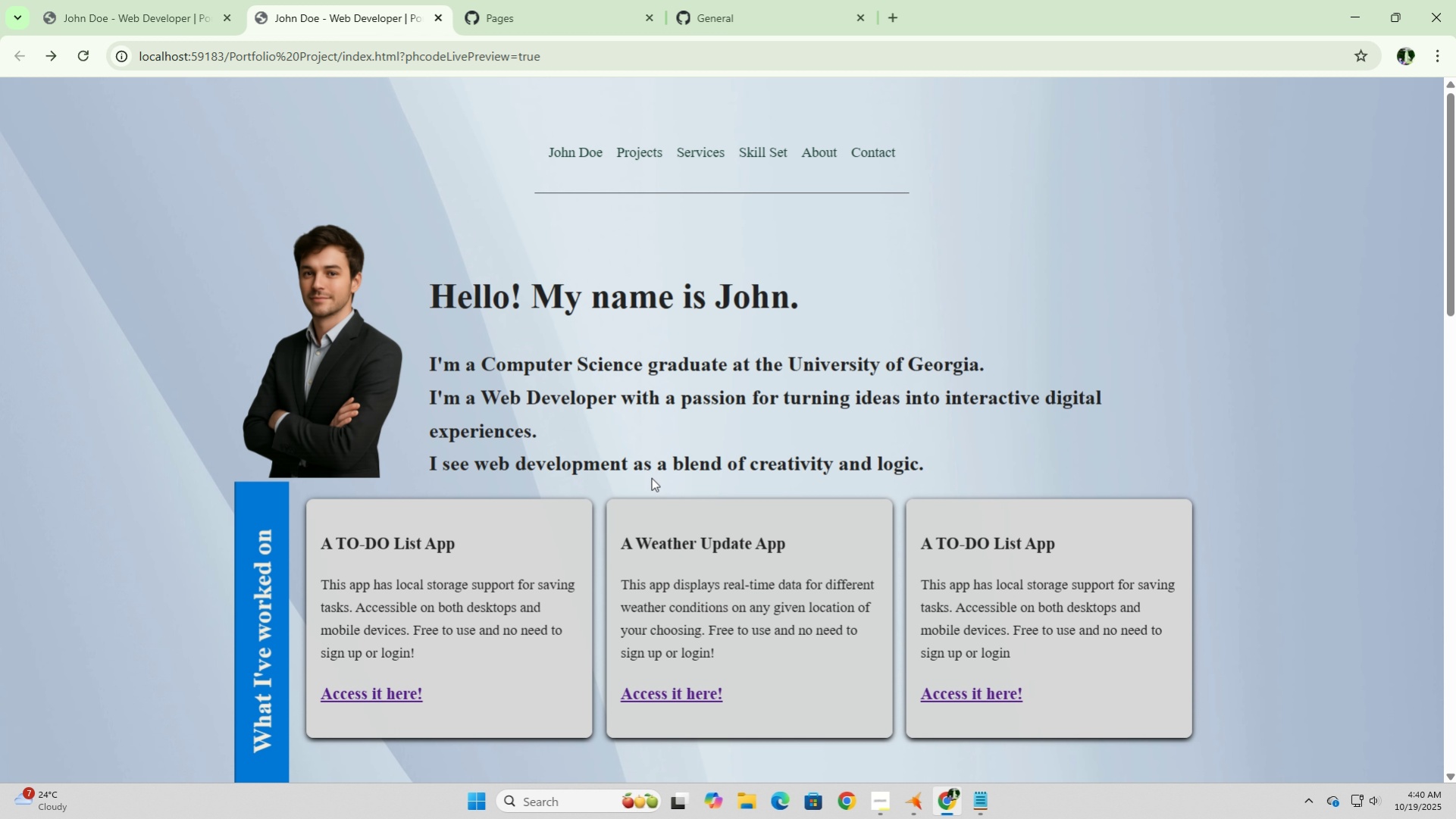 
left_click([920, 806])
 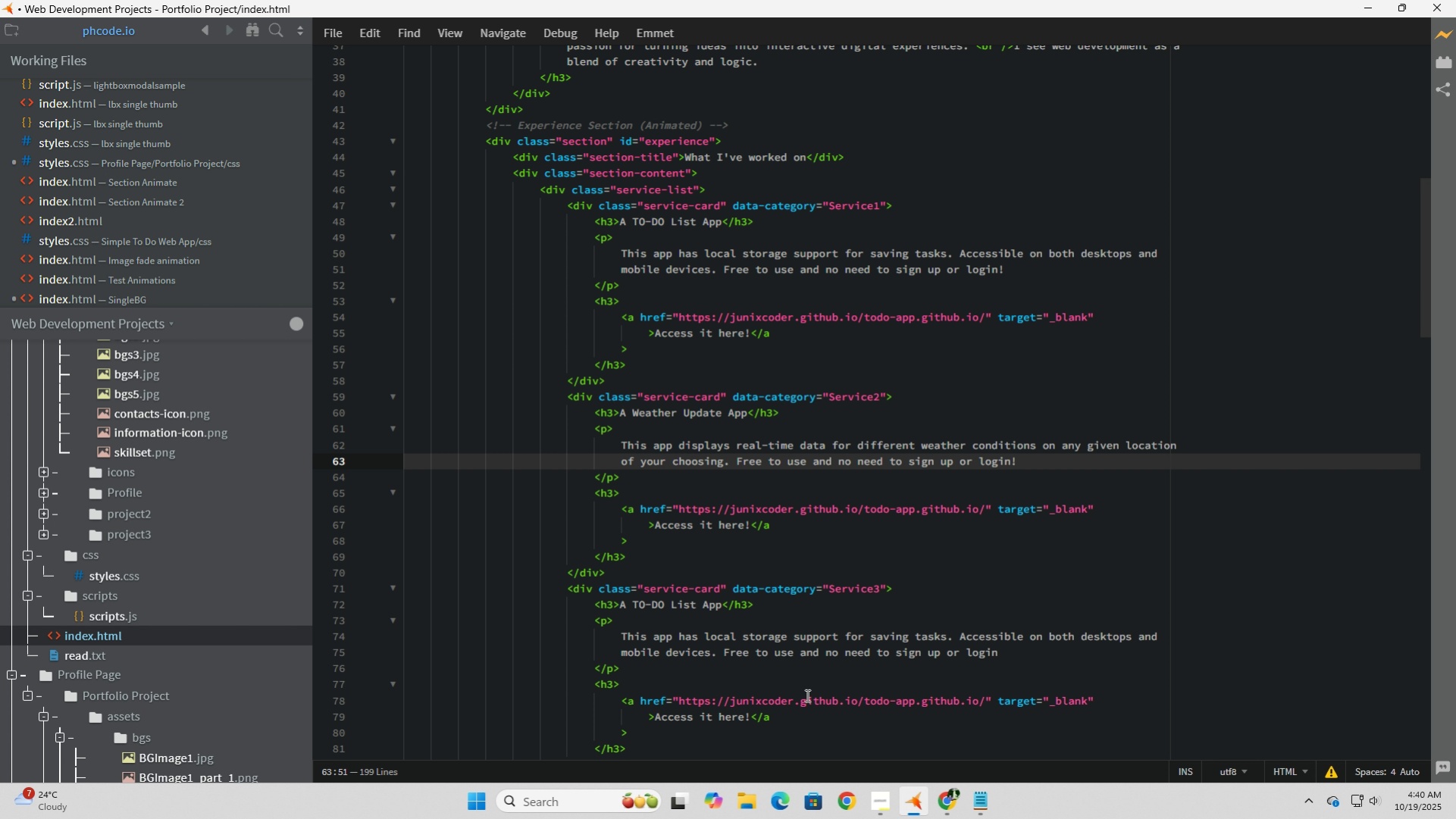 
left_click([947, 806])
 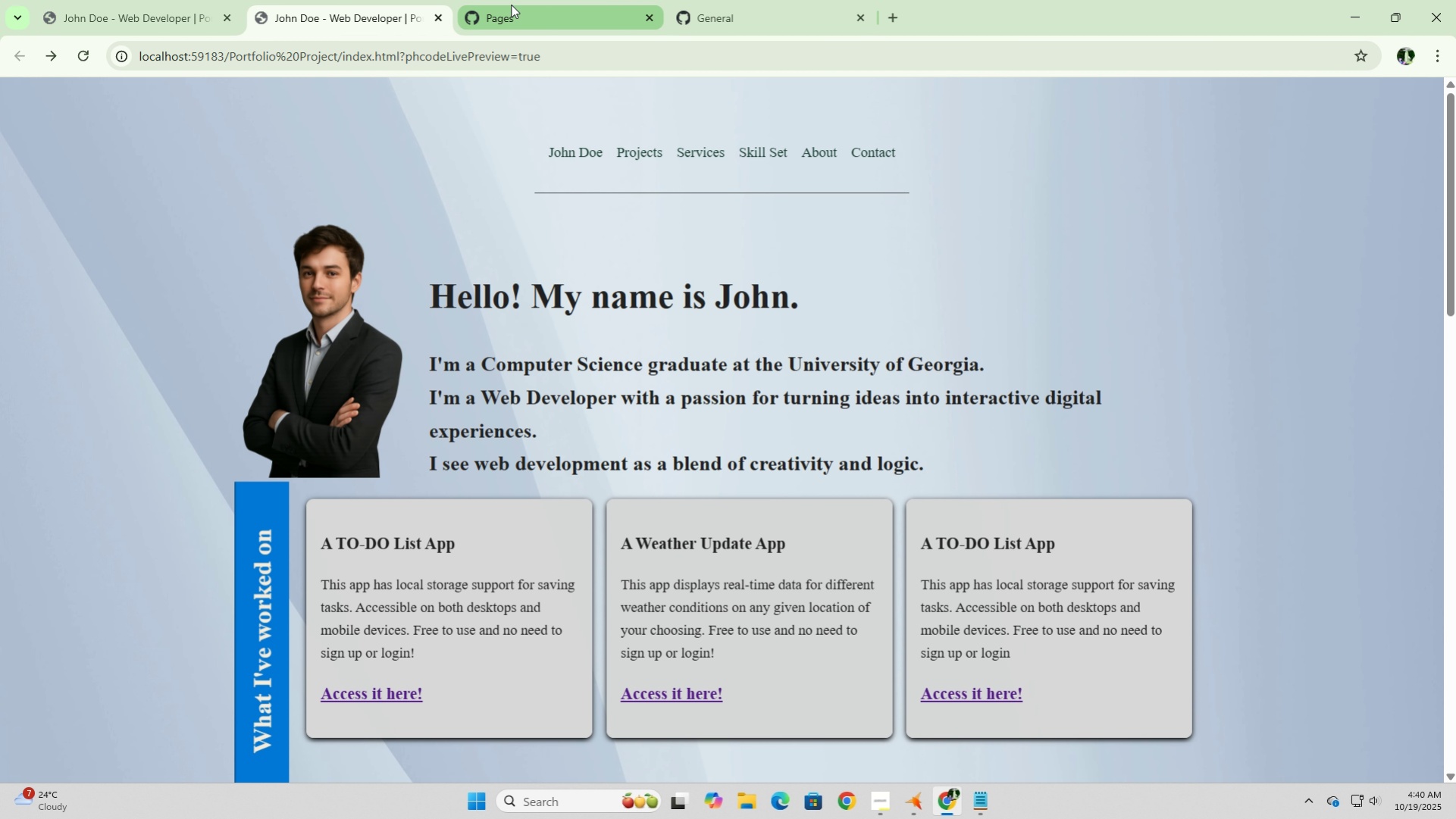 
left_click([511, 7])
 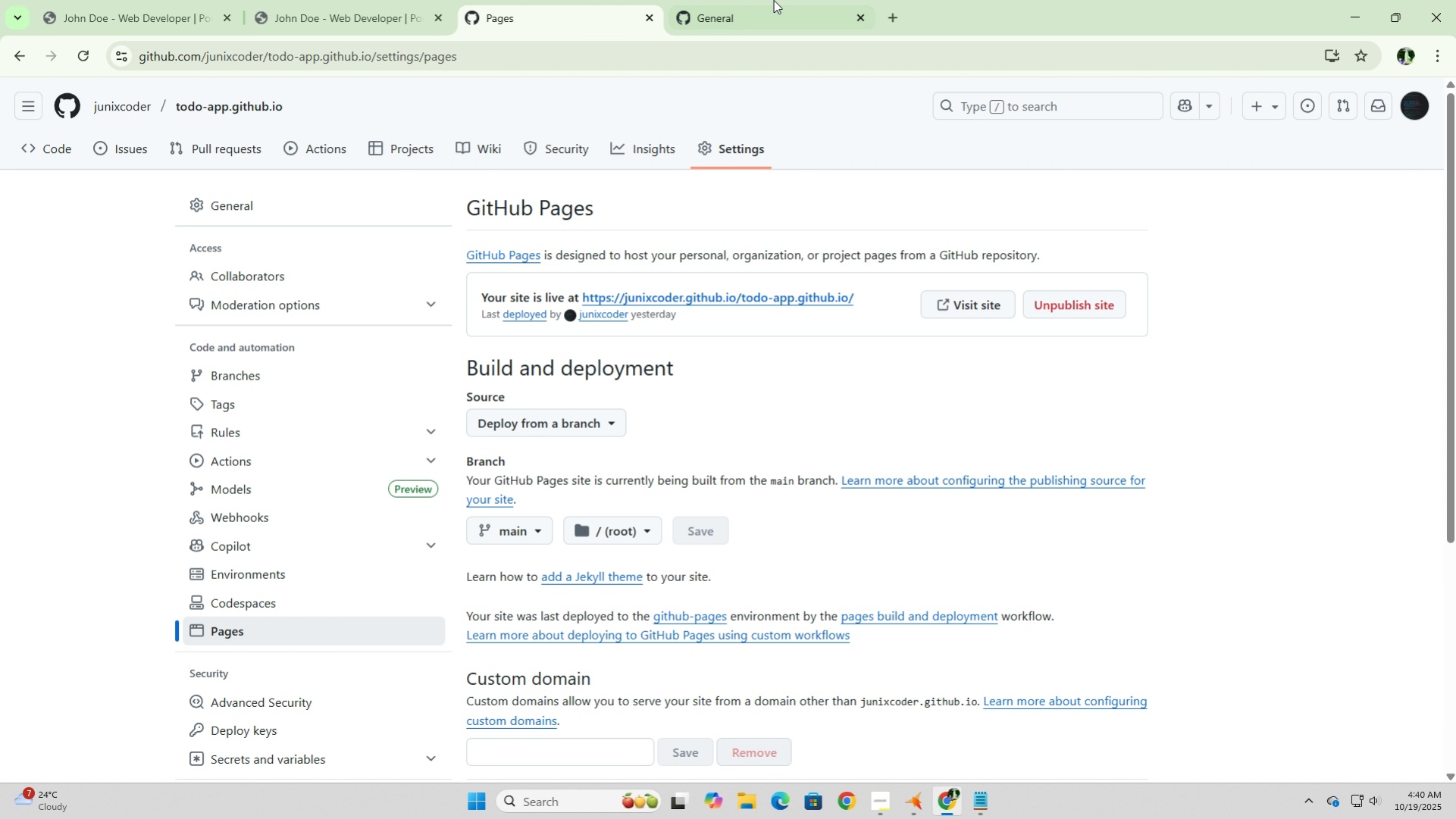 
left_click([847, 2])
 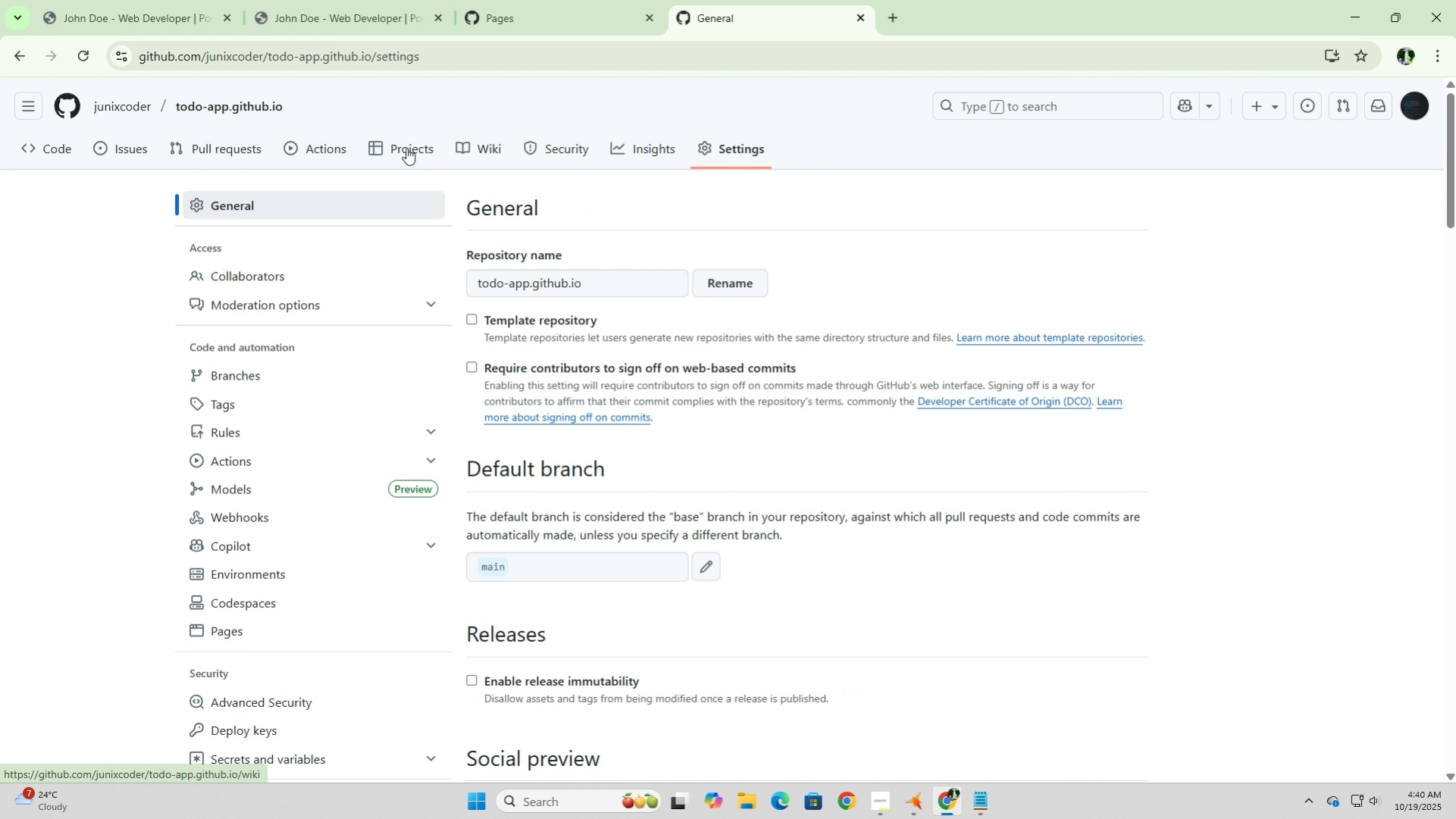 
wait(5.18)
 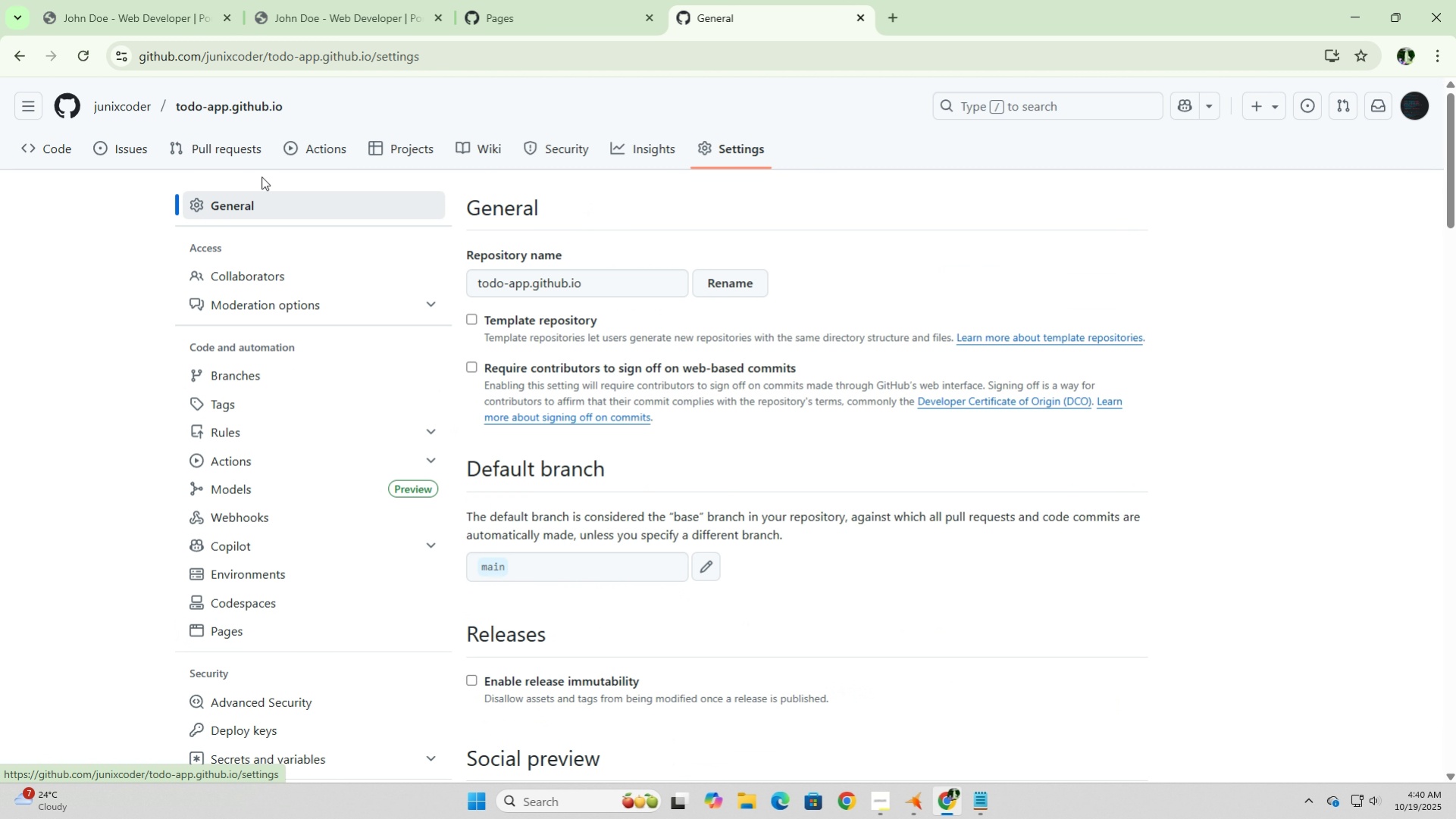 
left_click([134, 115])
 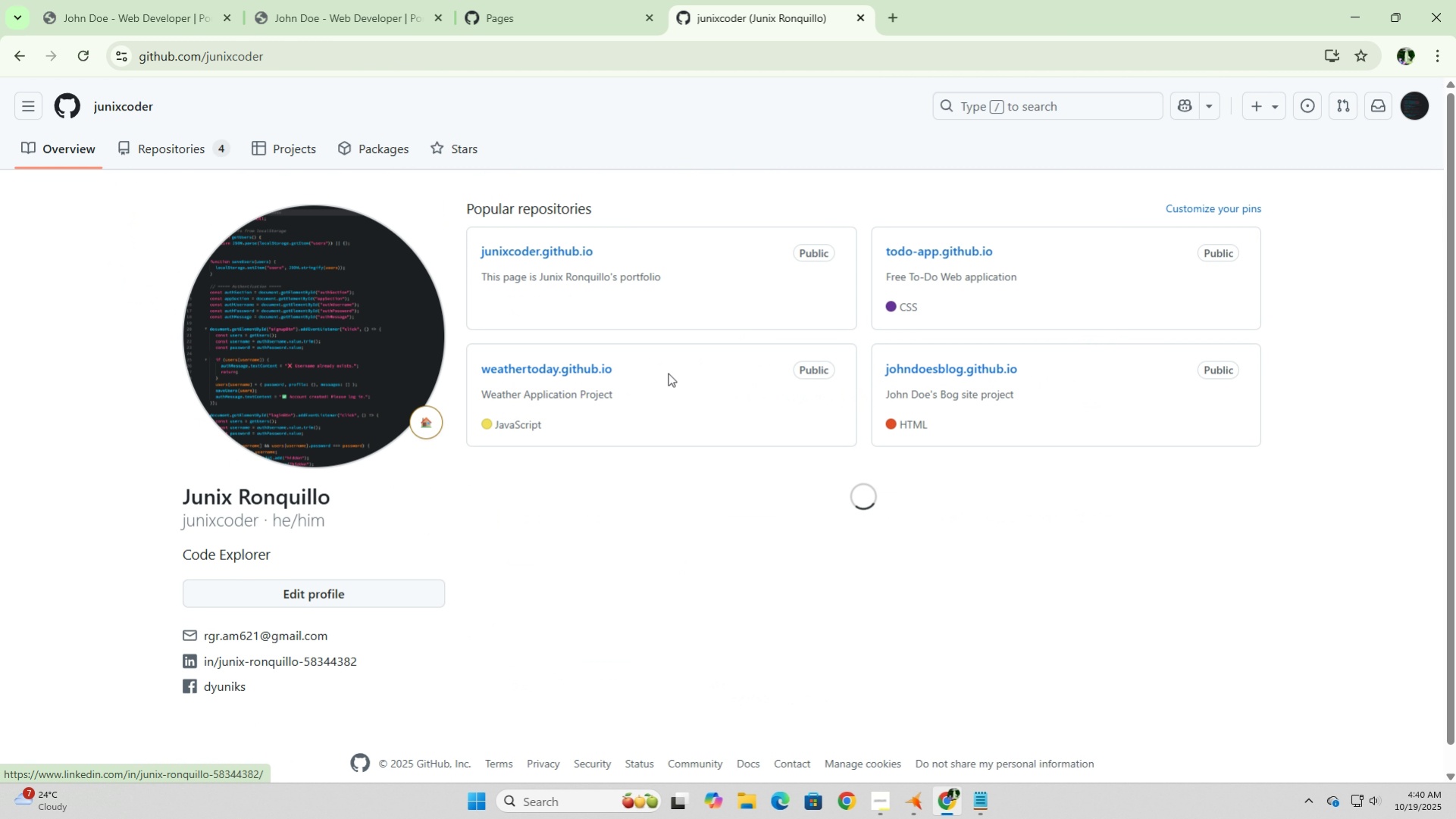 
scroll: coordinate [609, 511], scroll_direction: up, amount: 1.0
 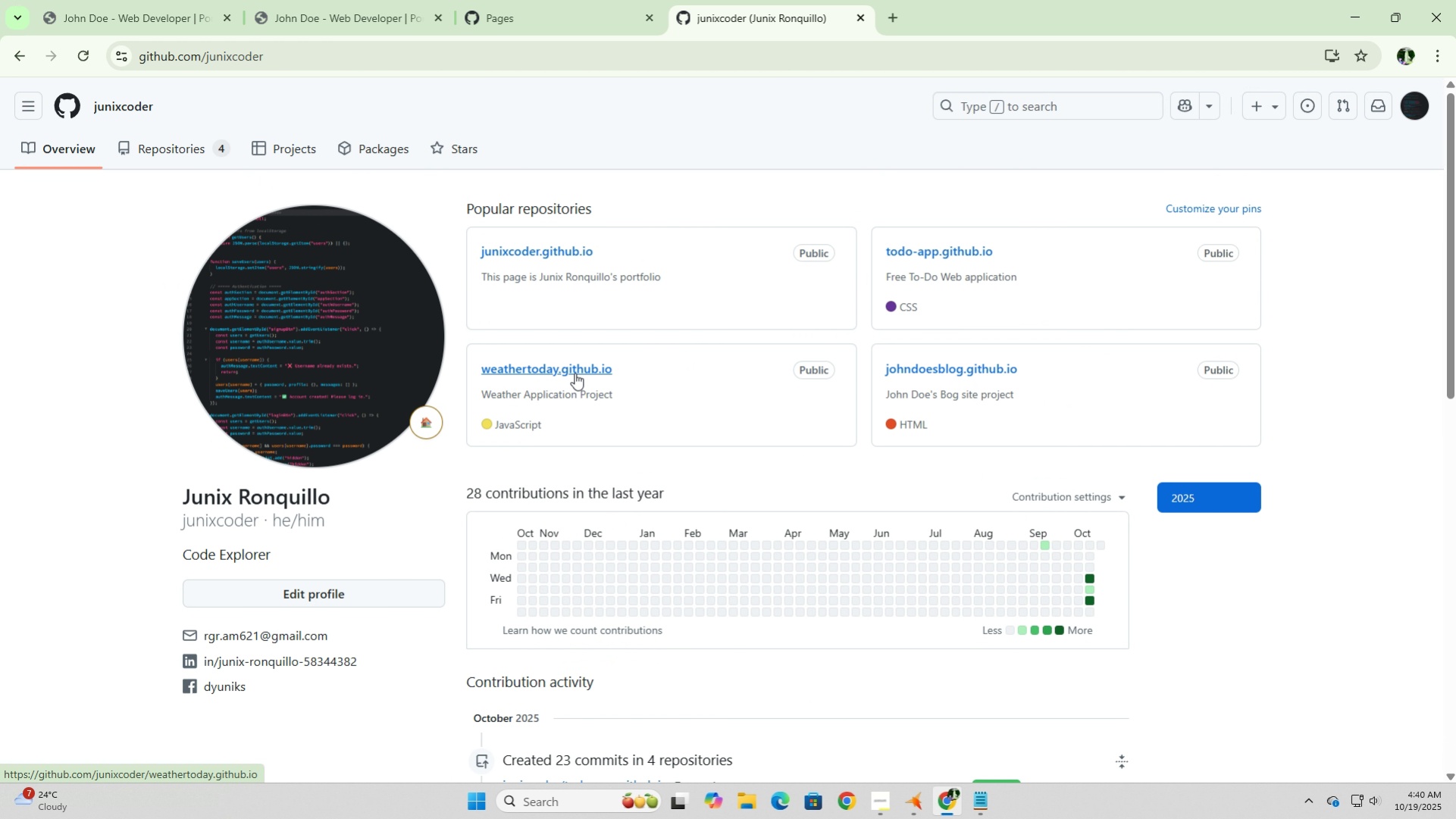 
left_click([575, 373])
 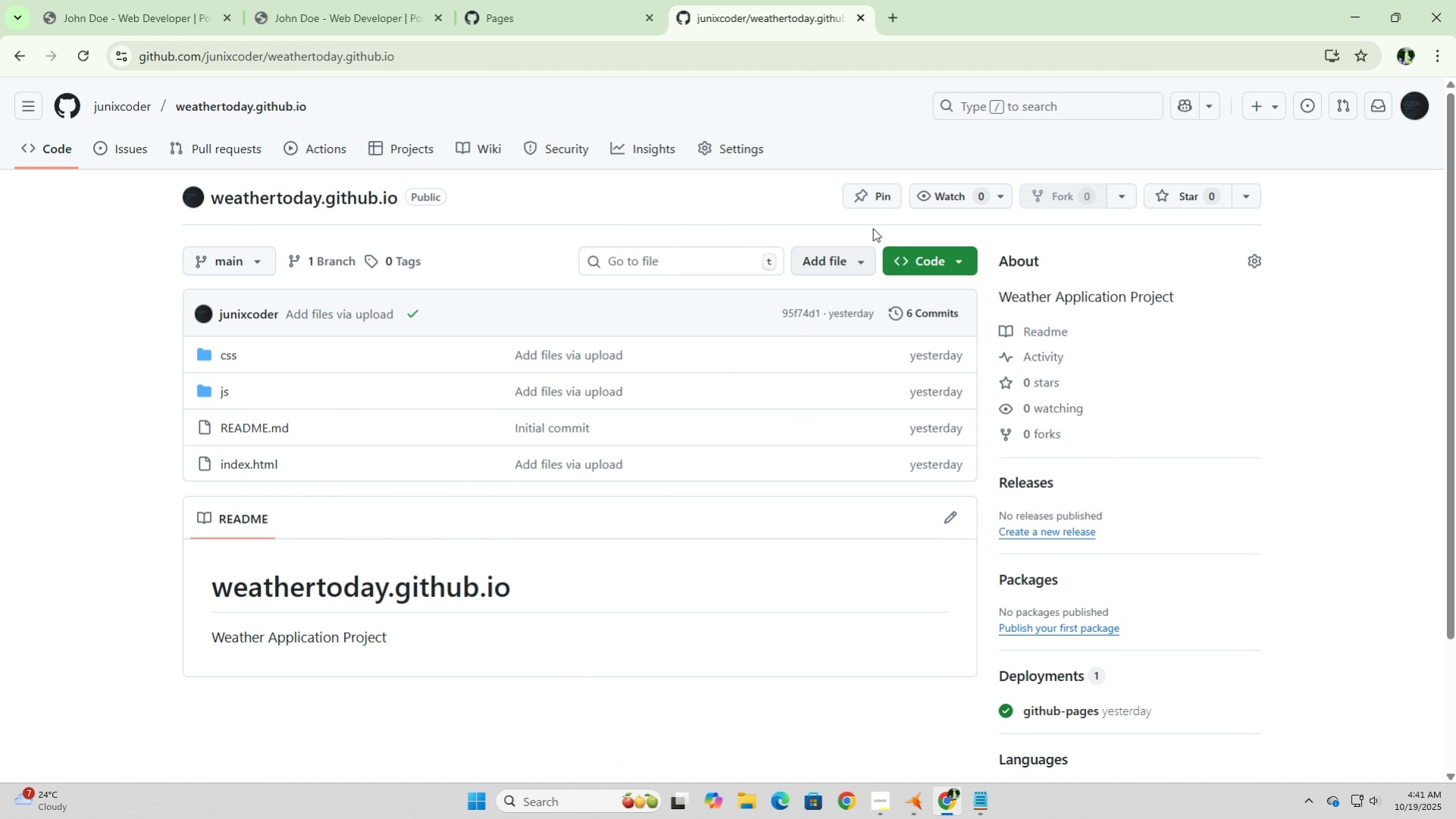 
left_click([719, 146])
 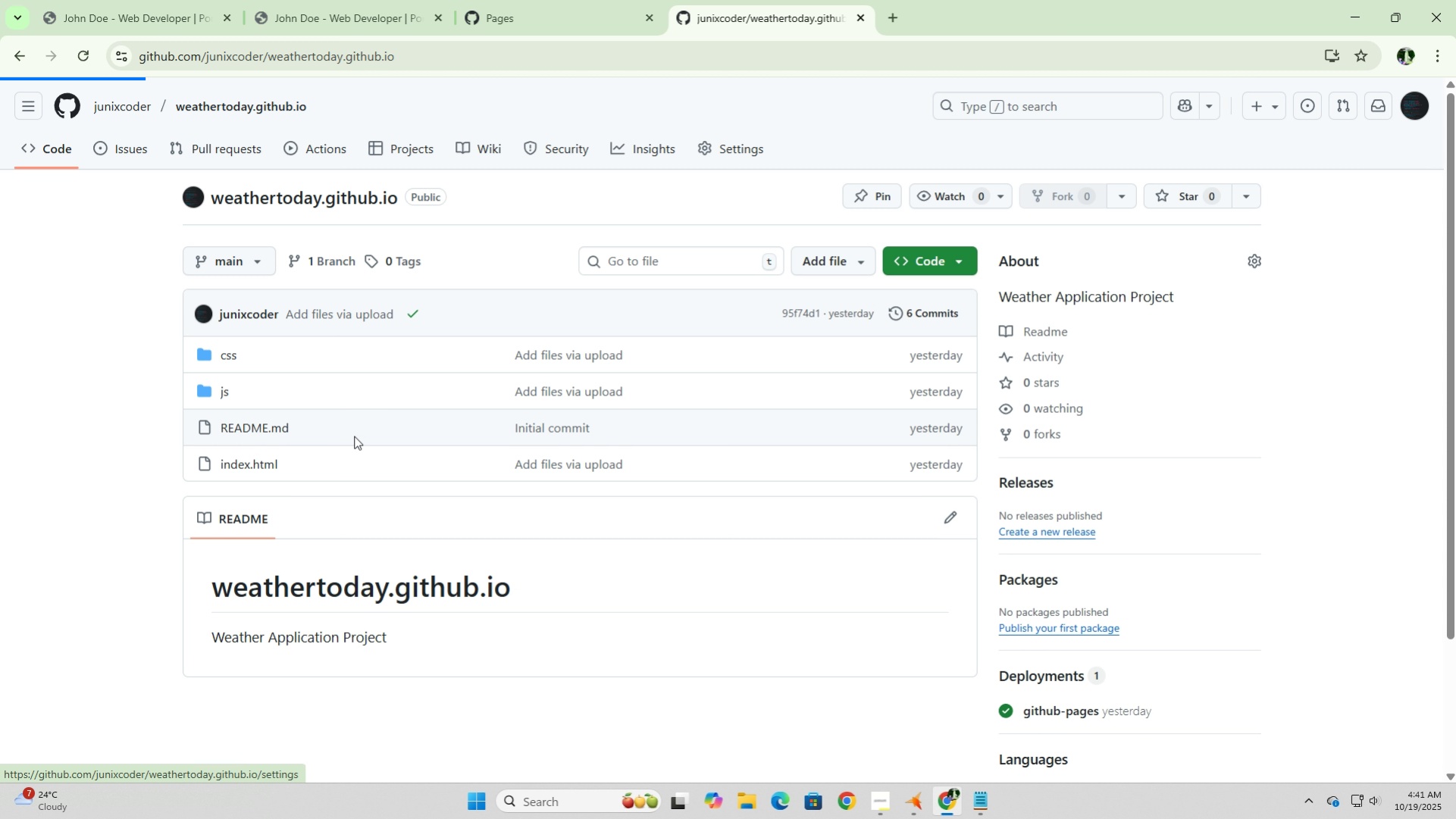 
scroll: coordinate [360, 455], scroll_direction: down, amount: 7.0
 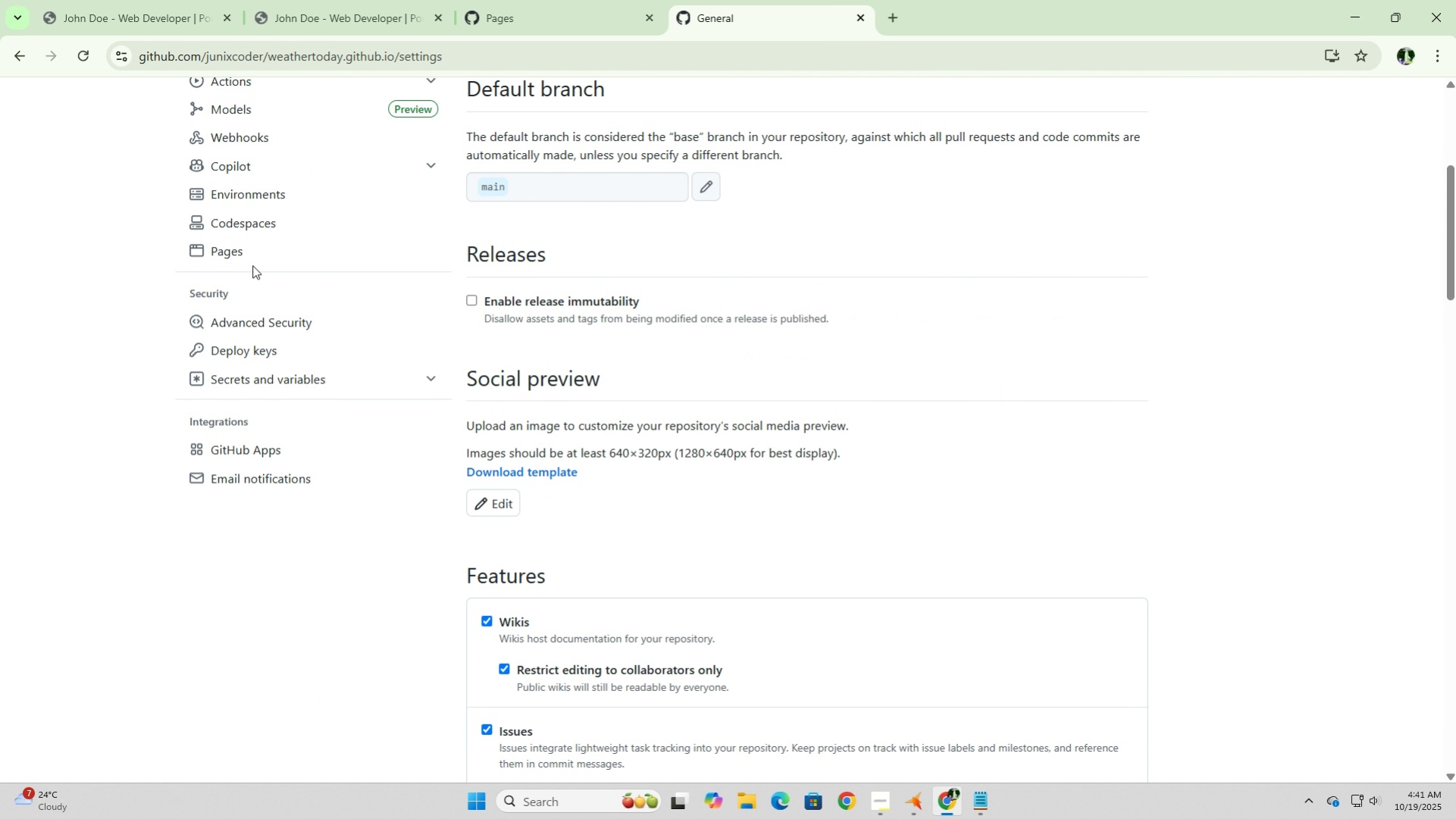 
left_click([253, 258])
 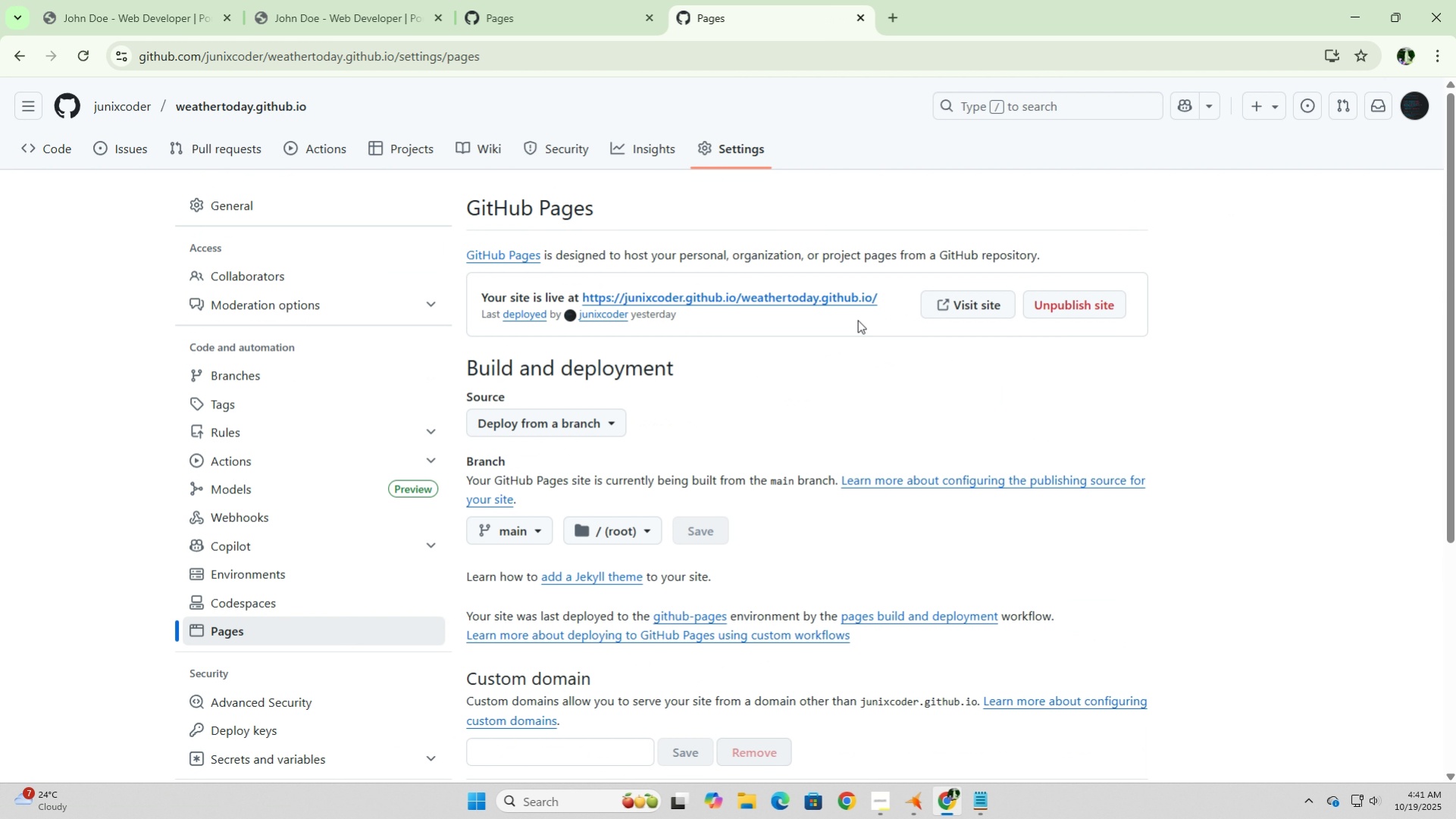 
left_click([991, 308])
 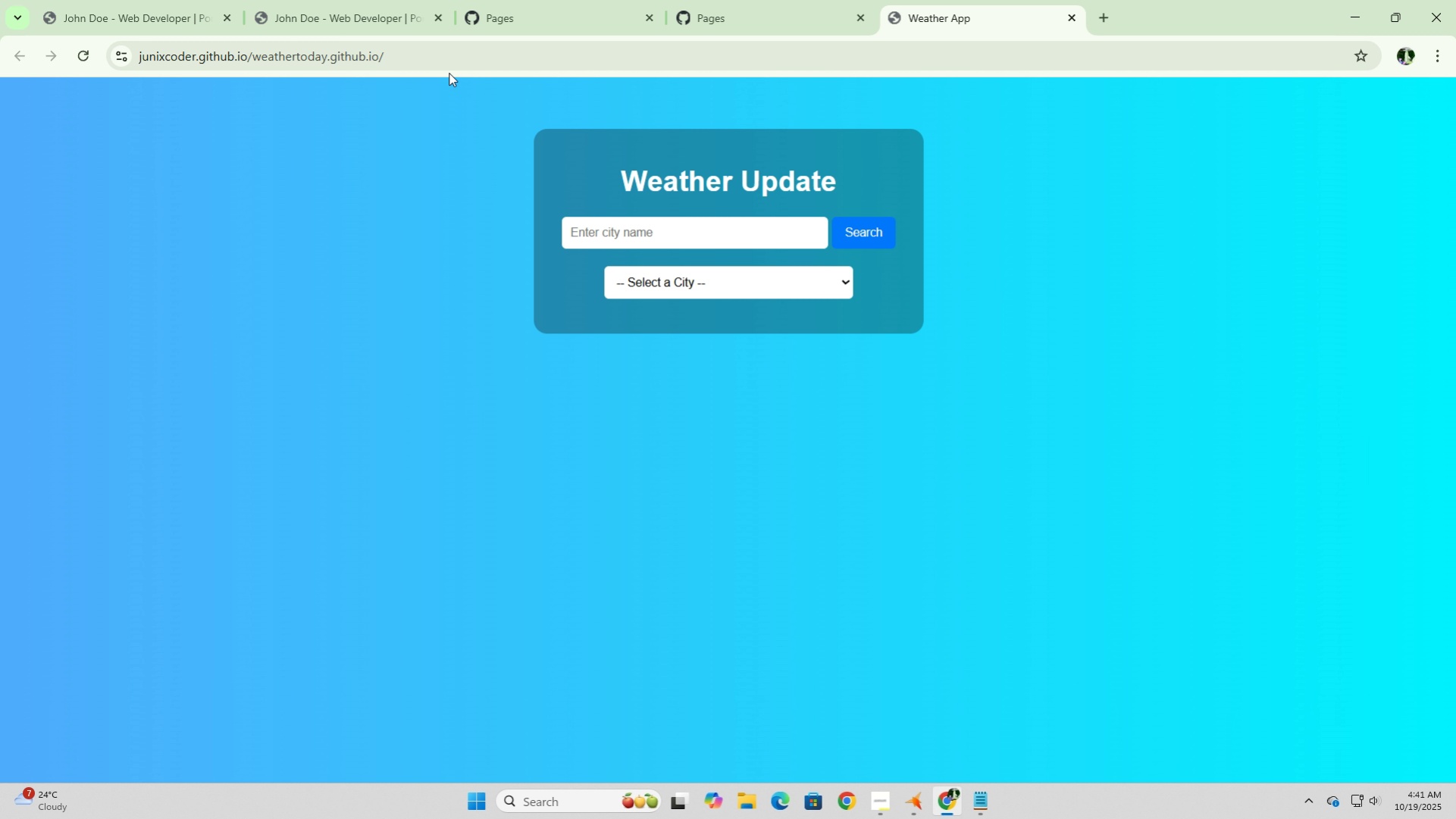 
left_click([443, 57])
 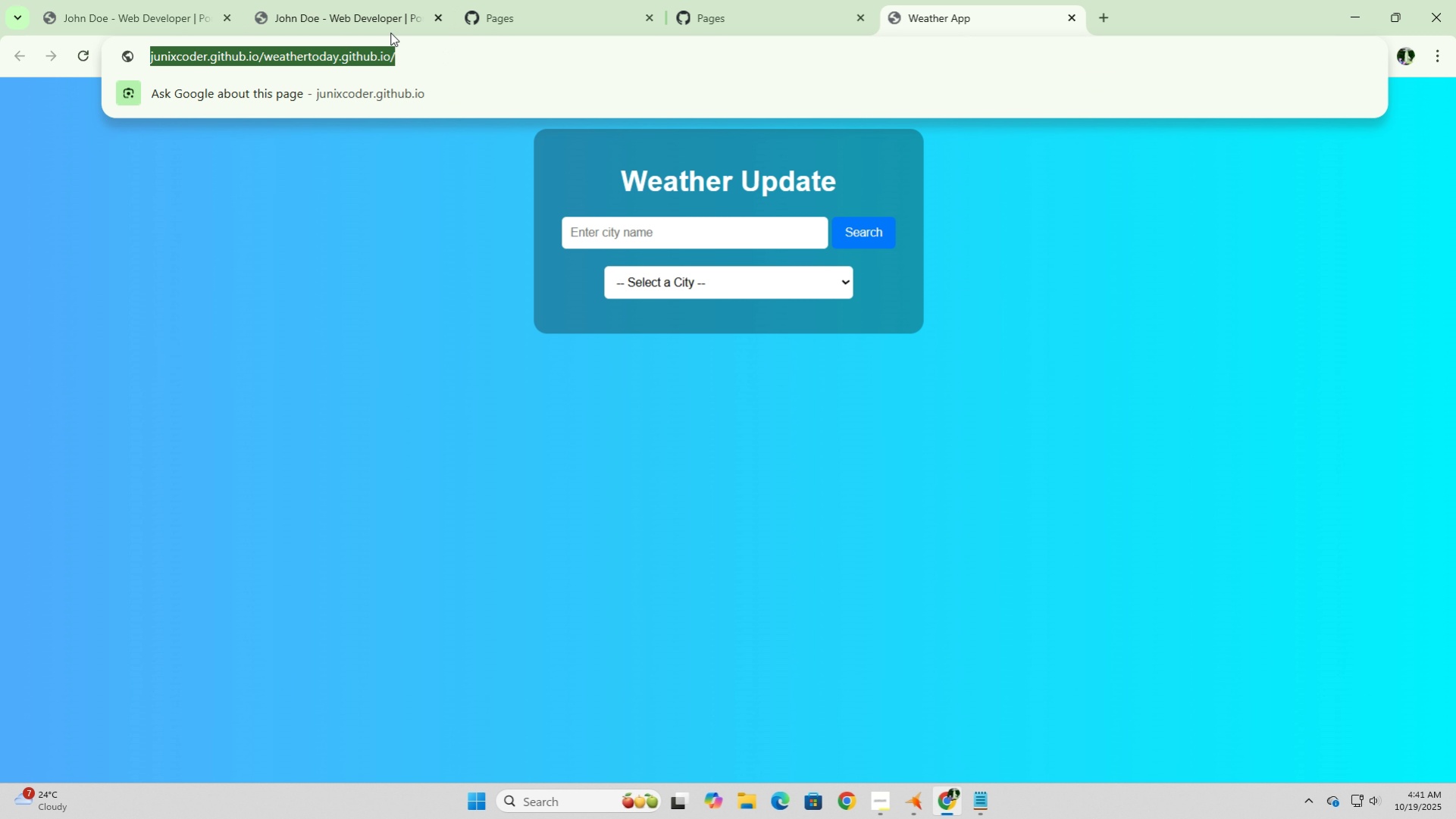 
key(Control+C)
 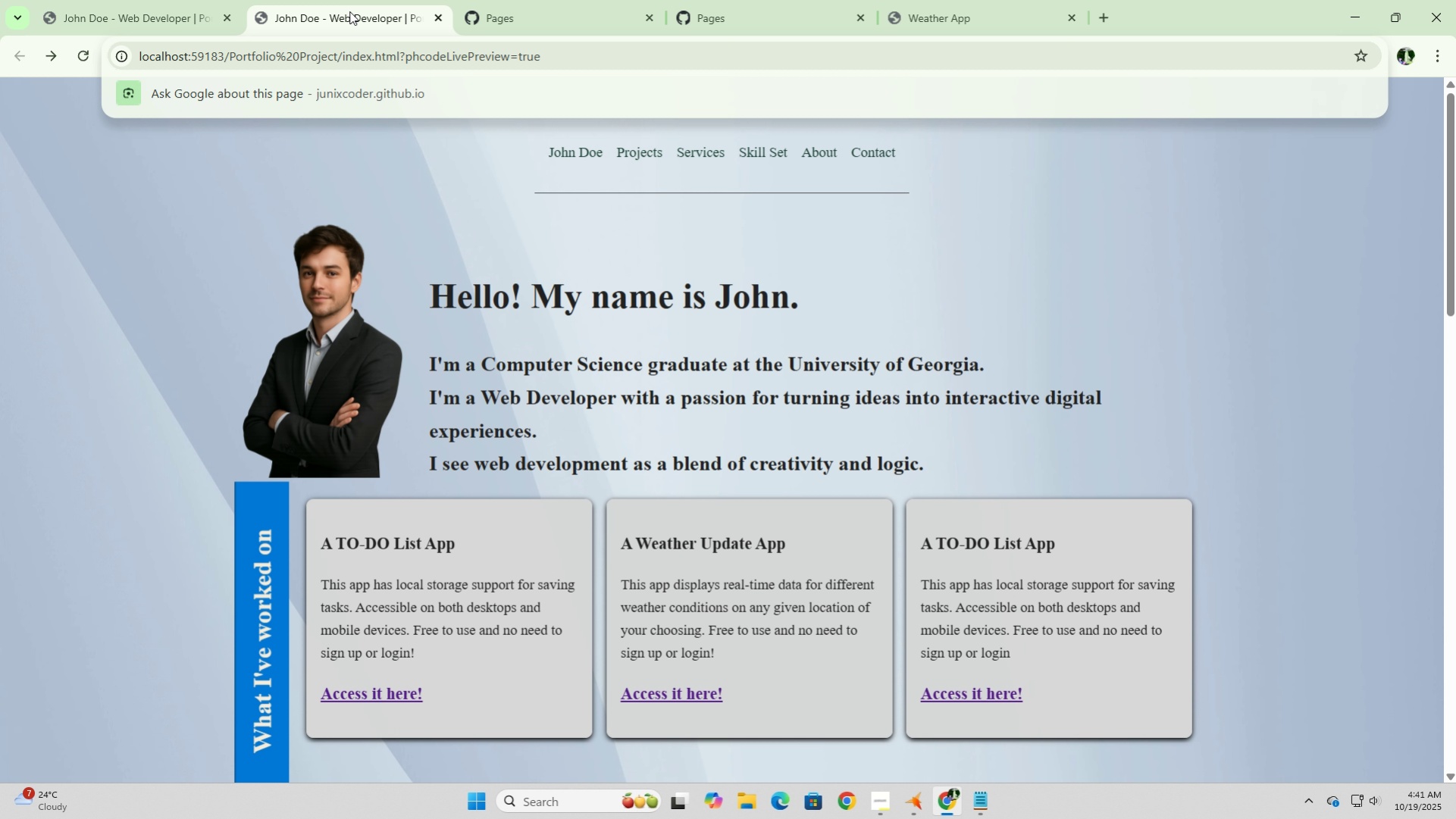 
left_click([349, 11])
 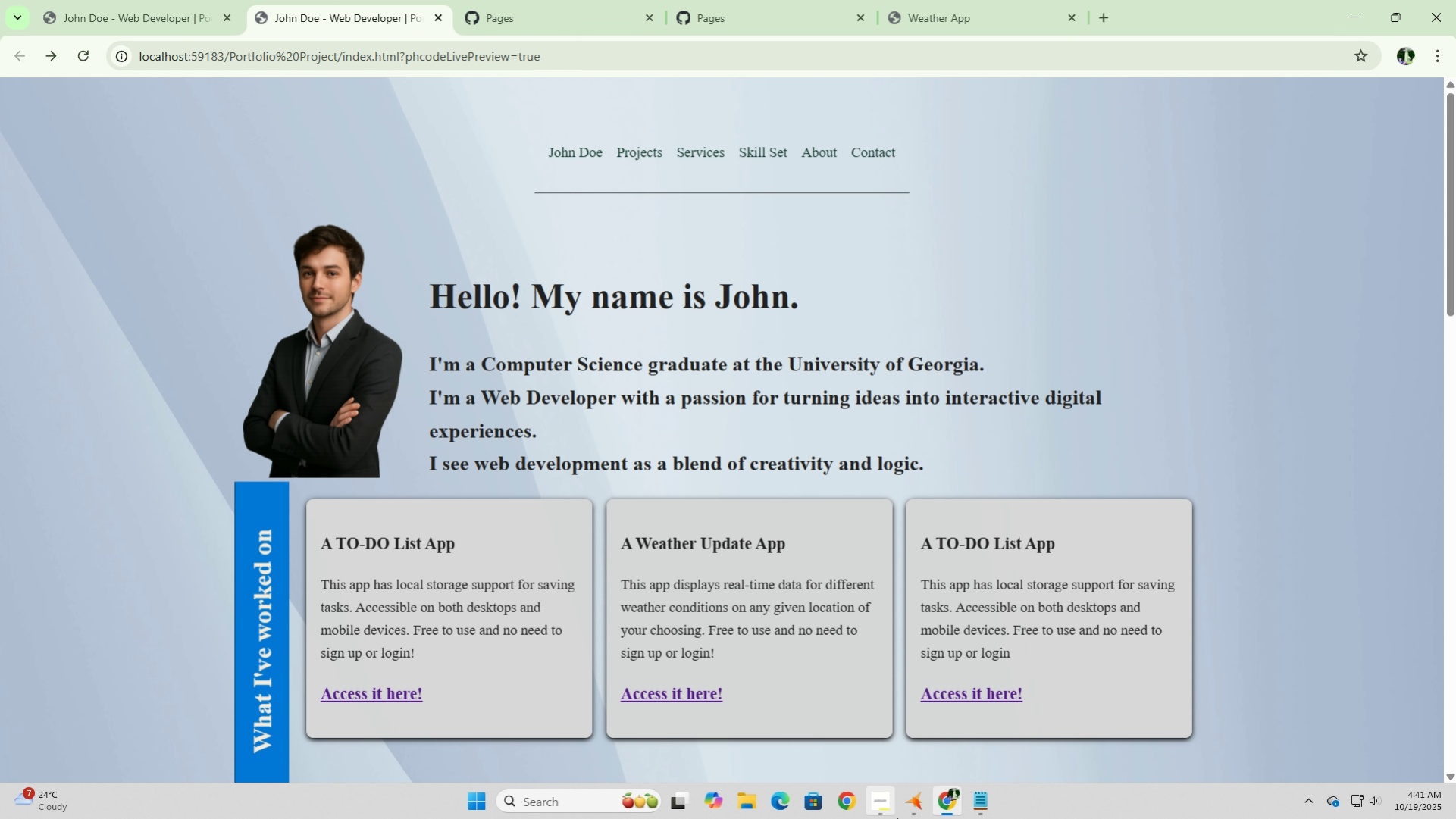 
left_click([919, 812])
 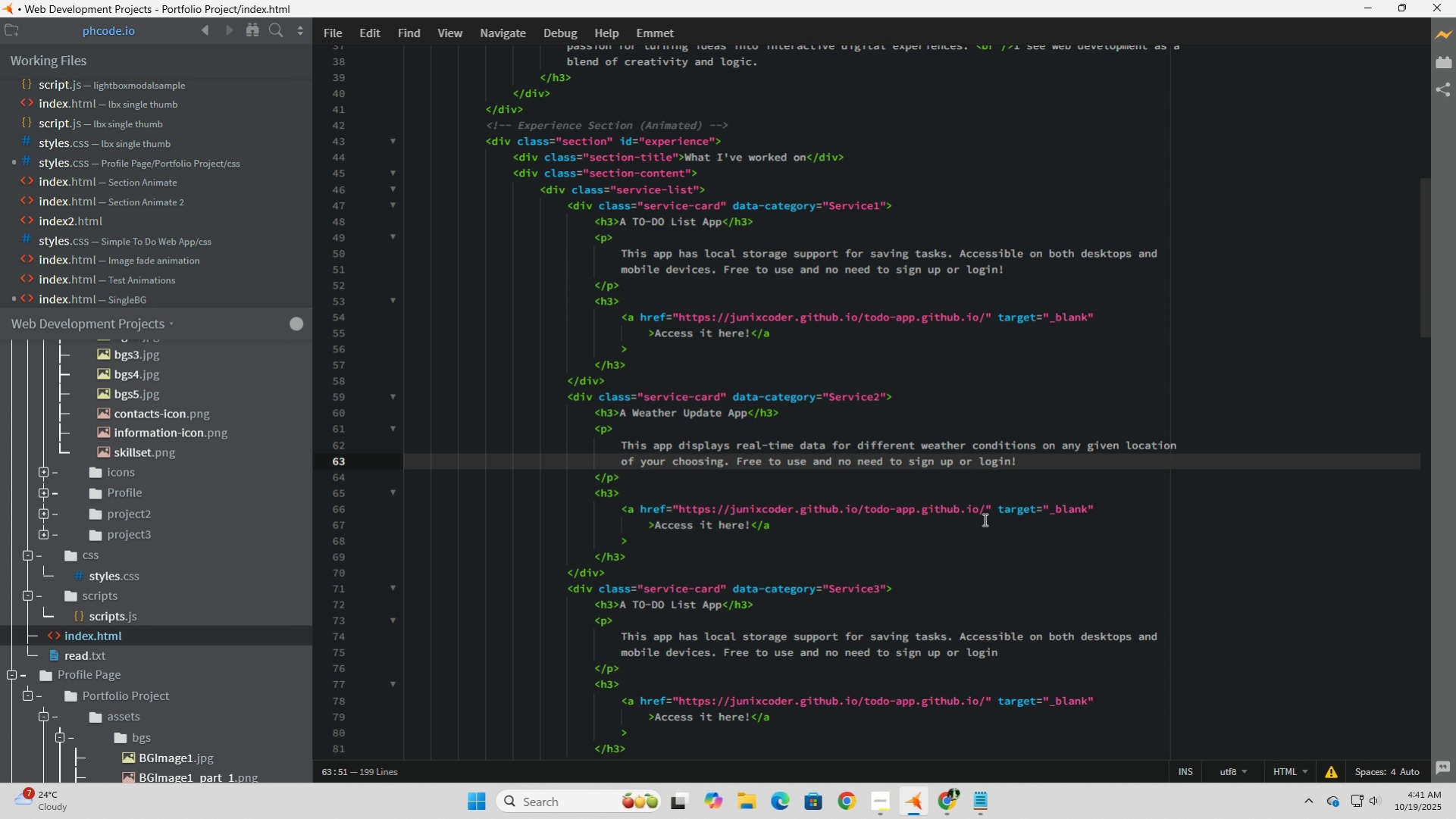 
left_click_drag(start_coordinate=[982, 509], to_coordinate=[678, 509])
 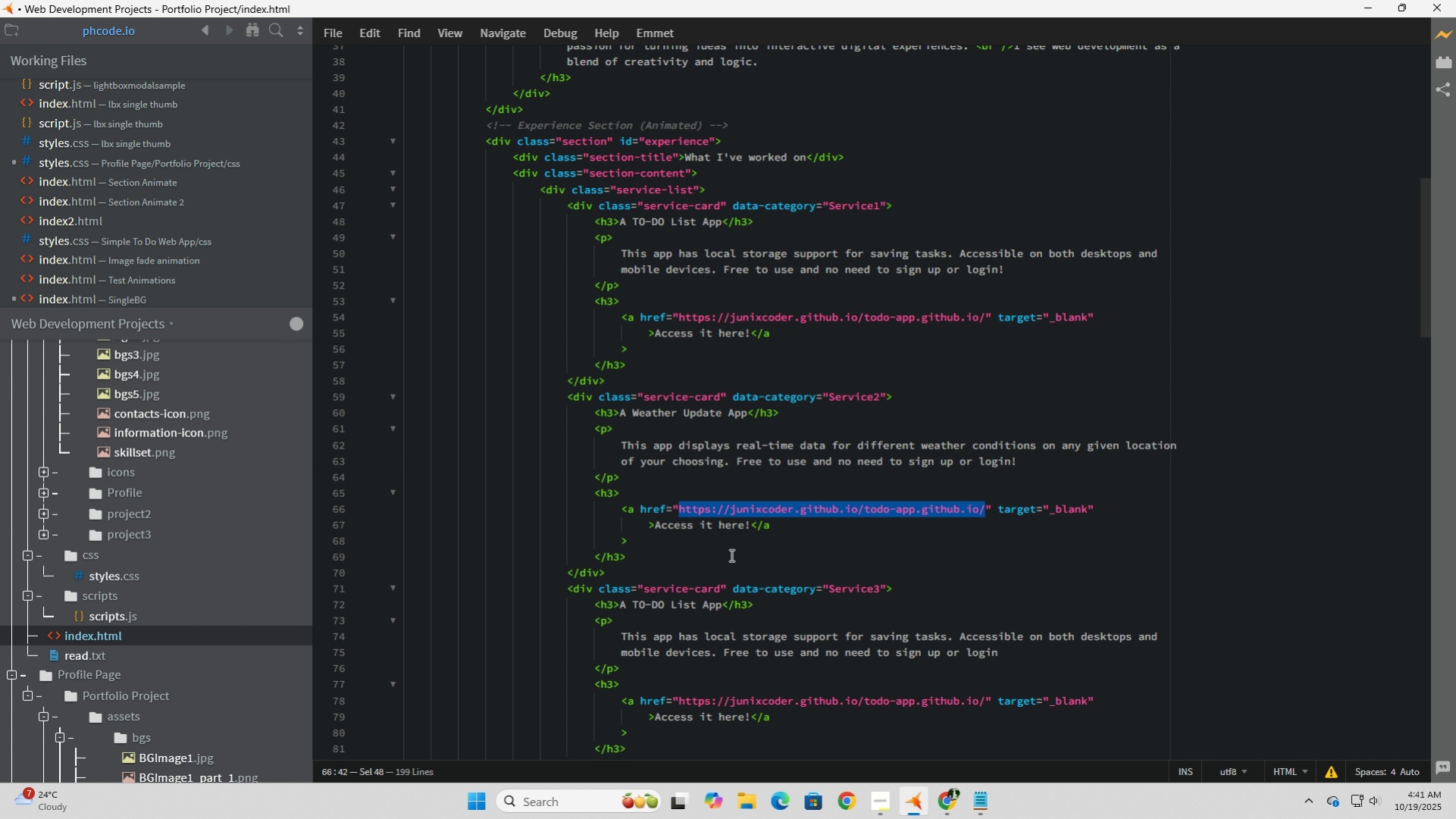 
key(Control+V)
 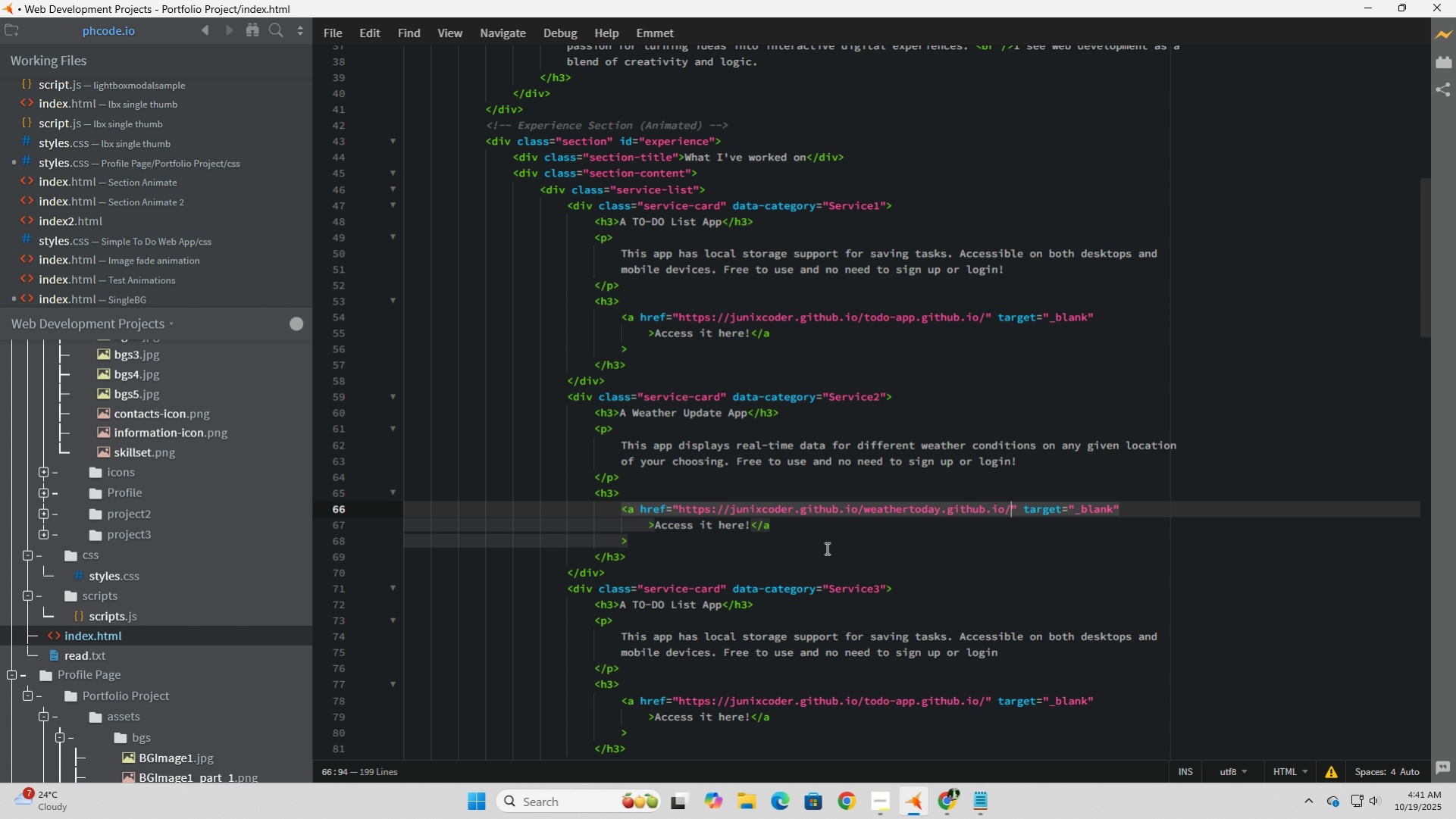 
left_click([825, 548])
 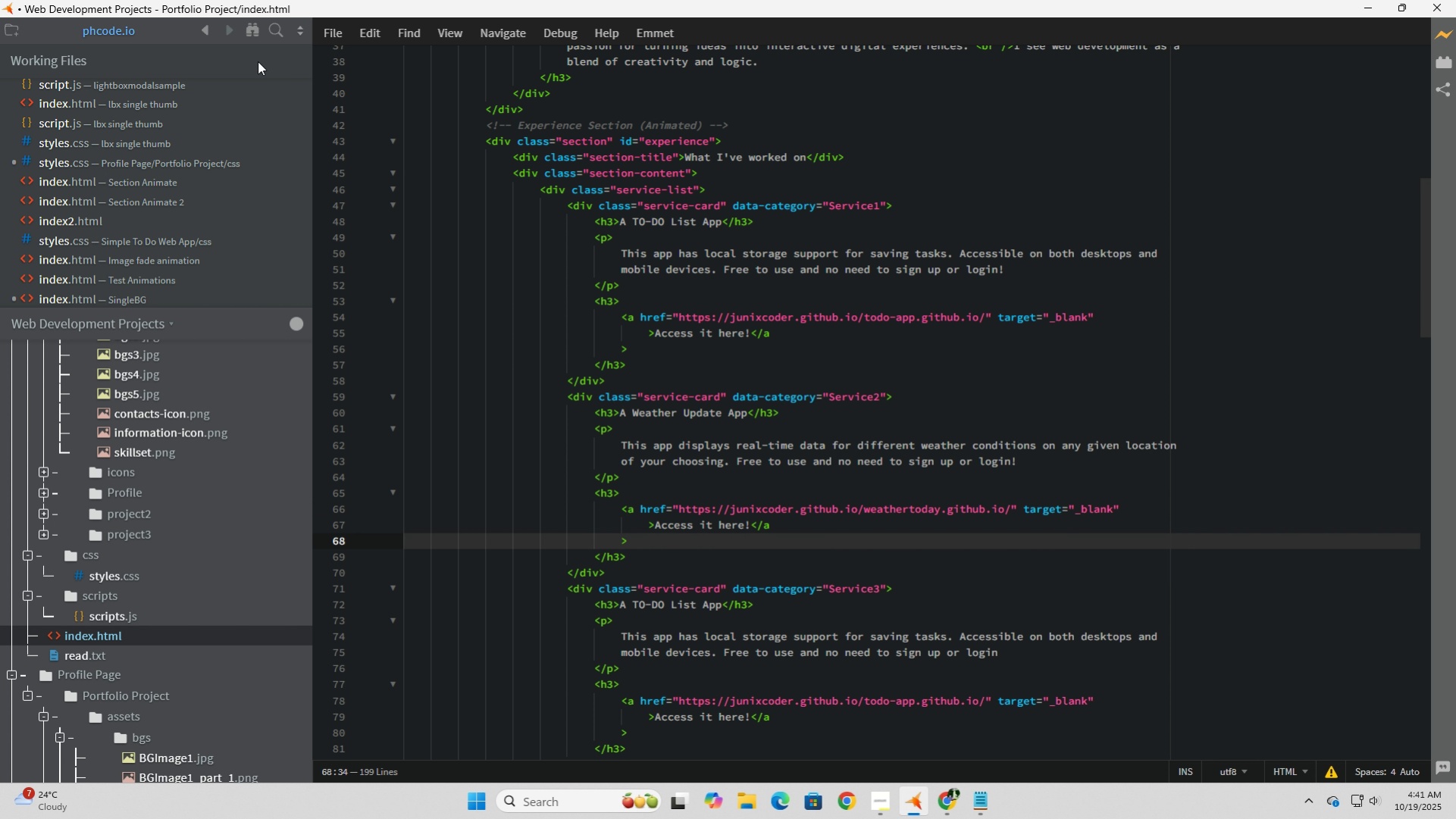 
left_click([333, 36])
 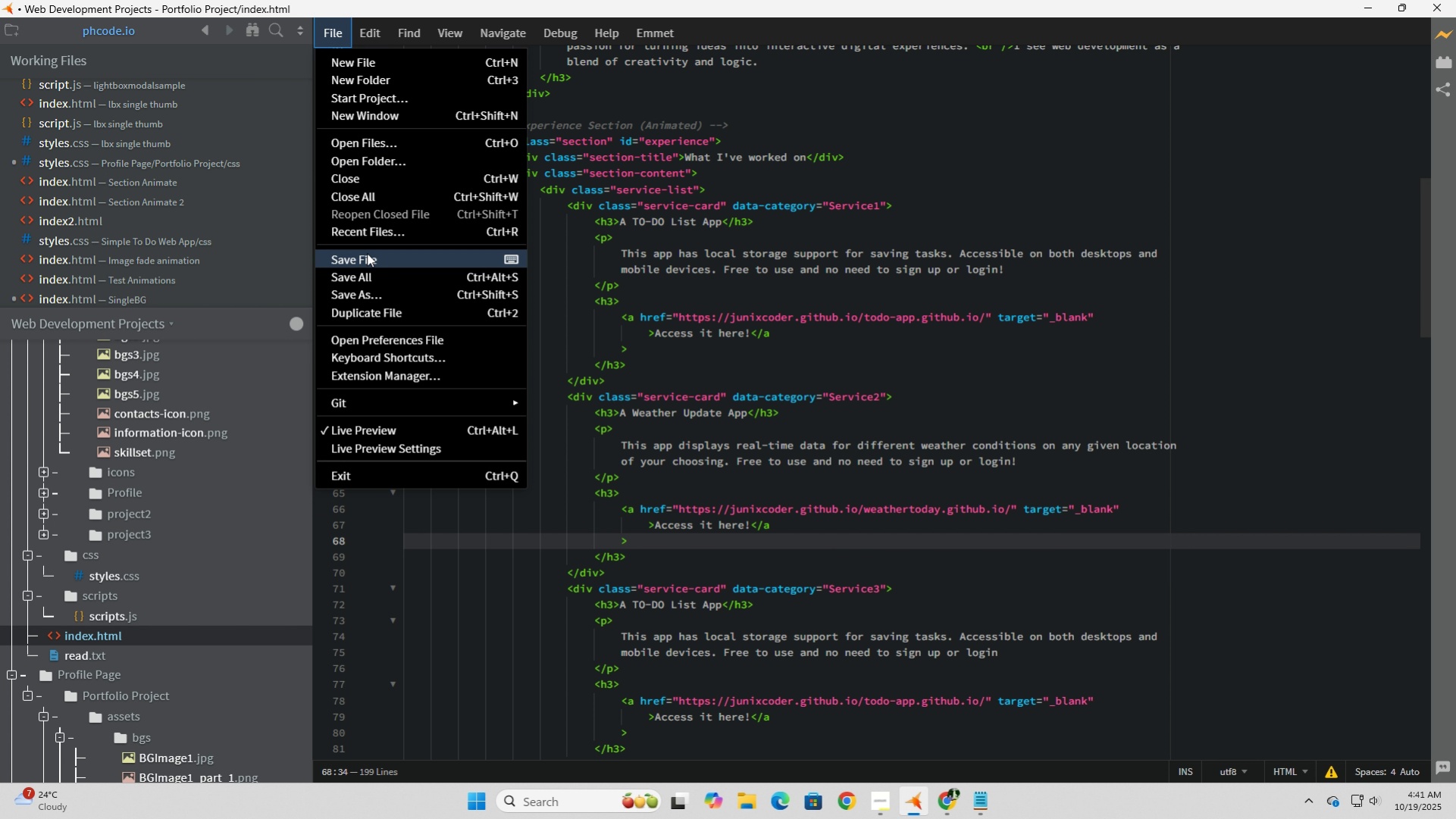 
left_click([367, 253])
 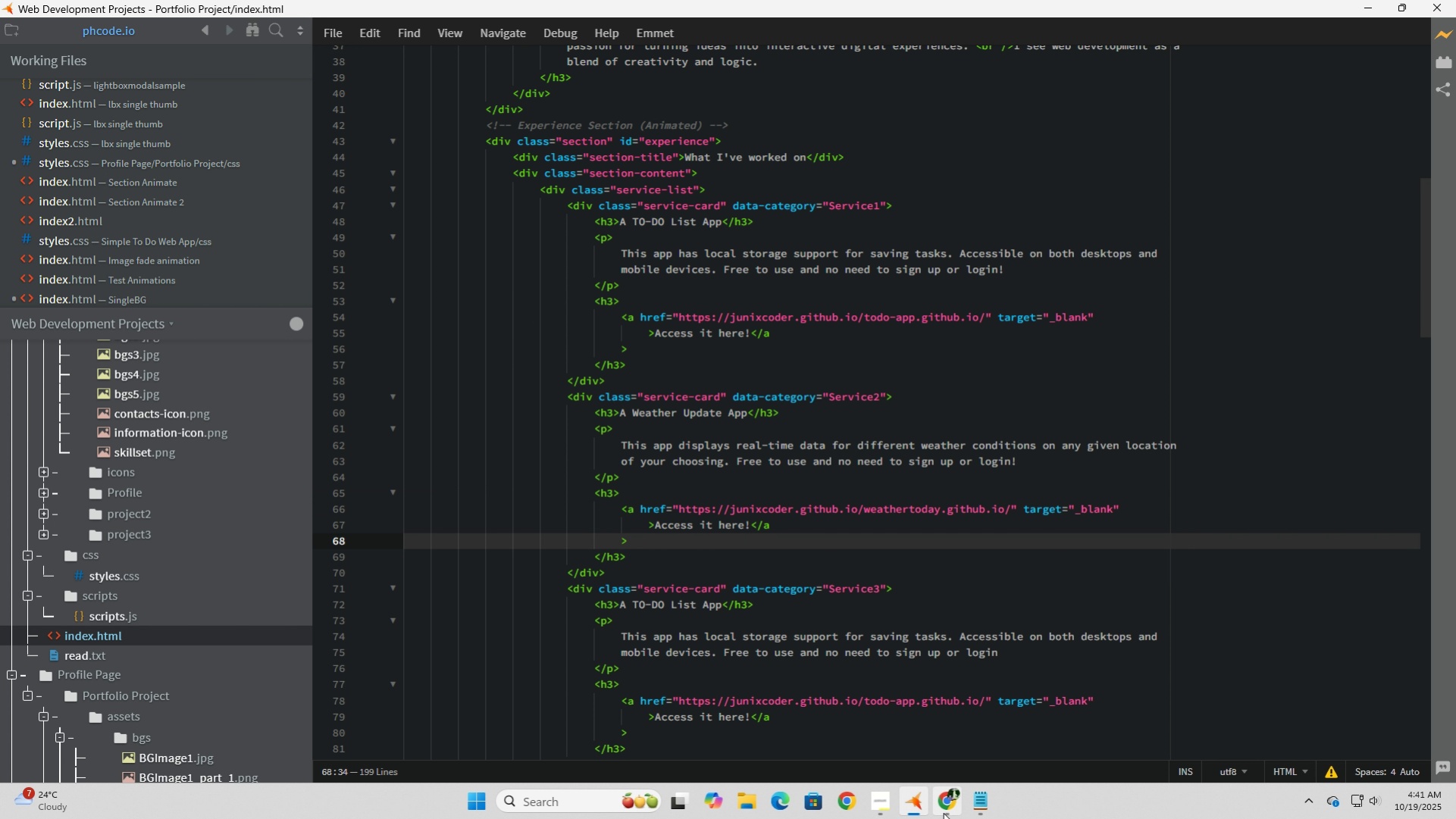 
left_click([946, 812])
 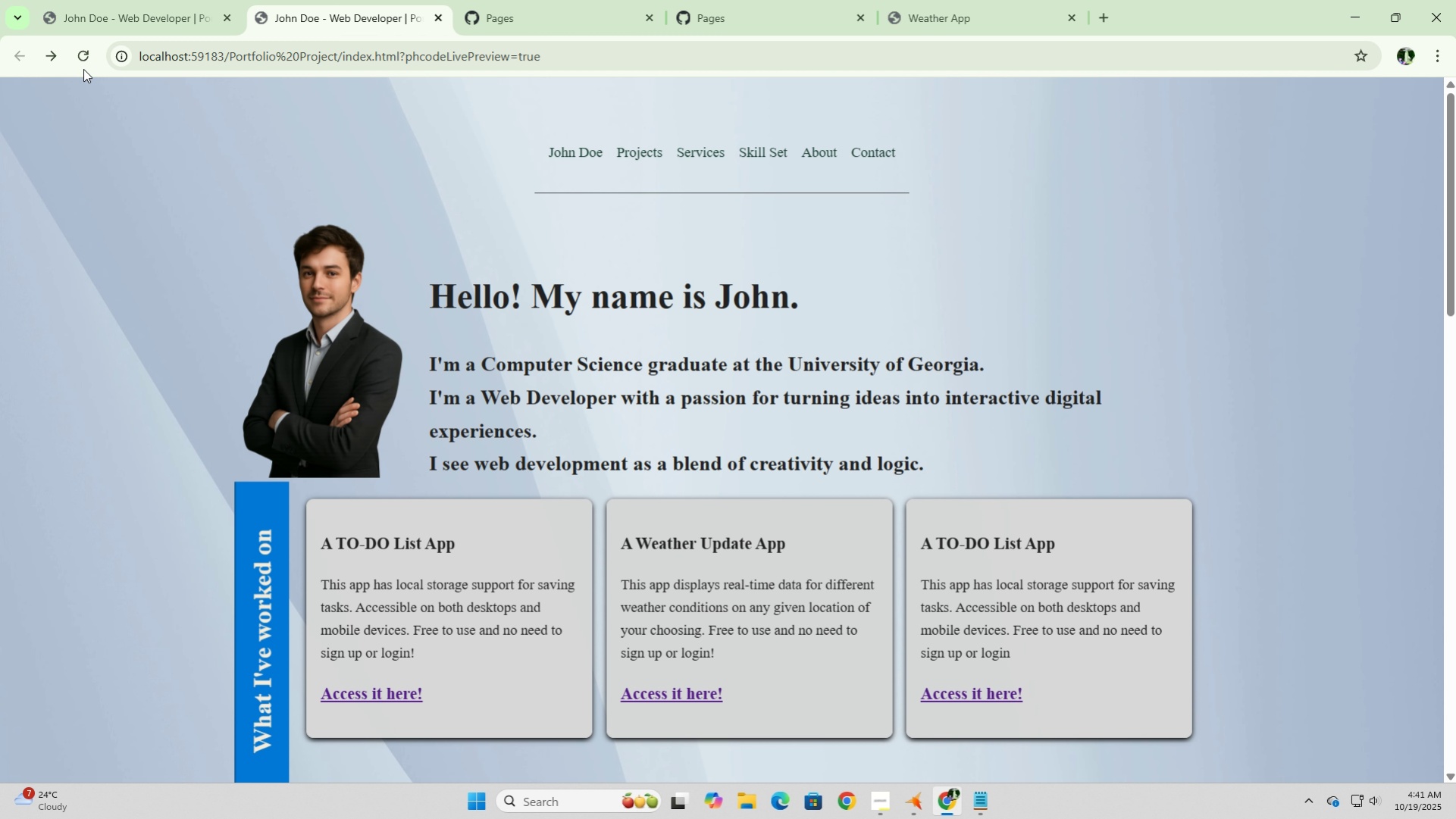 
left_click([83, 64])
 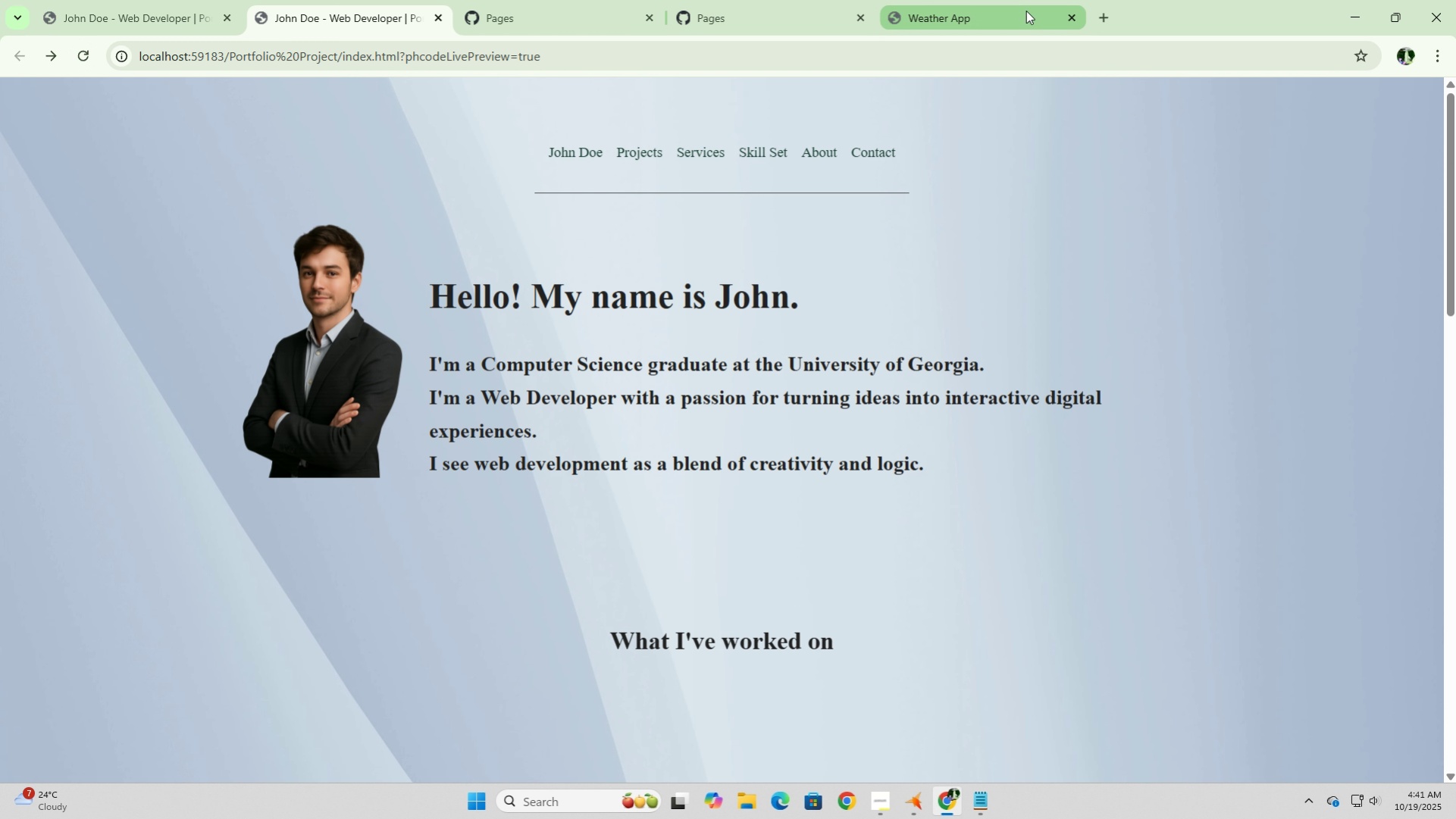 
left_click([1037, 18])
 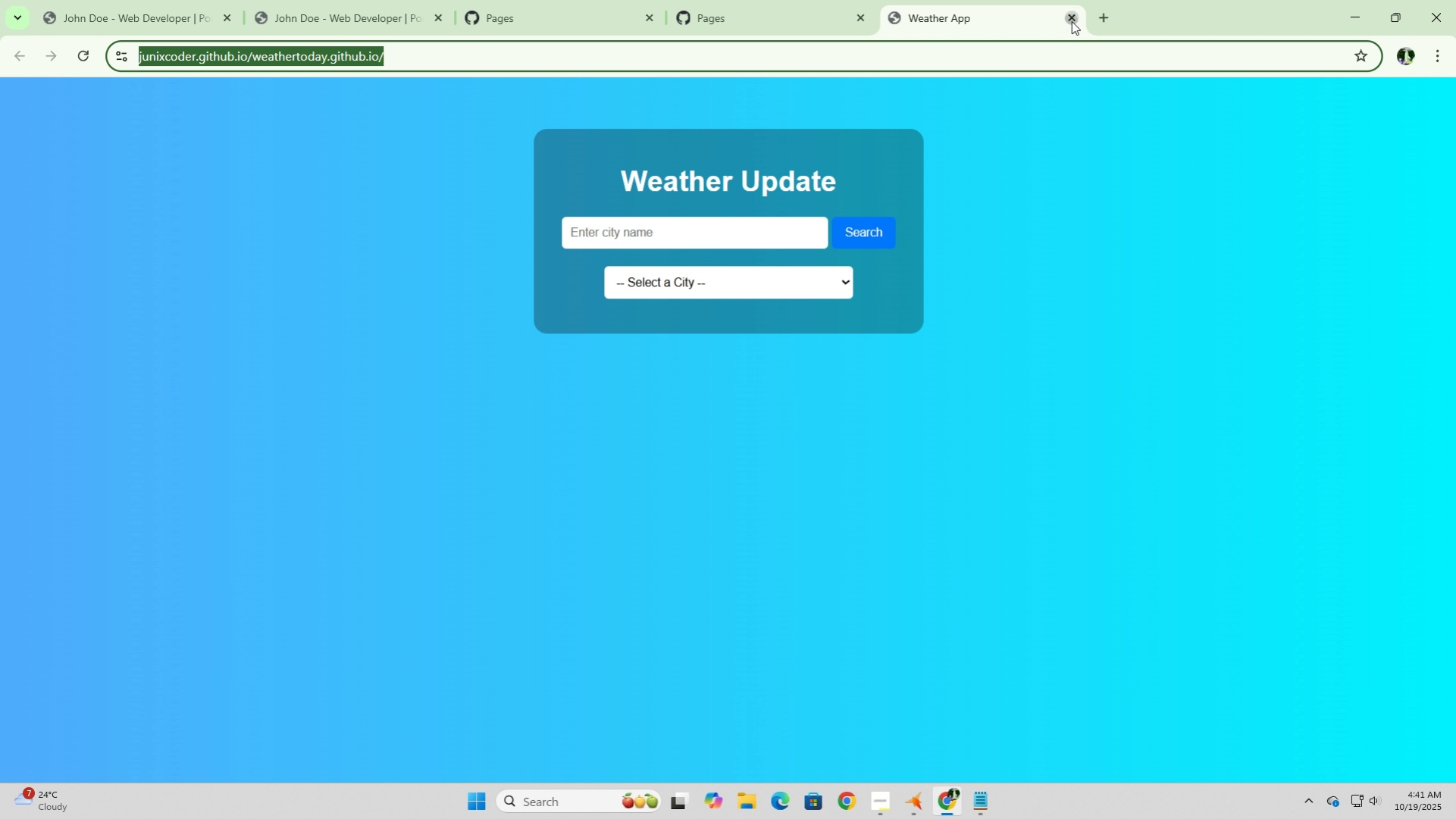 
left_click([1071, 21])
 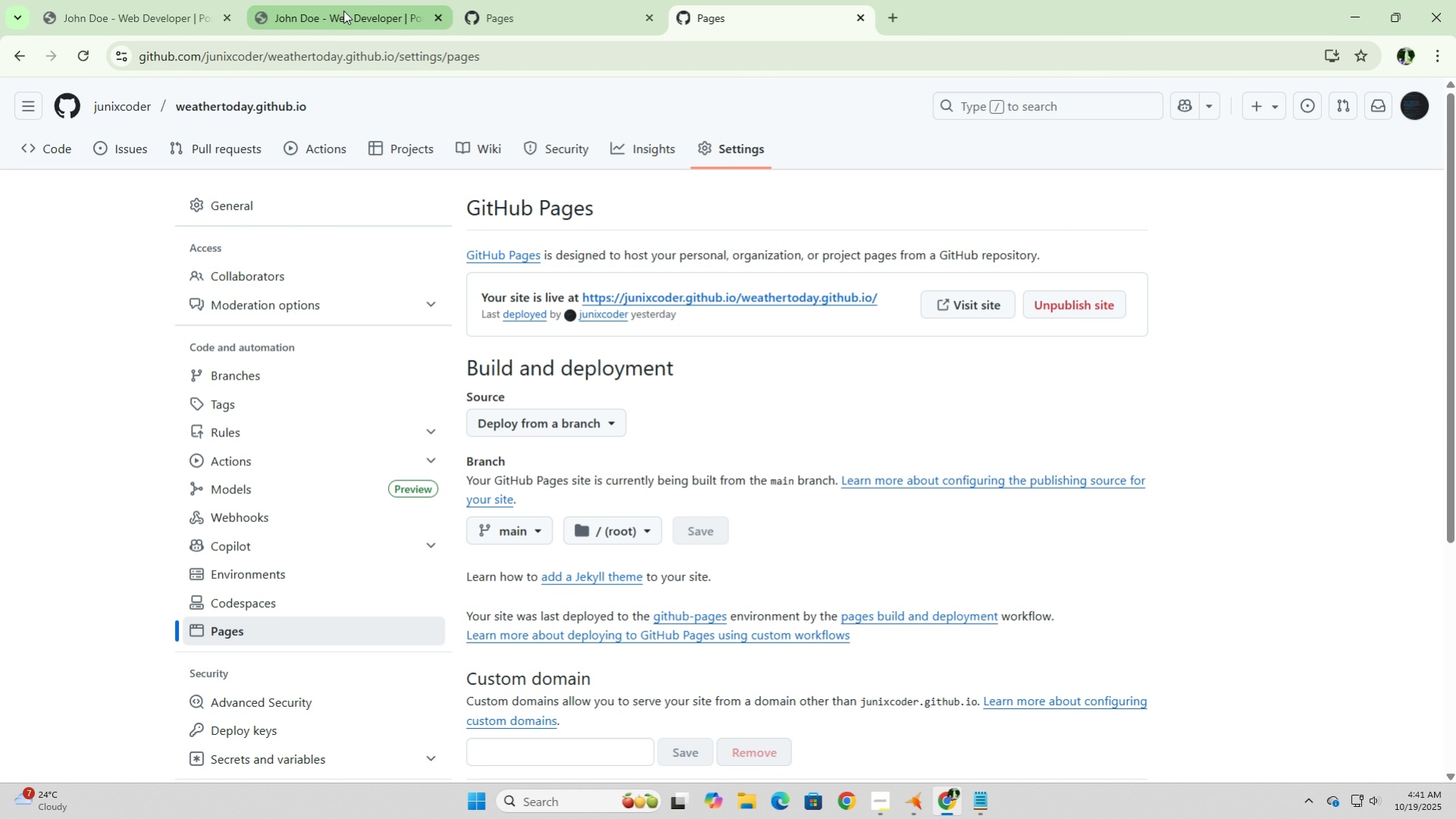 
left_click([343, 11])
 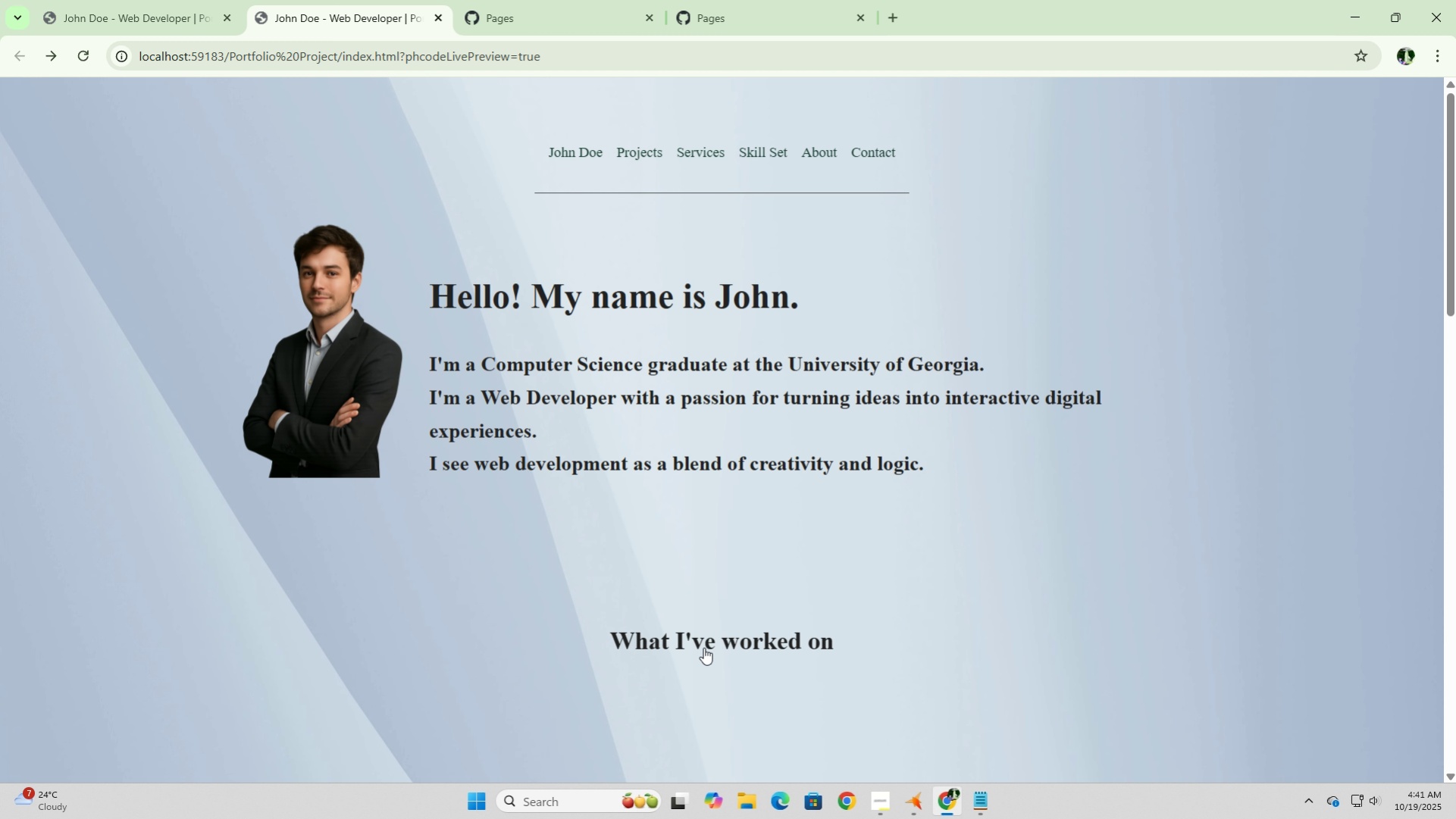 
left_click([700, 638])
 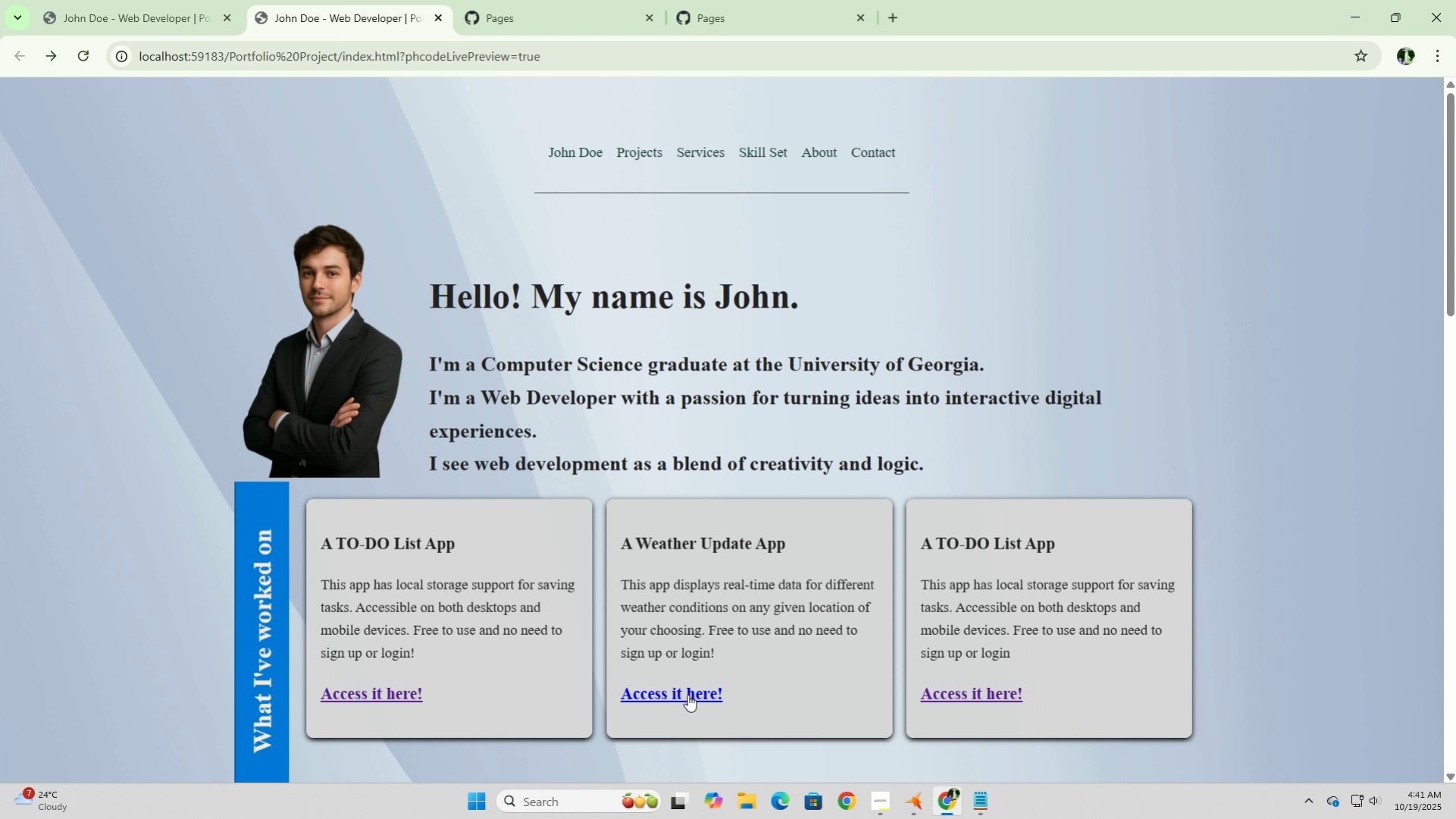 
left_click([687, 688])
 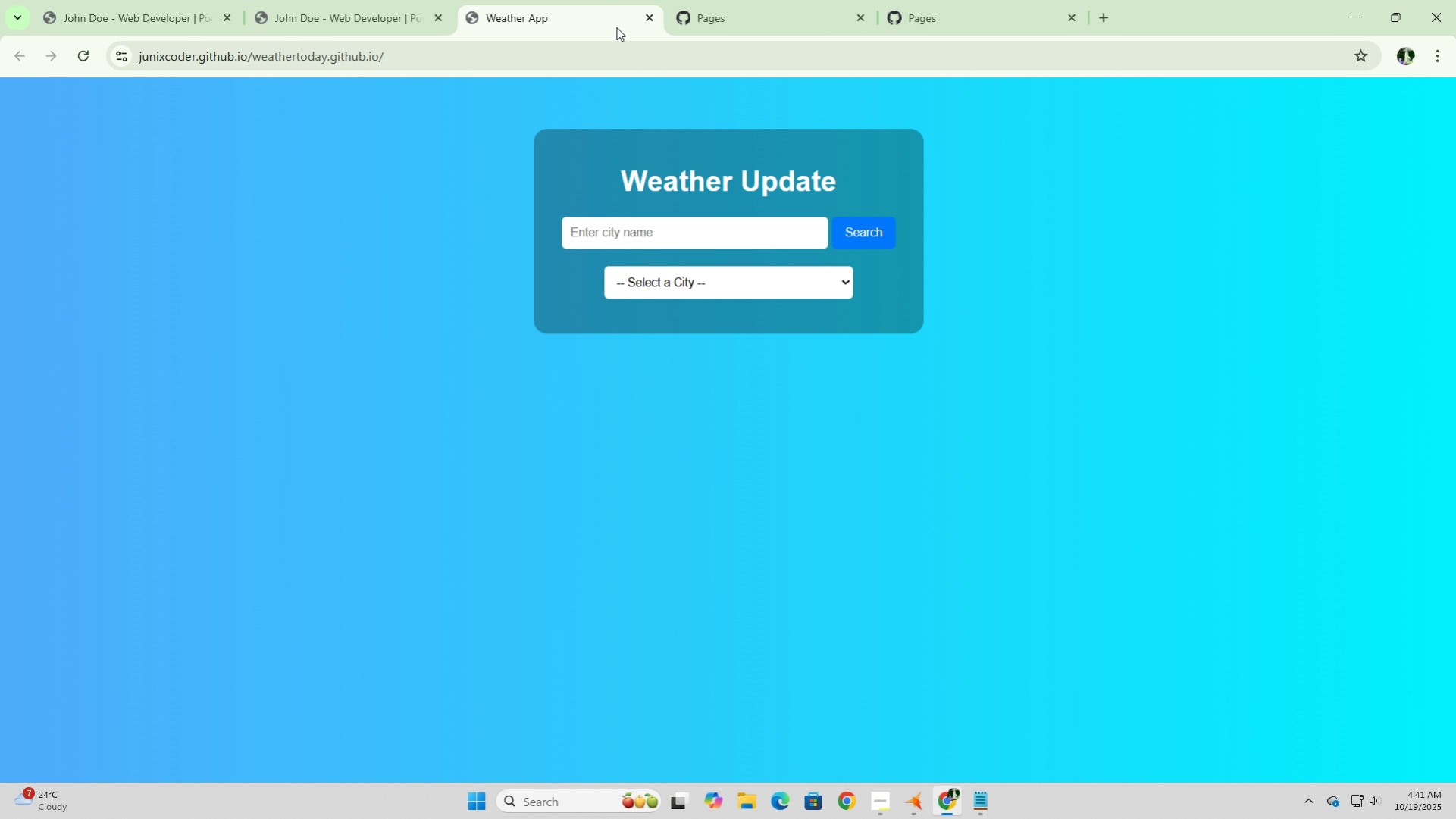 
left_click([753, 238])
 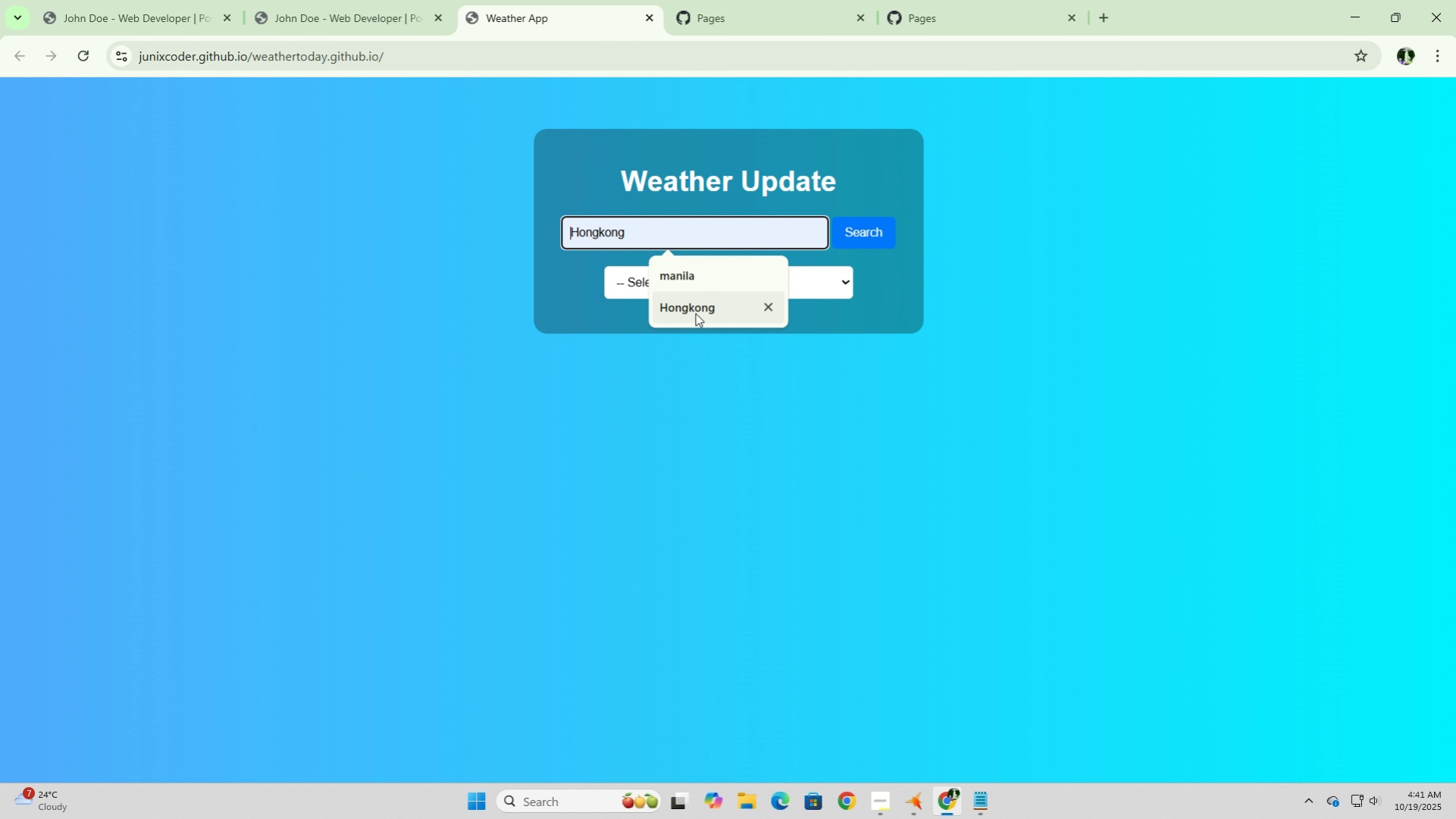 
left_click([695, 314])
 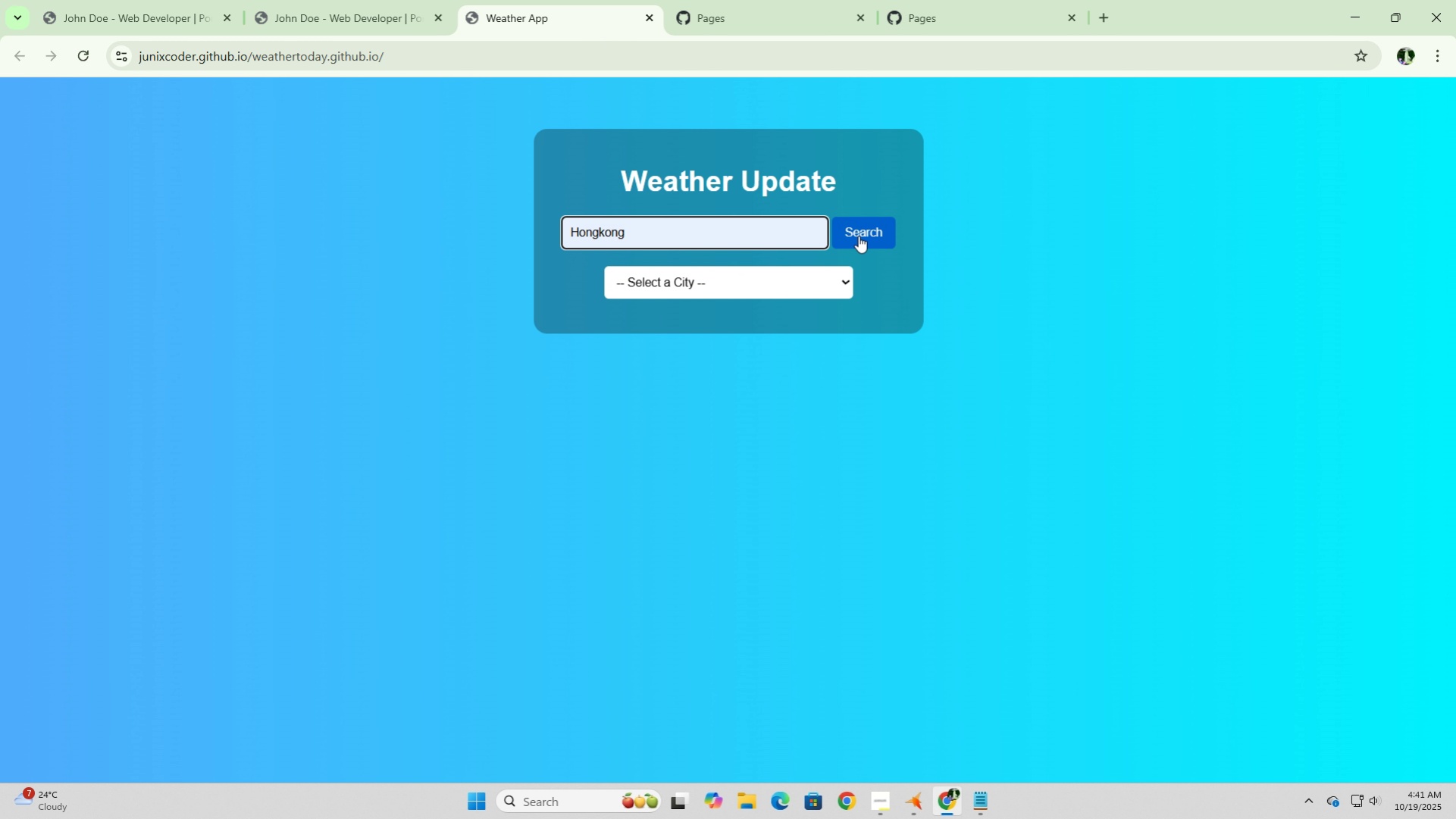 
left_click([858, 236])
 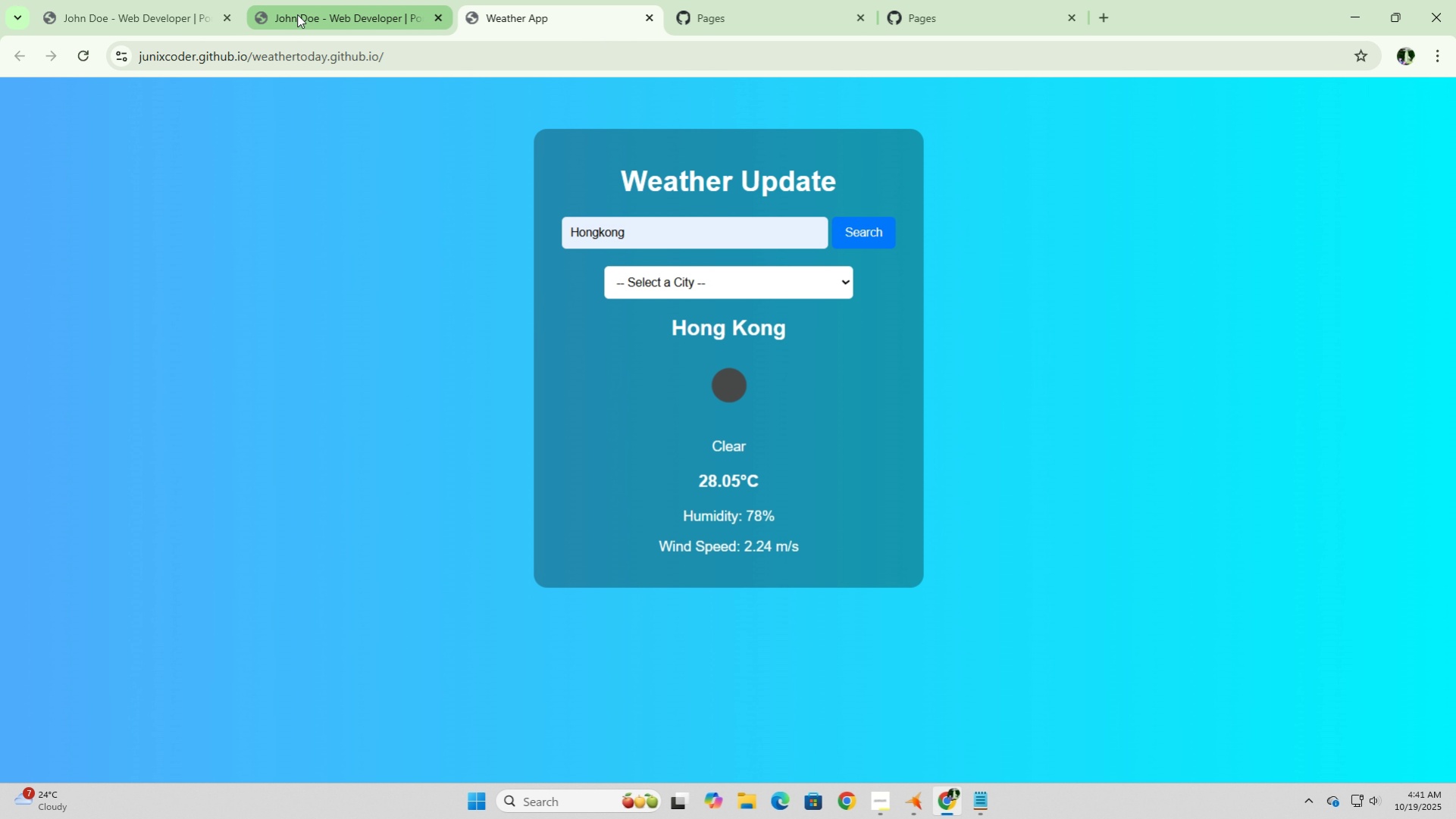 
left_click([304, 14])
 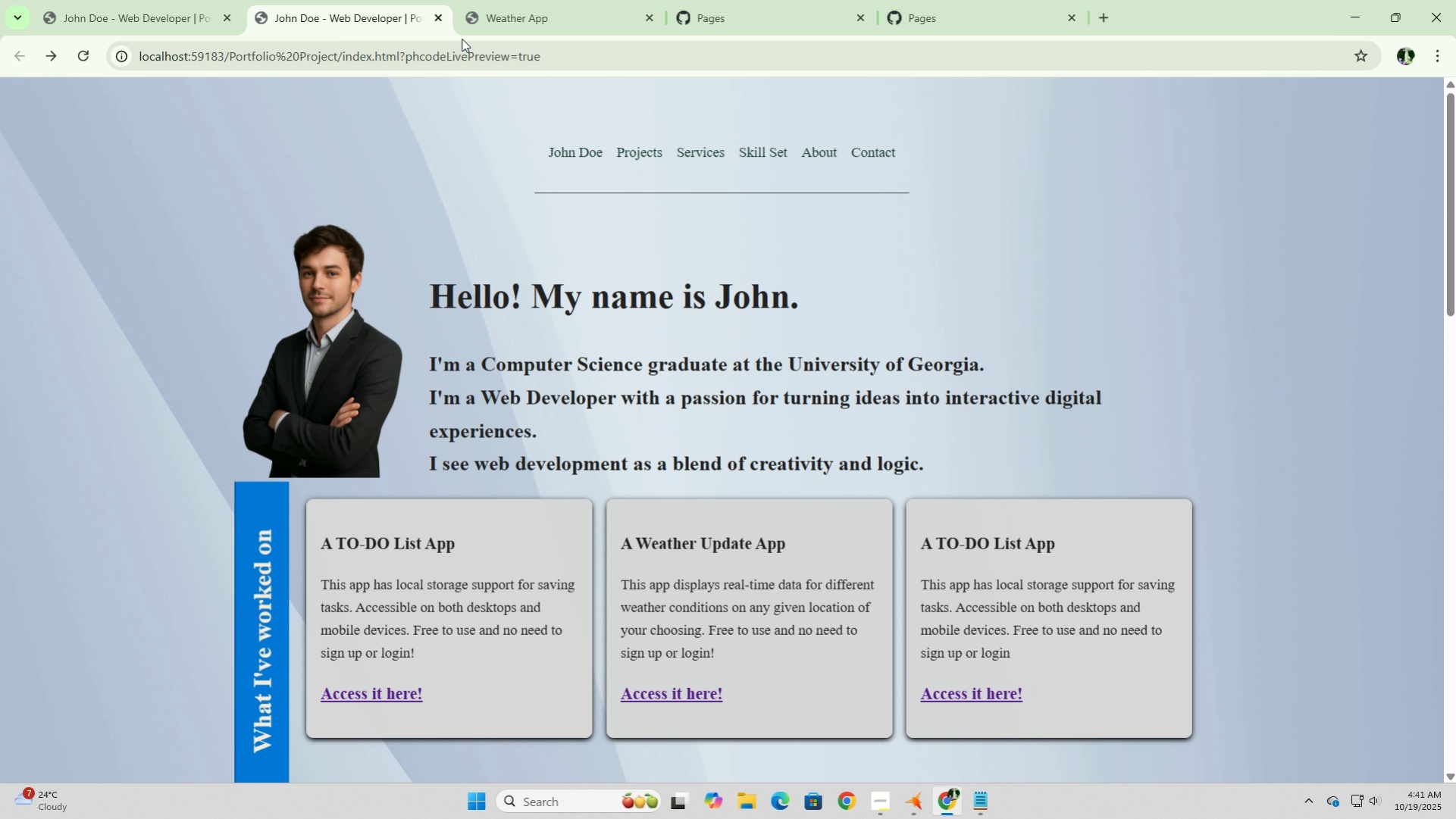 
left_click([538, 15])
 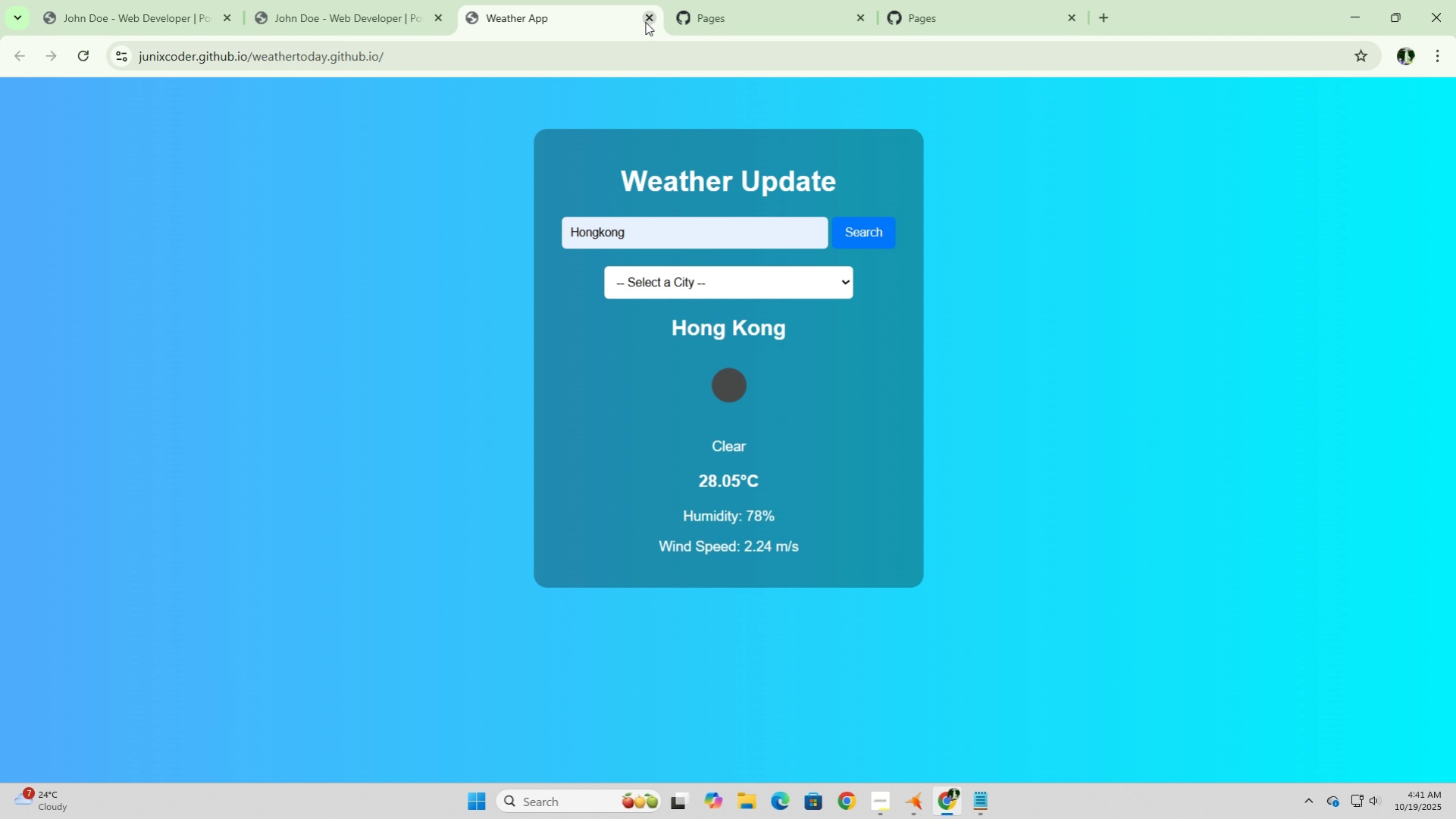 
left_click([645, 22])
 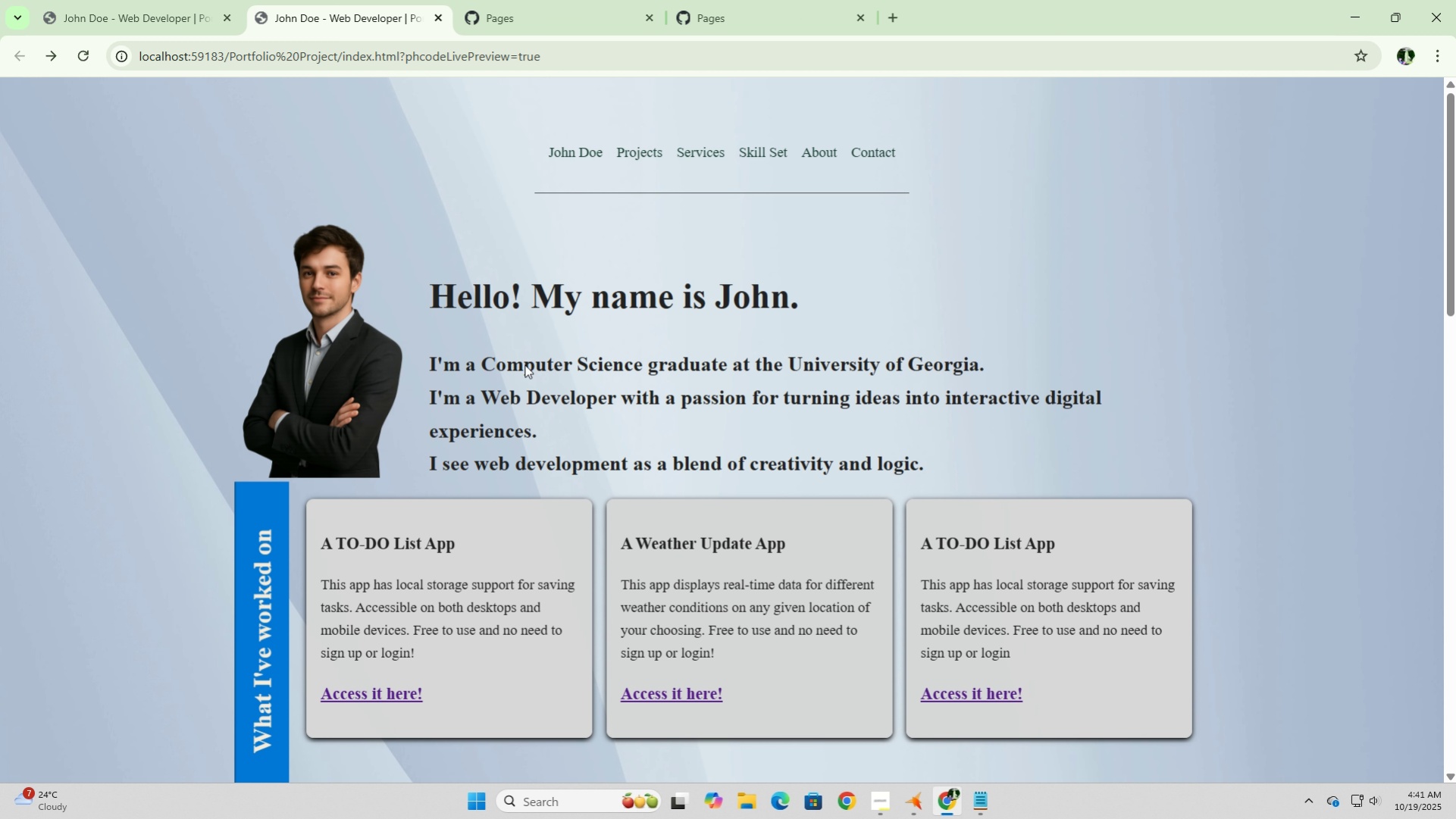 
scroll: coordinate [524, 364], scroll_direction: down, amount: 4.0
 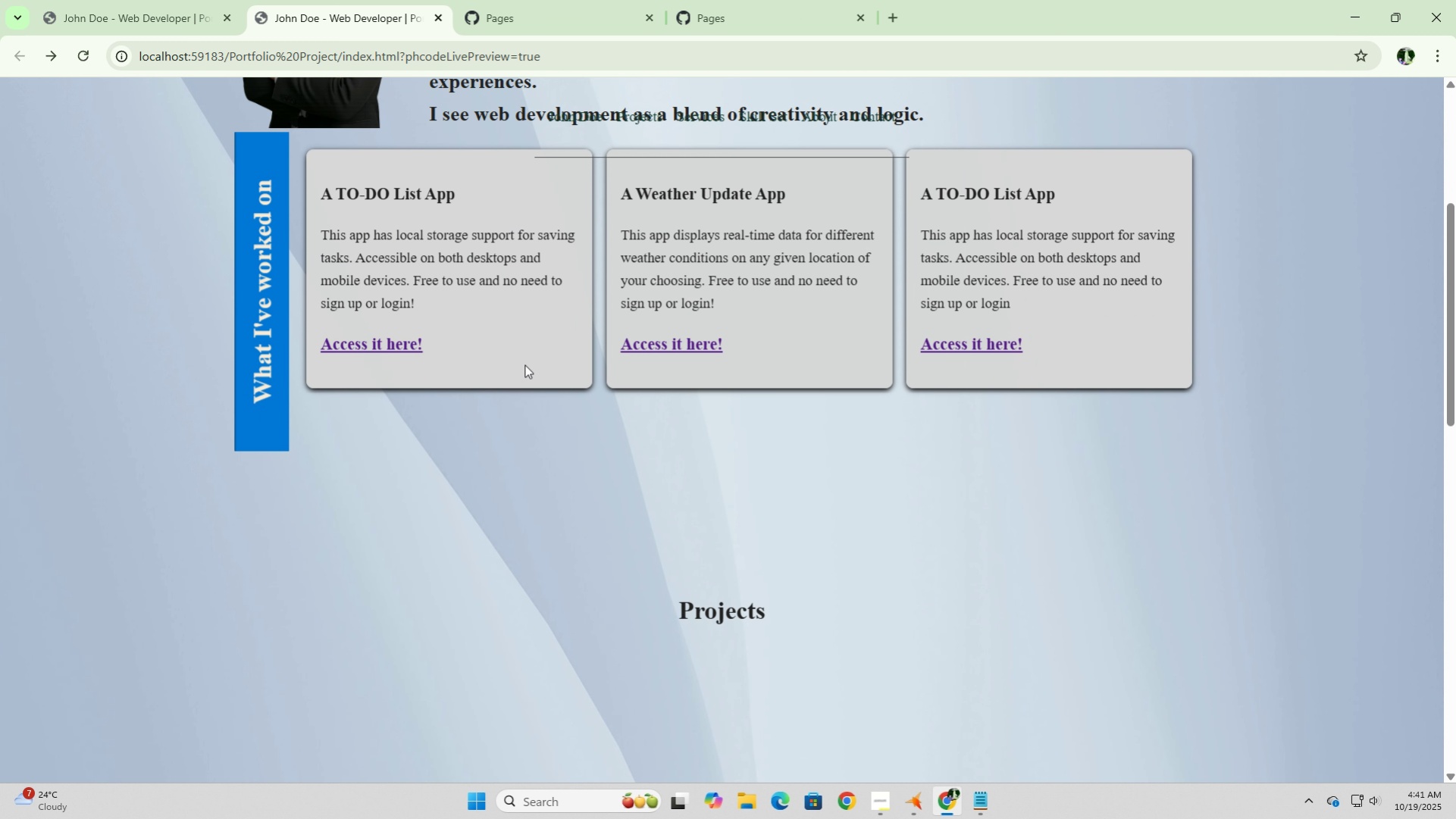 
scroll: coordinate [524, 364], scroll_direction: up, amount: 3.0